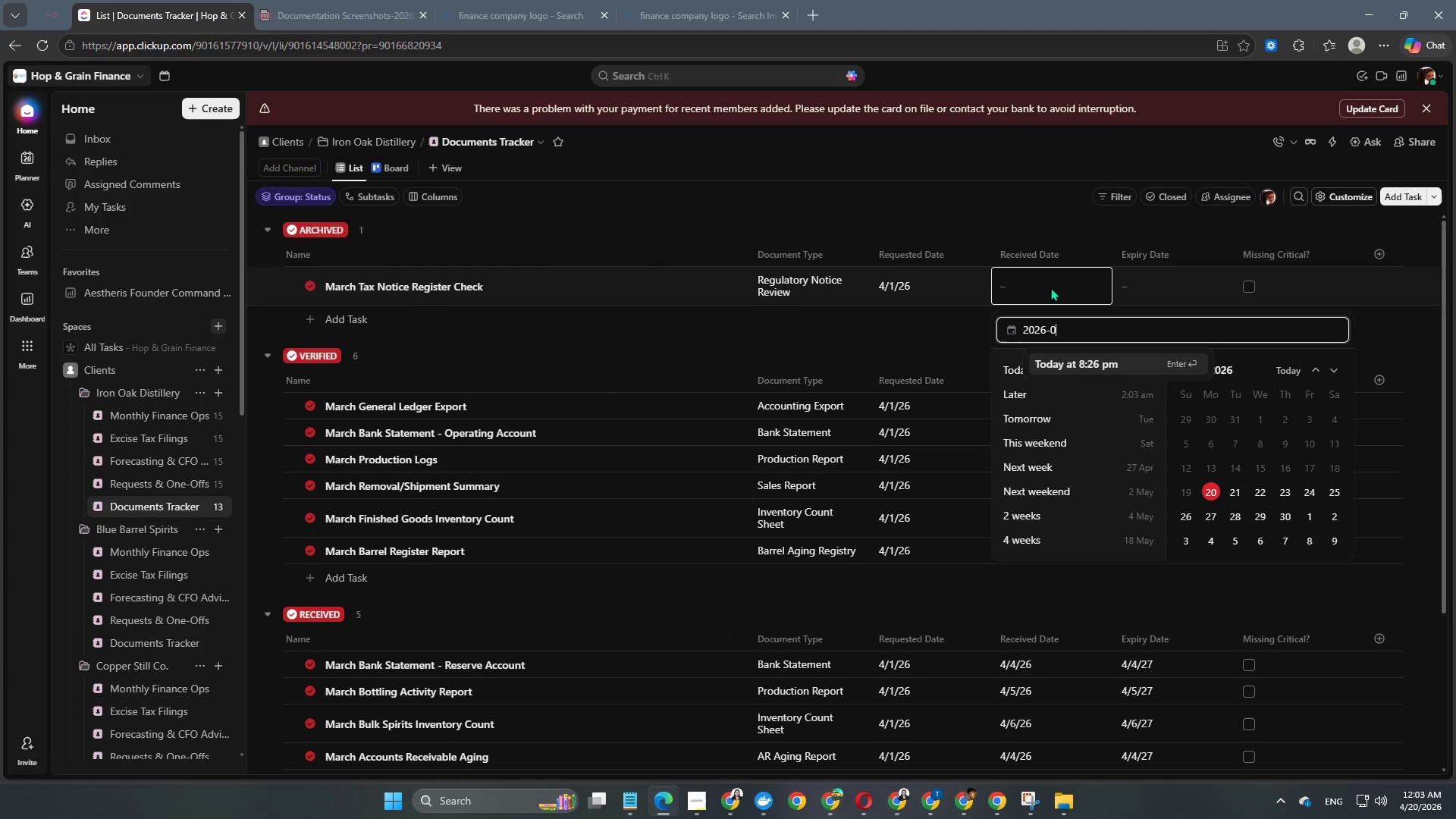 
key(Numpad0)
 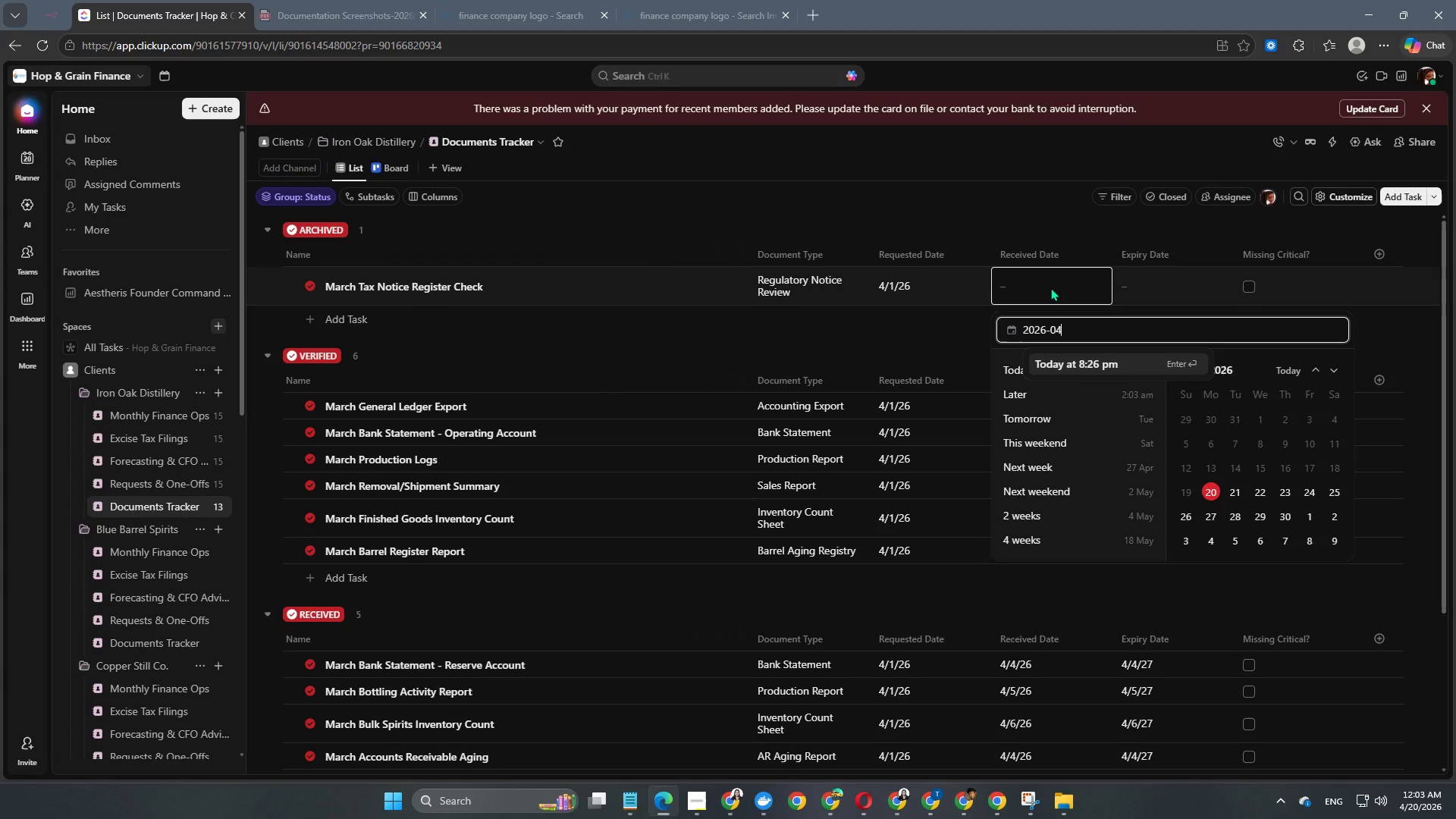 
key(Numpad4)
 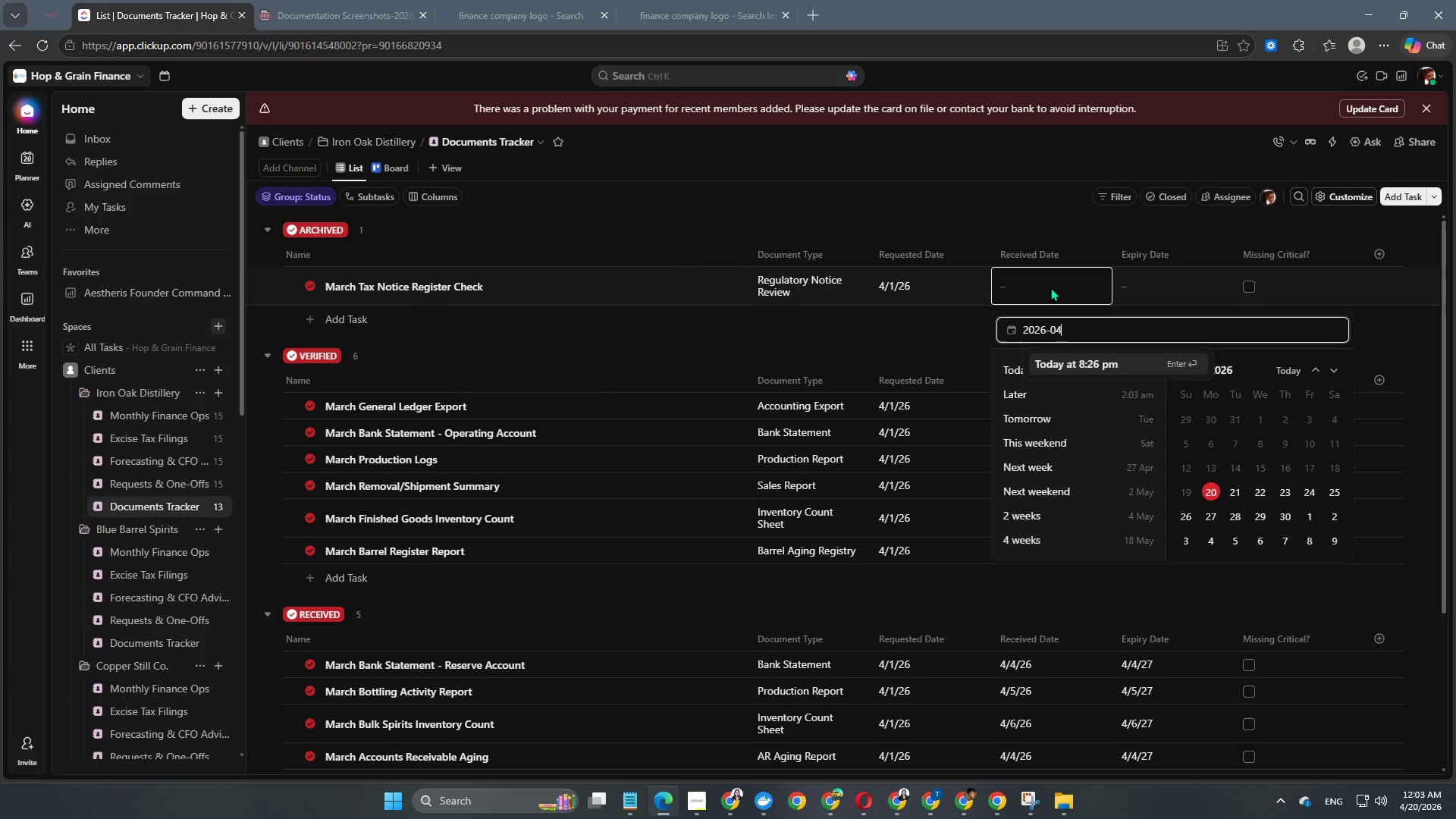 
key(NumpadSubtract)
 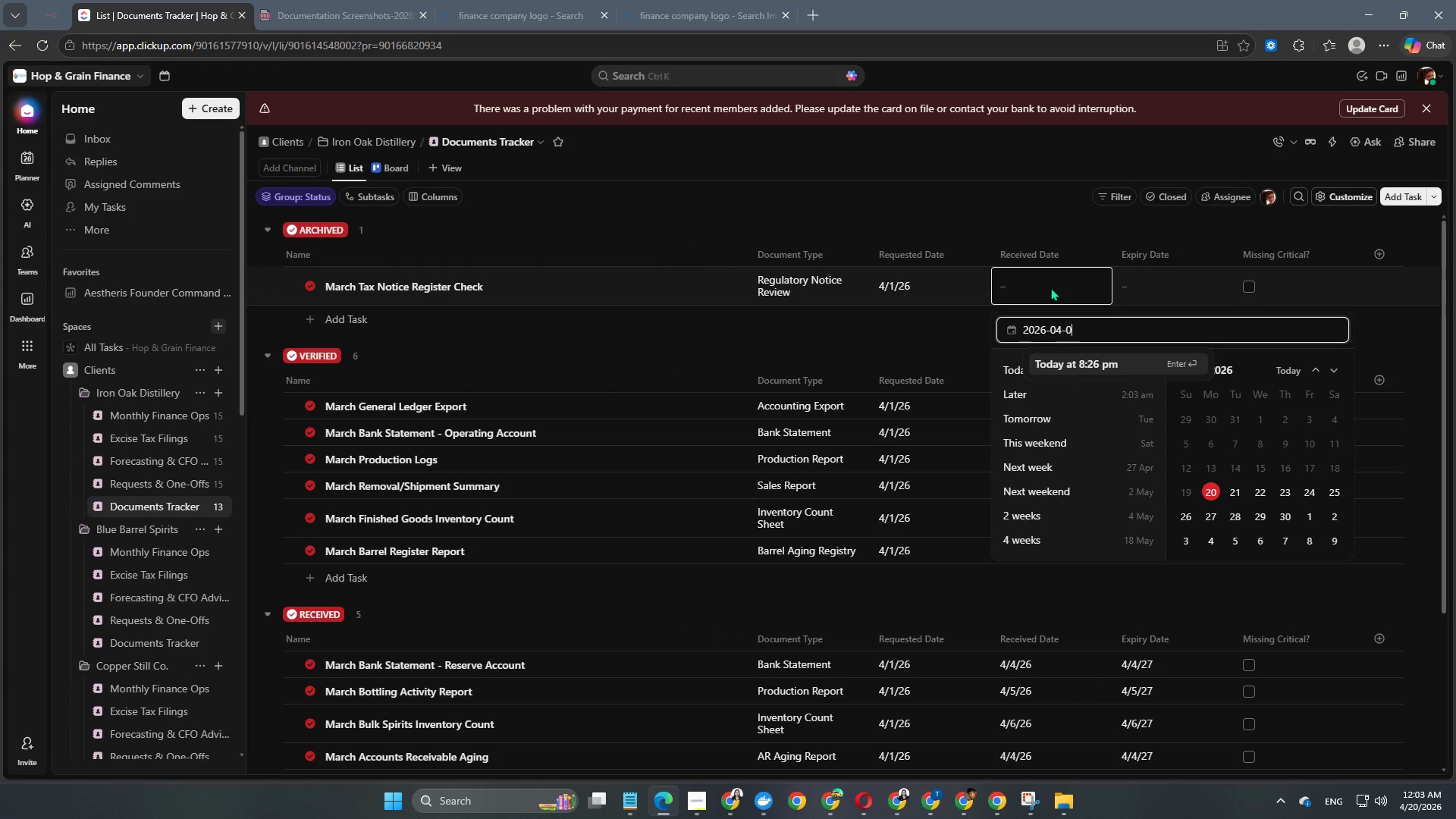 
key(Numpad0)
 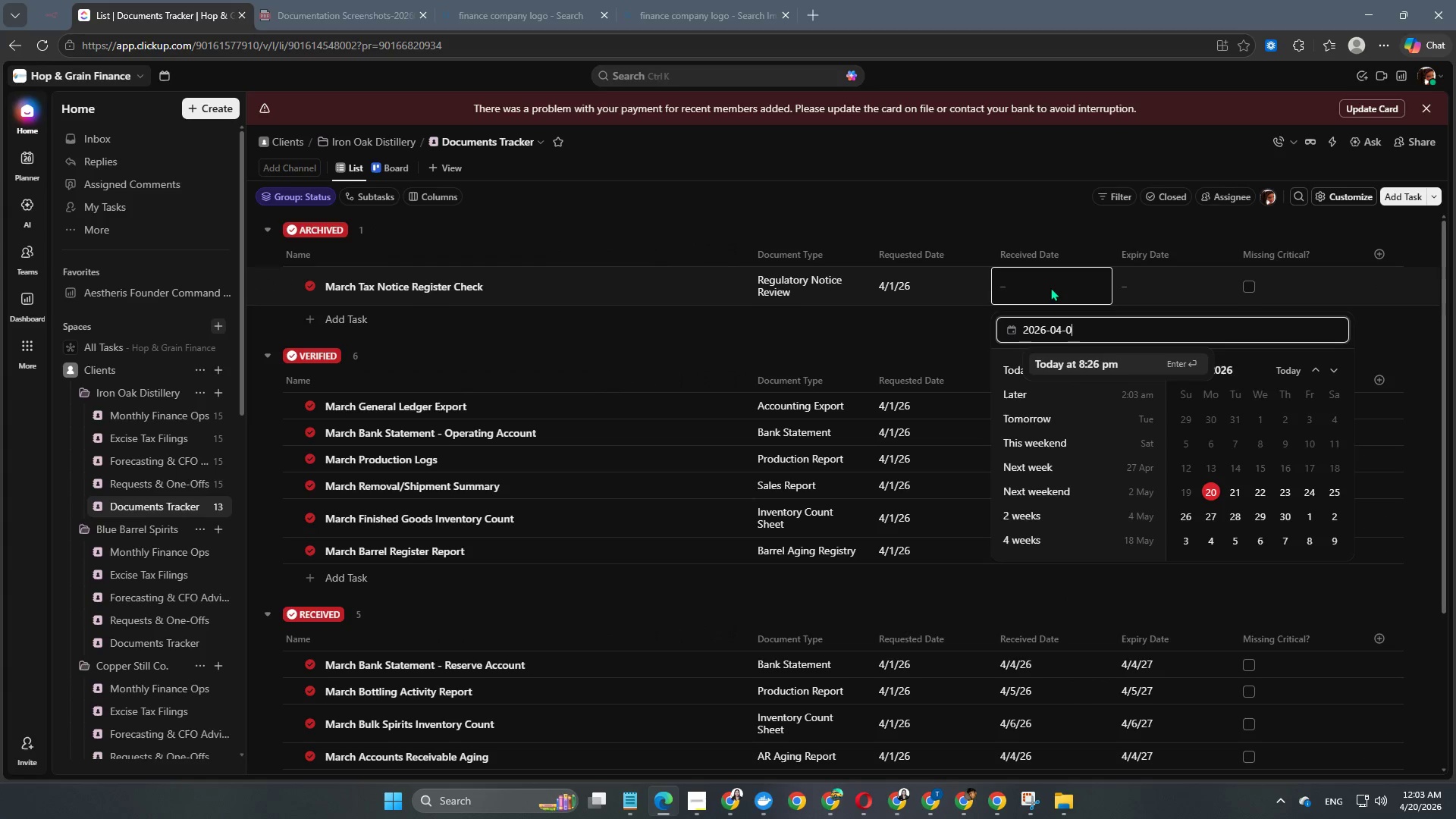 
key(Numpad2)
 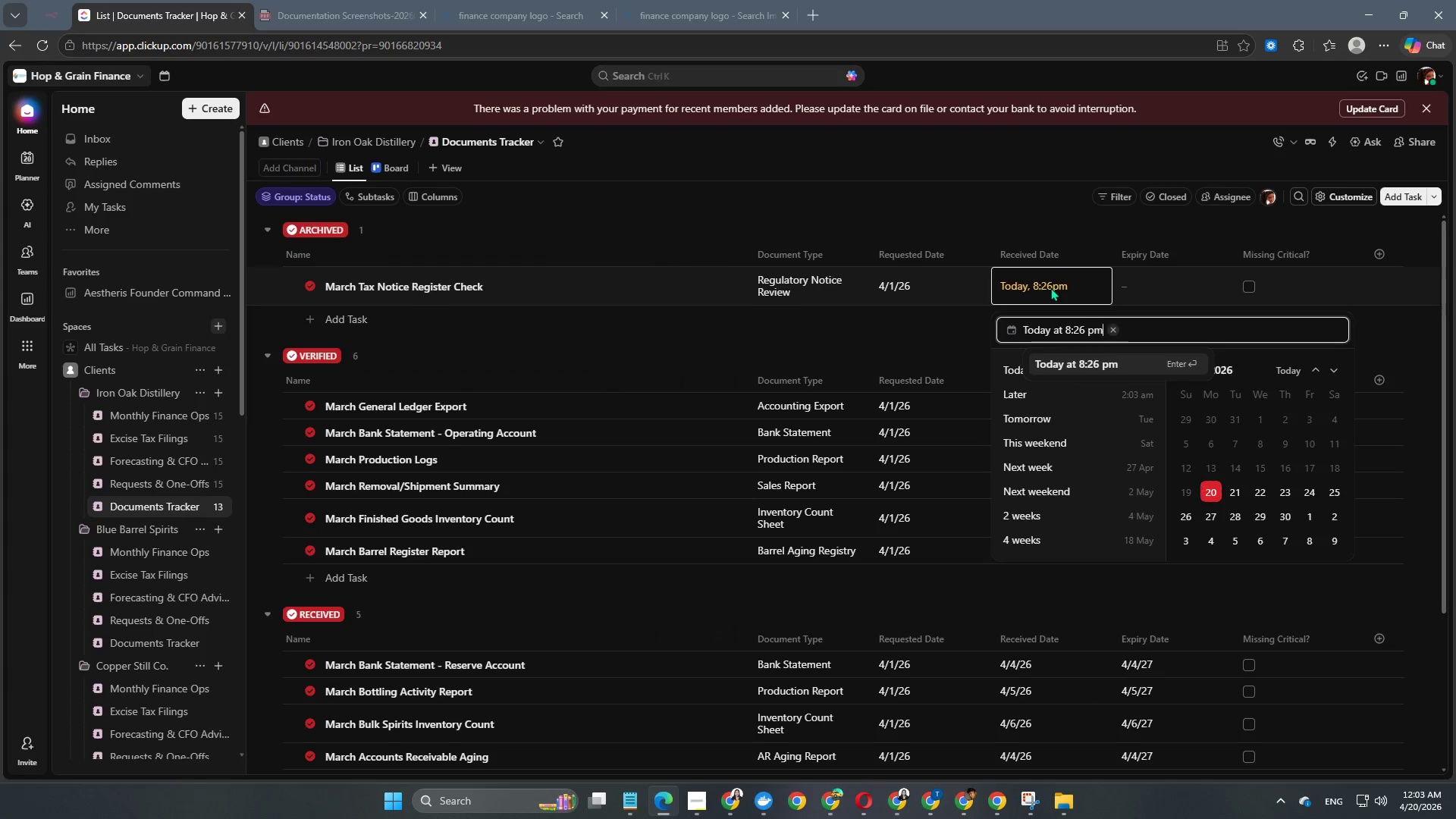 
key(NumpadEnter)
 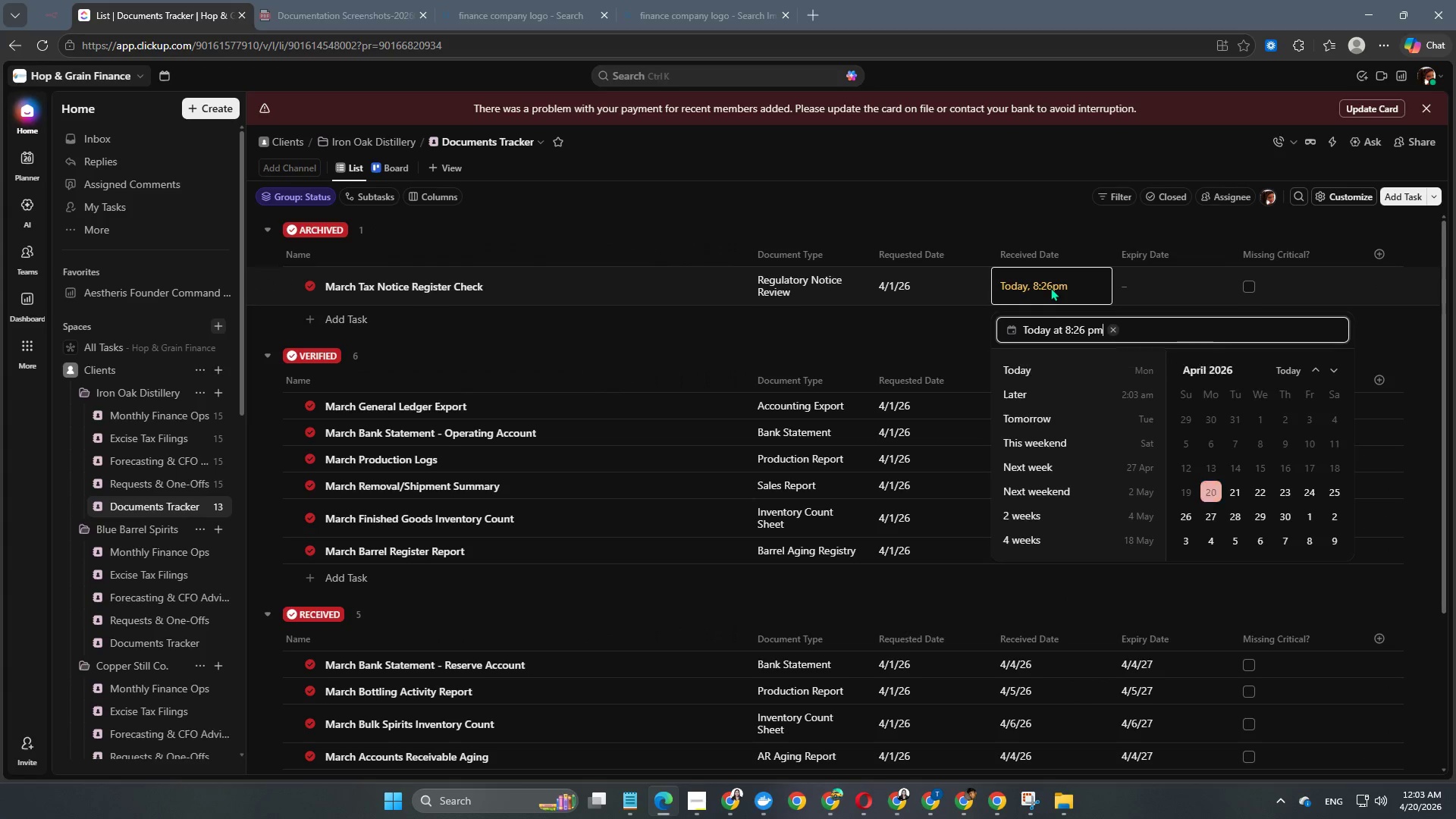 
key(NumpadEnter)
 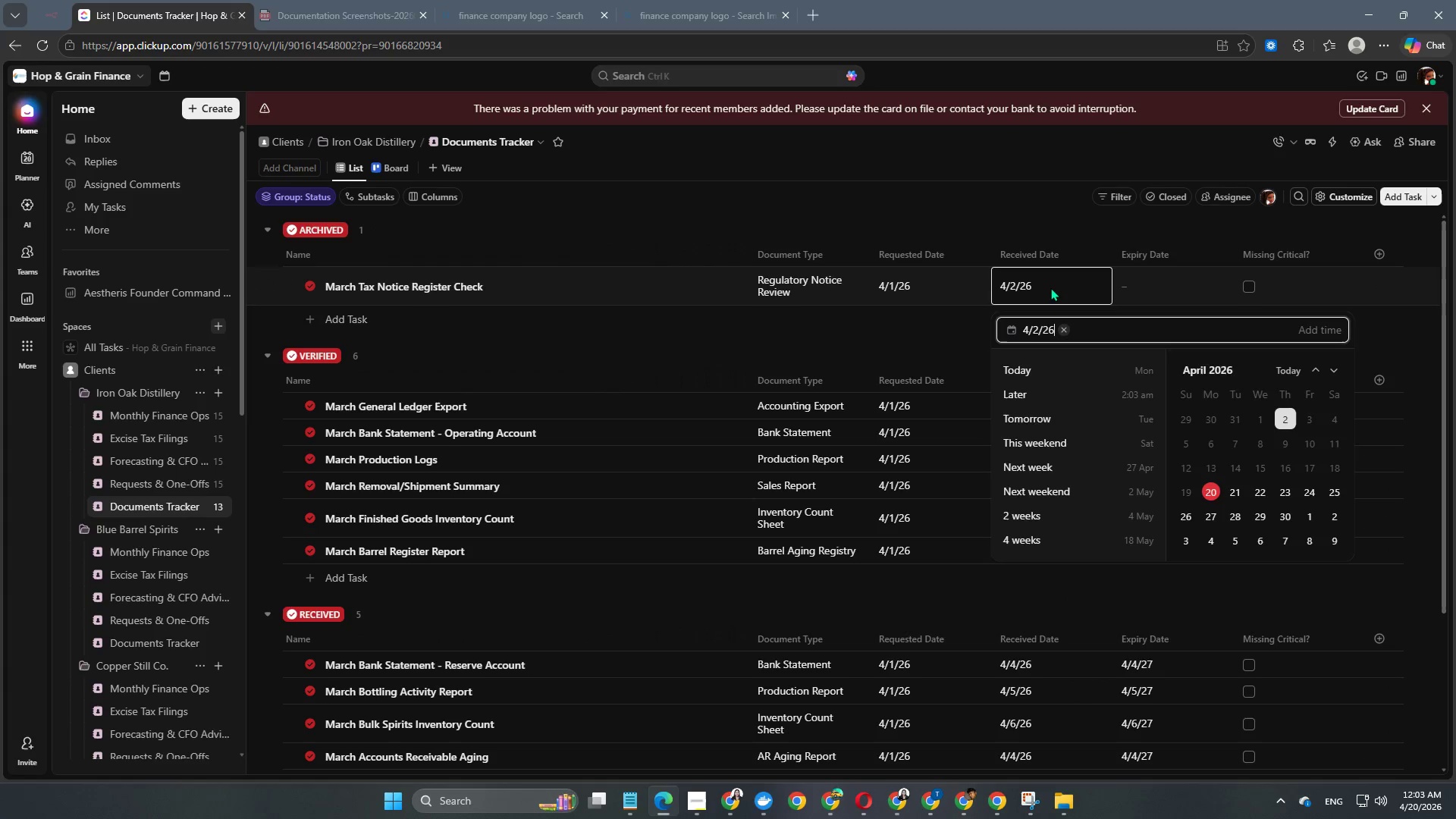 
key(NumpadEnter)
 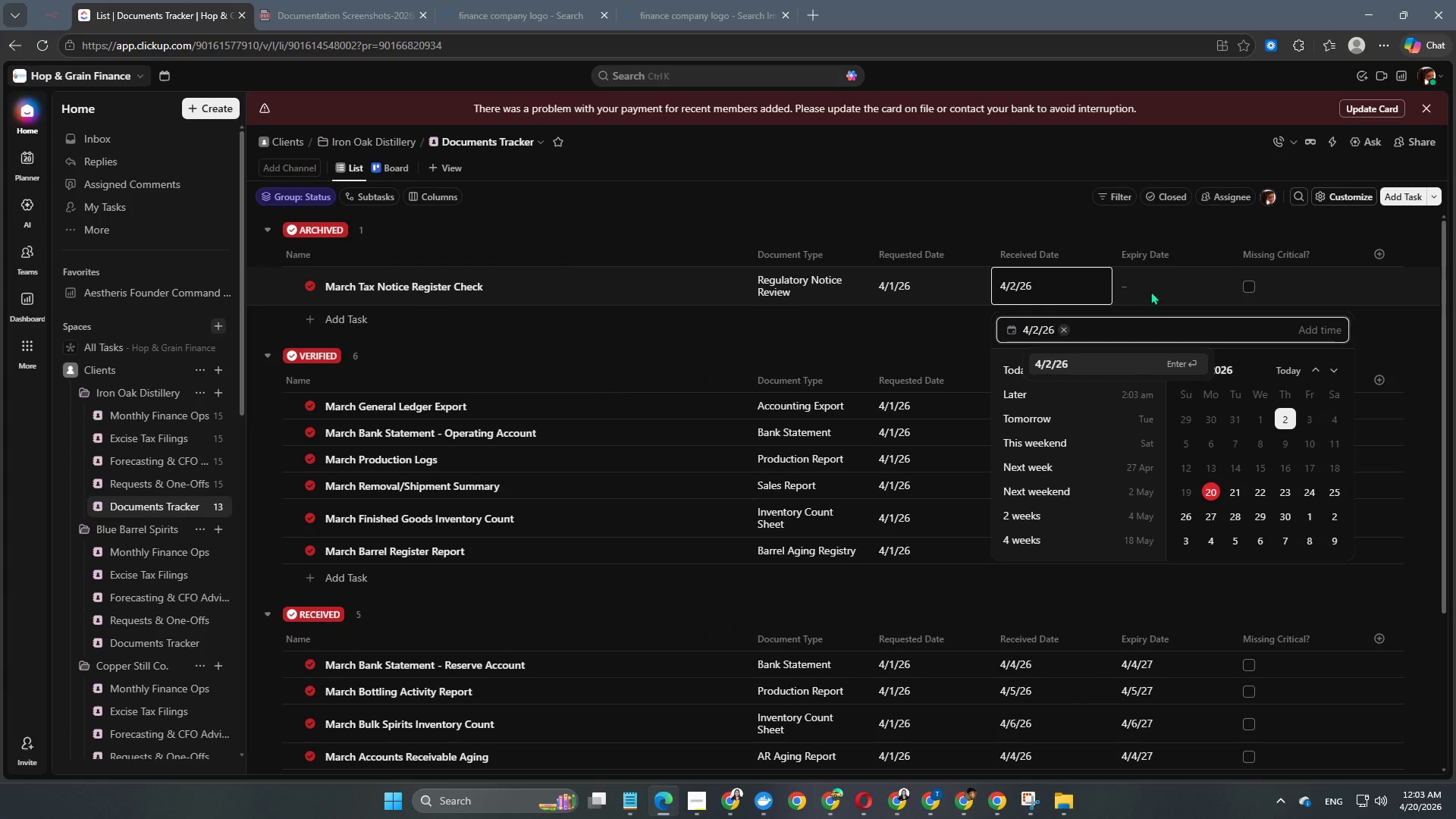 
double_click([1150, 291])
 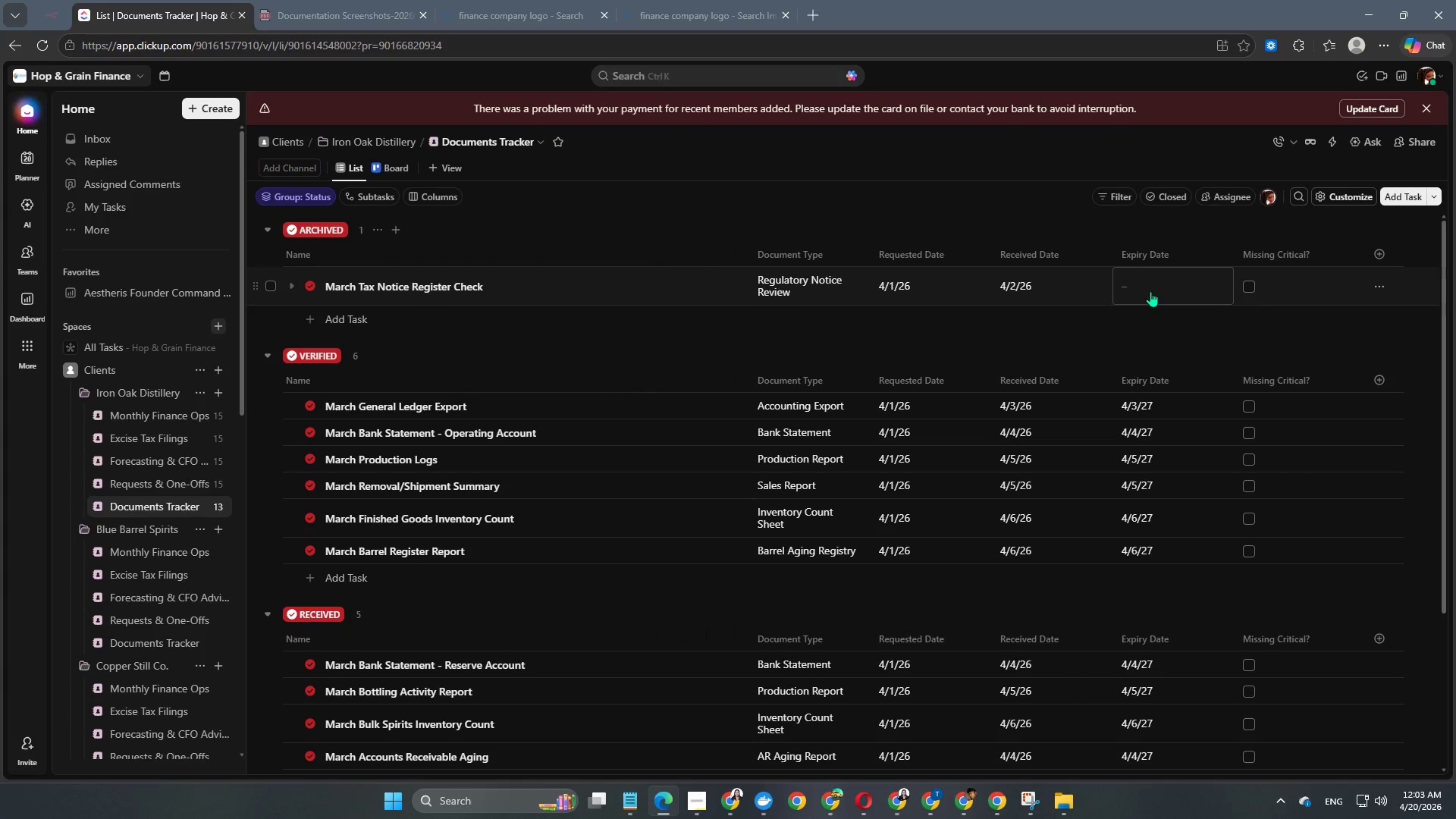 
left_click([1150, 291])
 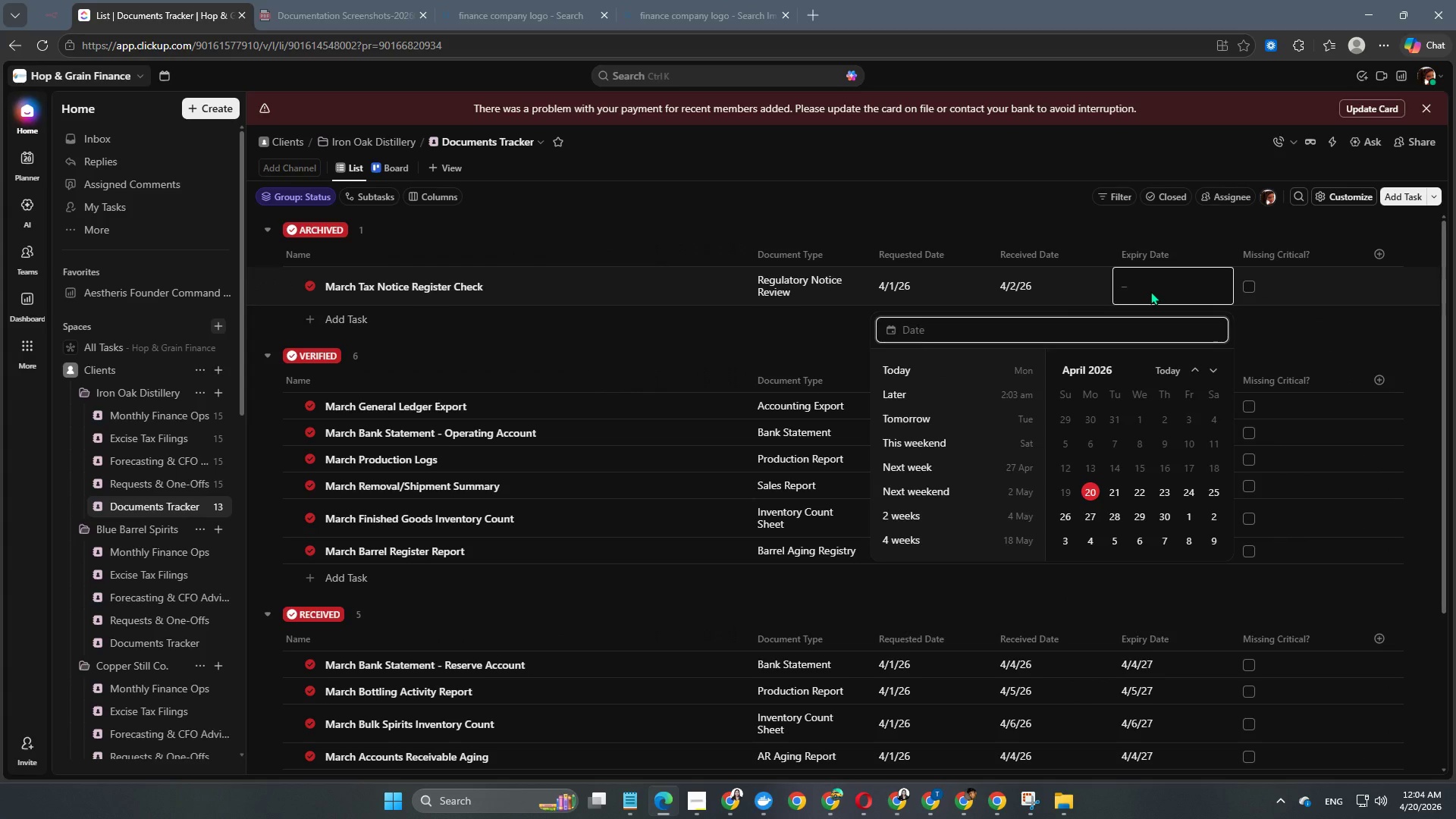 
key(Numpad2)
 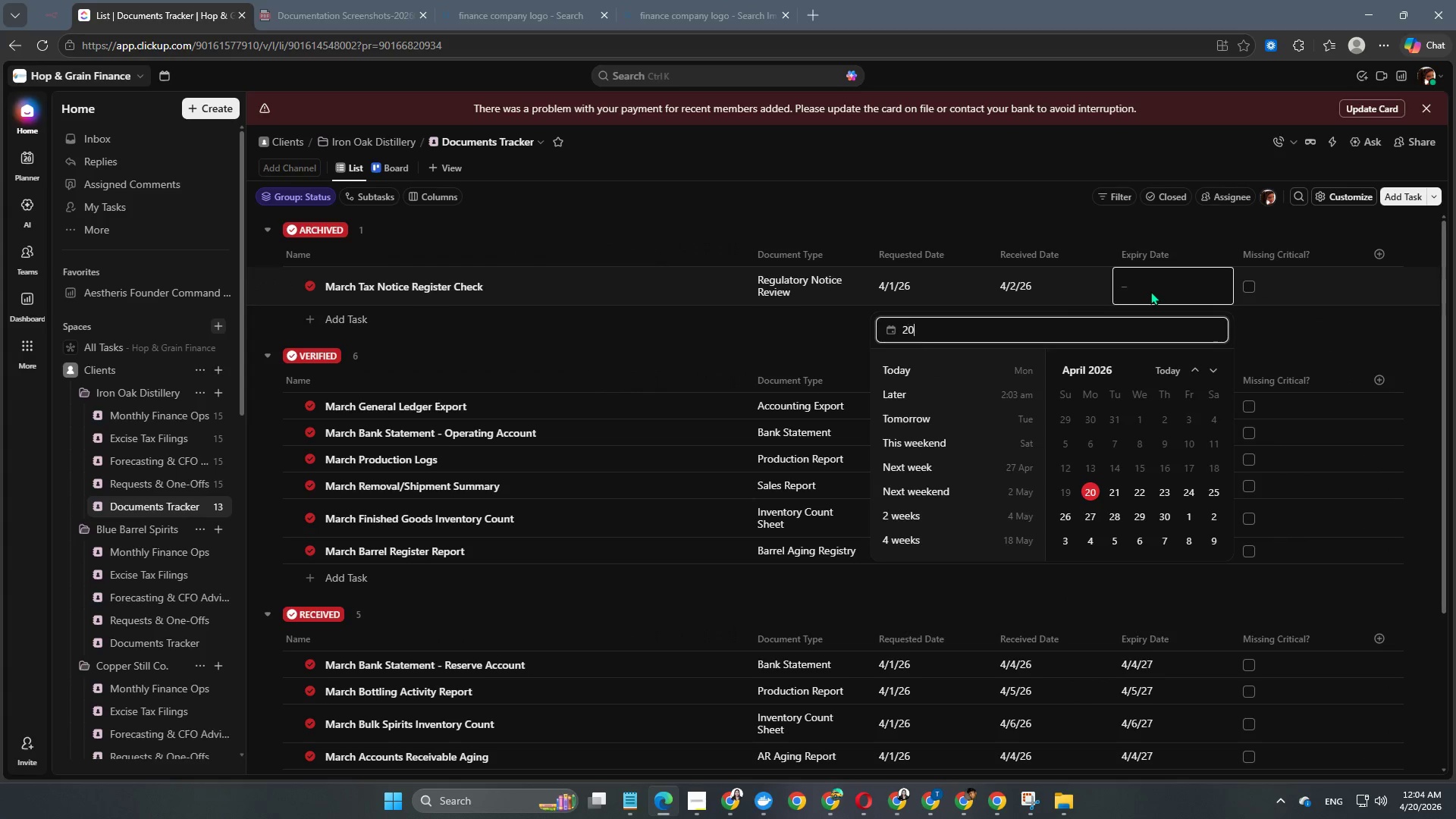 
key(Numpad0)
 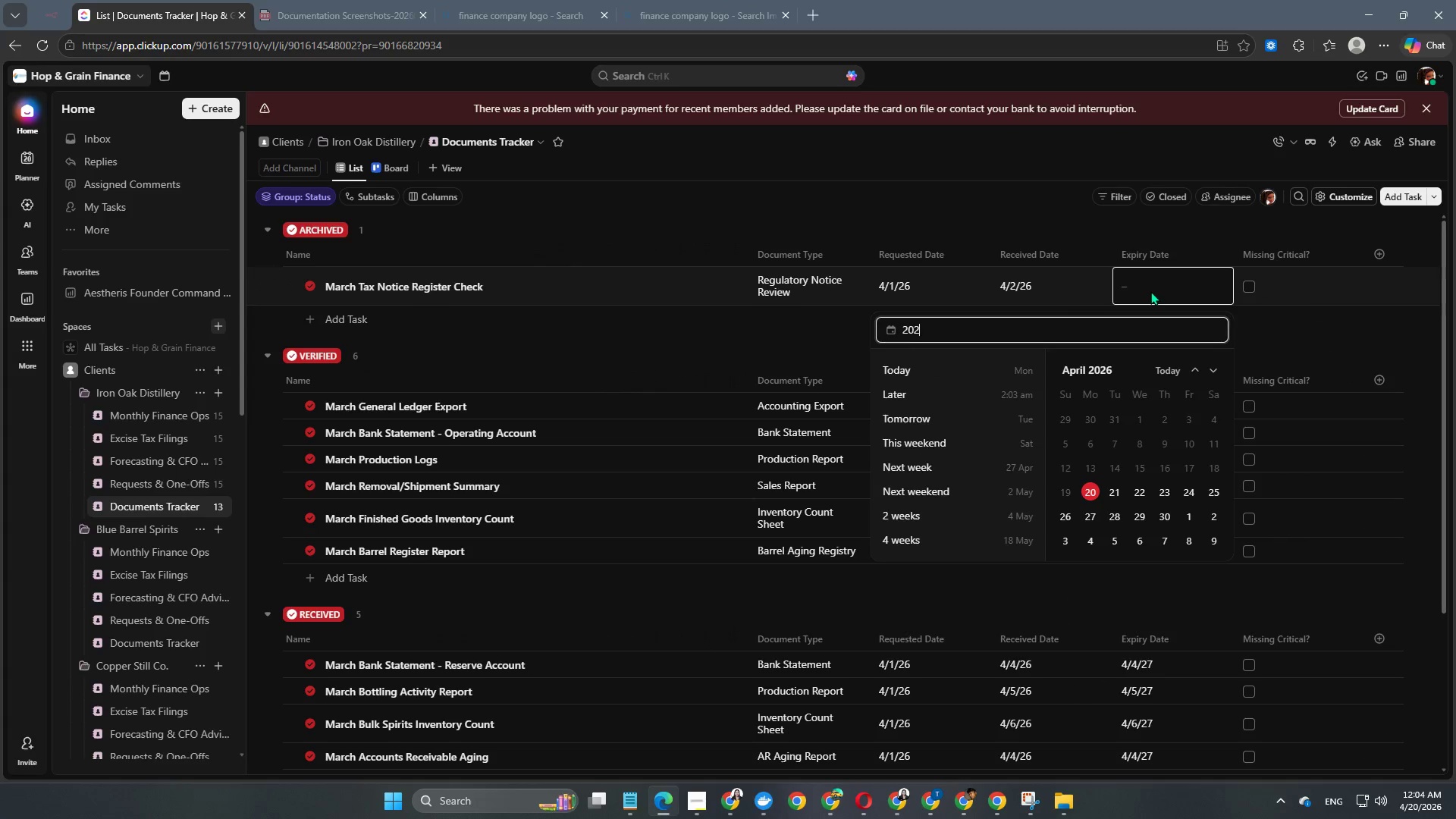 
key(Numpad2)
 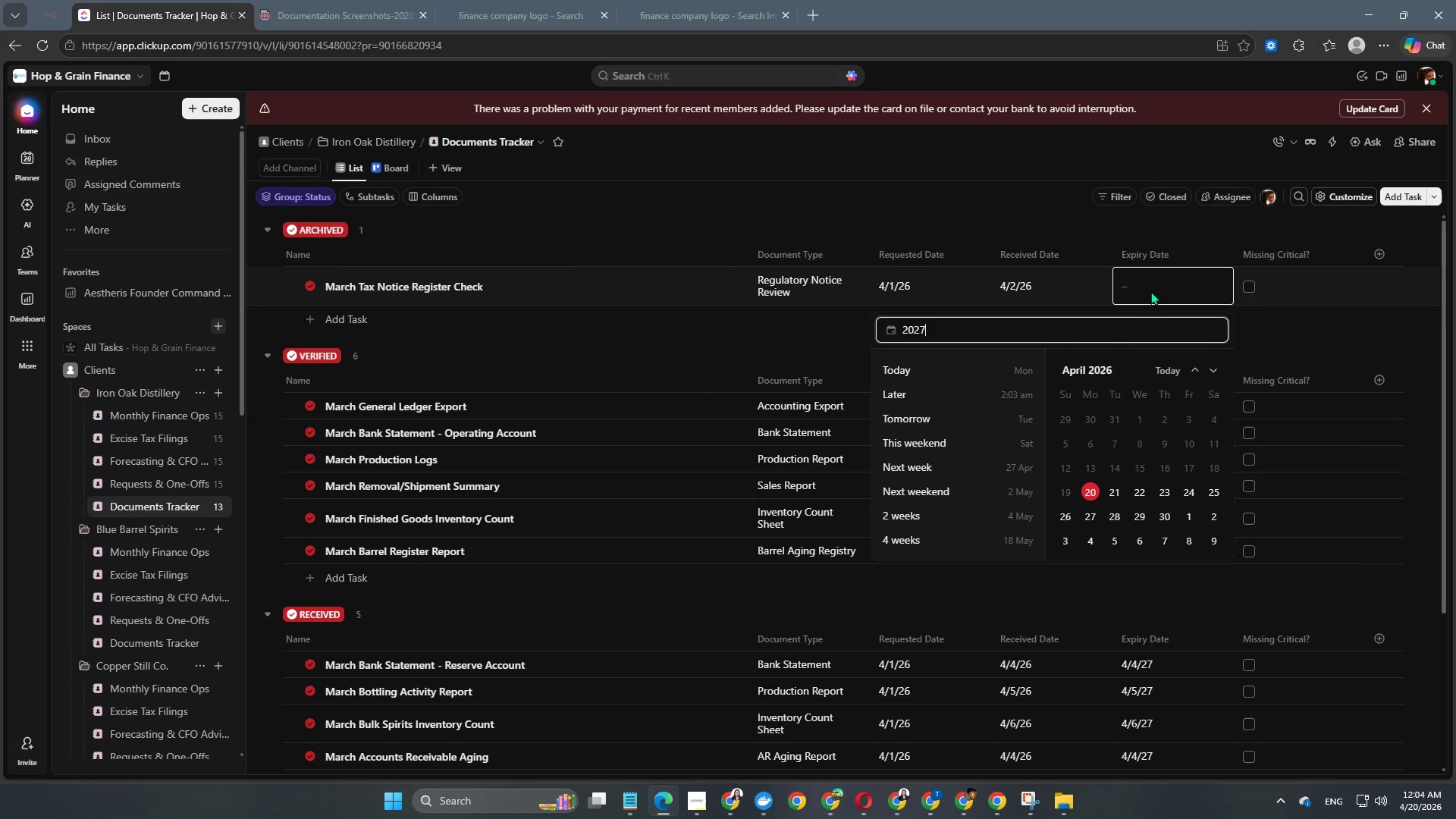 
key(Numpad7)
 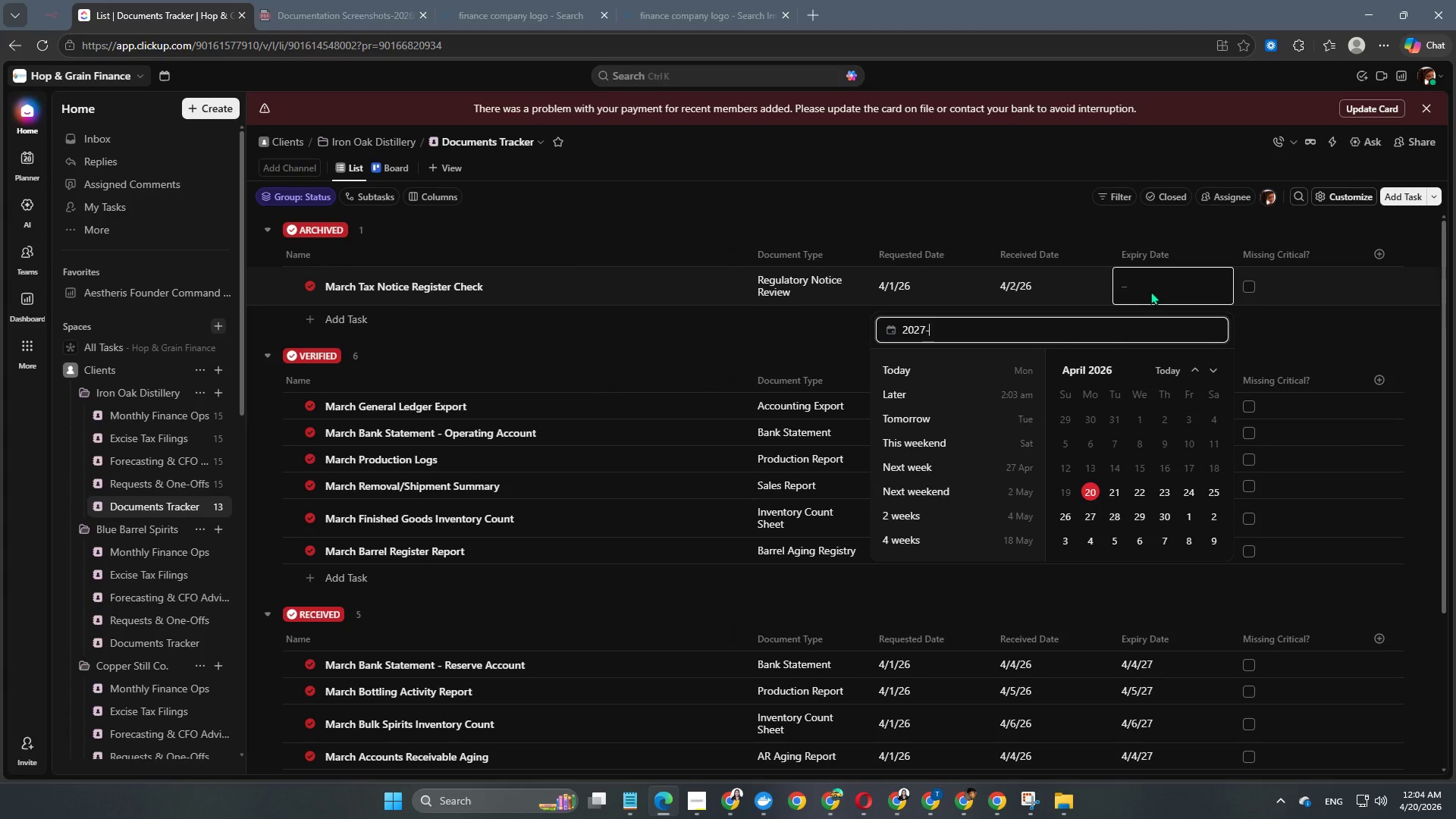 
key(NumpadSubtract)
 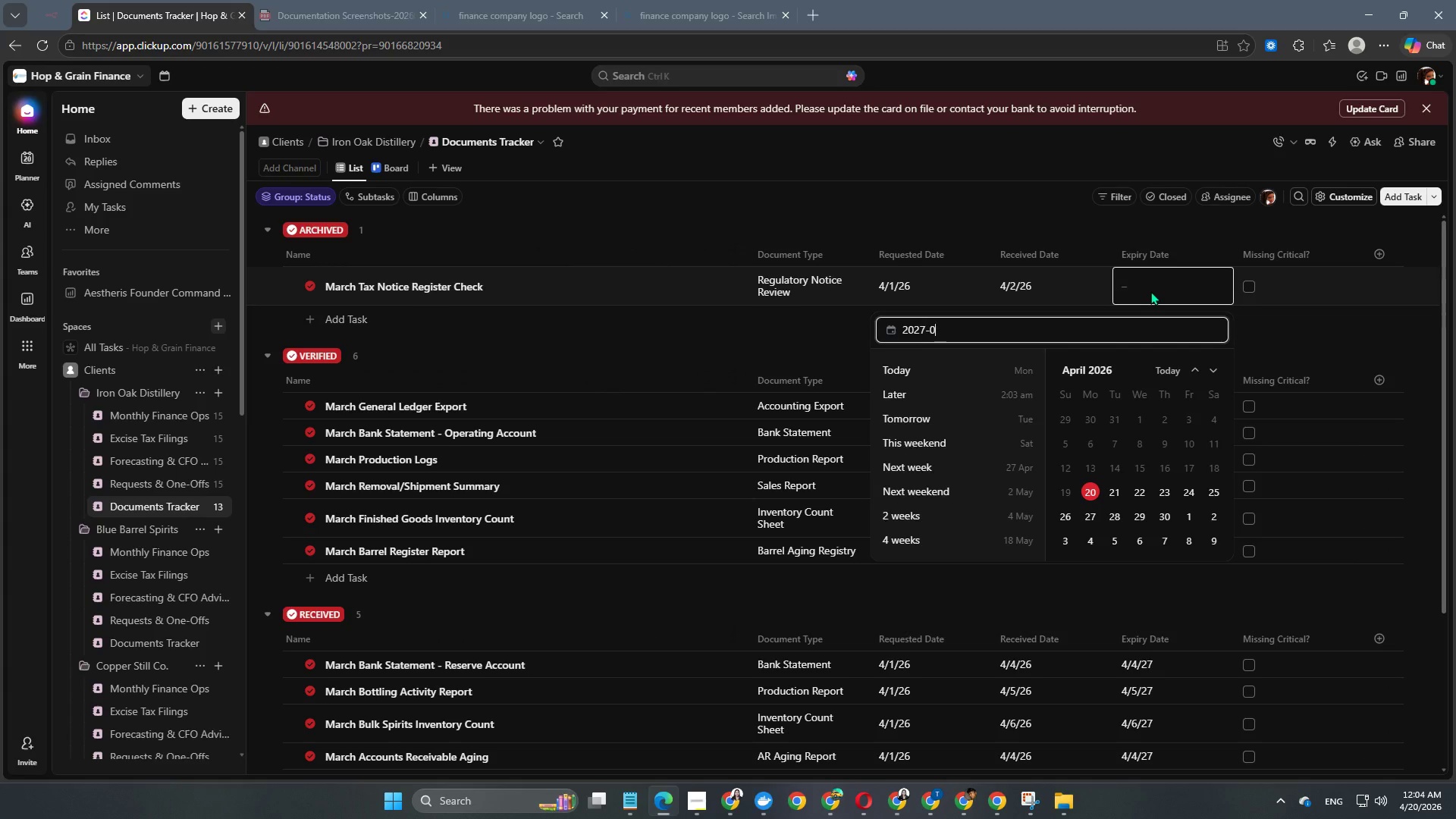 
key(Numpad0)
 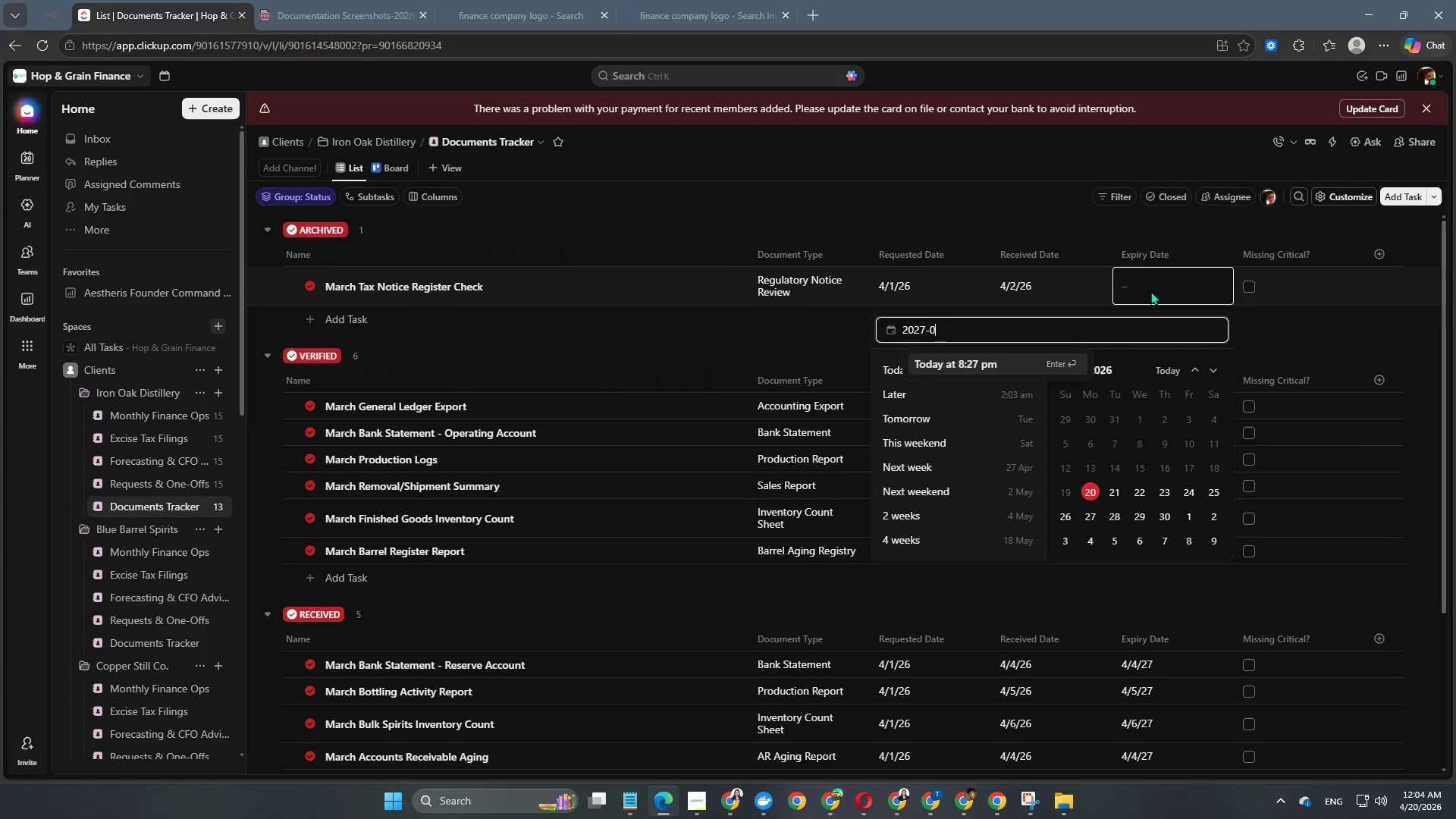 
key(Numpad4)
 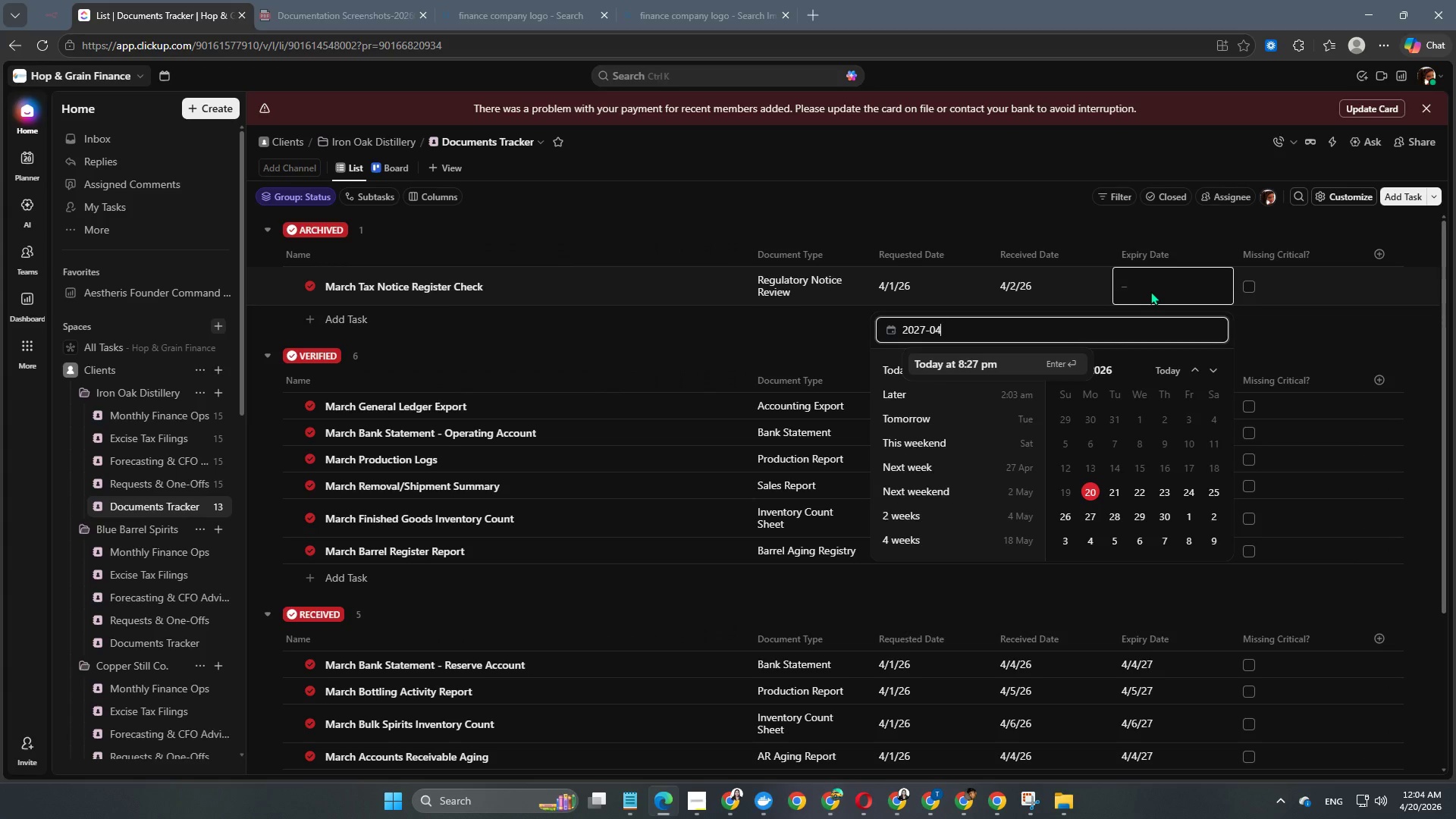 
key(NumpadSubtract)
 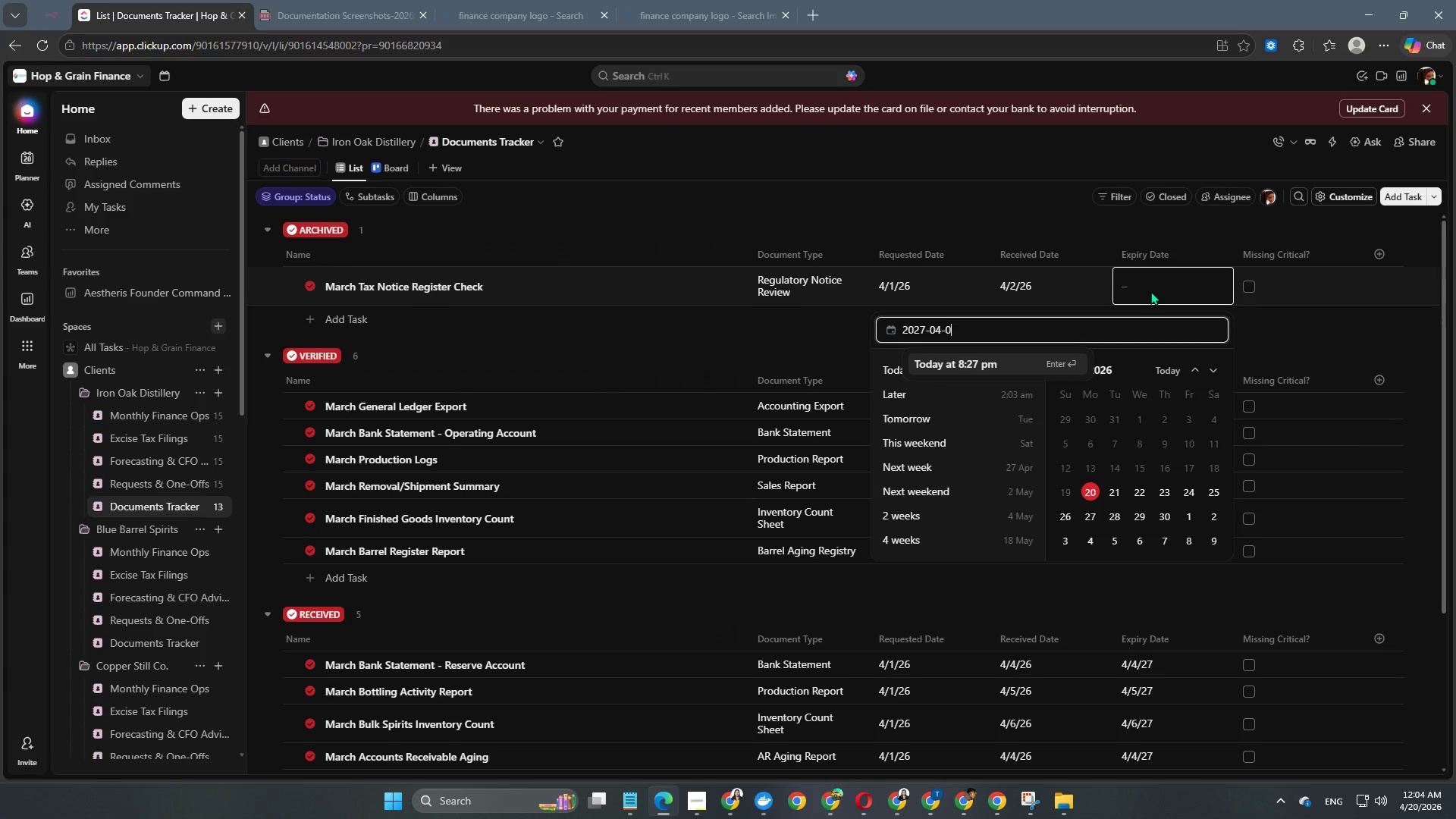 
key(Numpad0)
 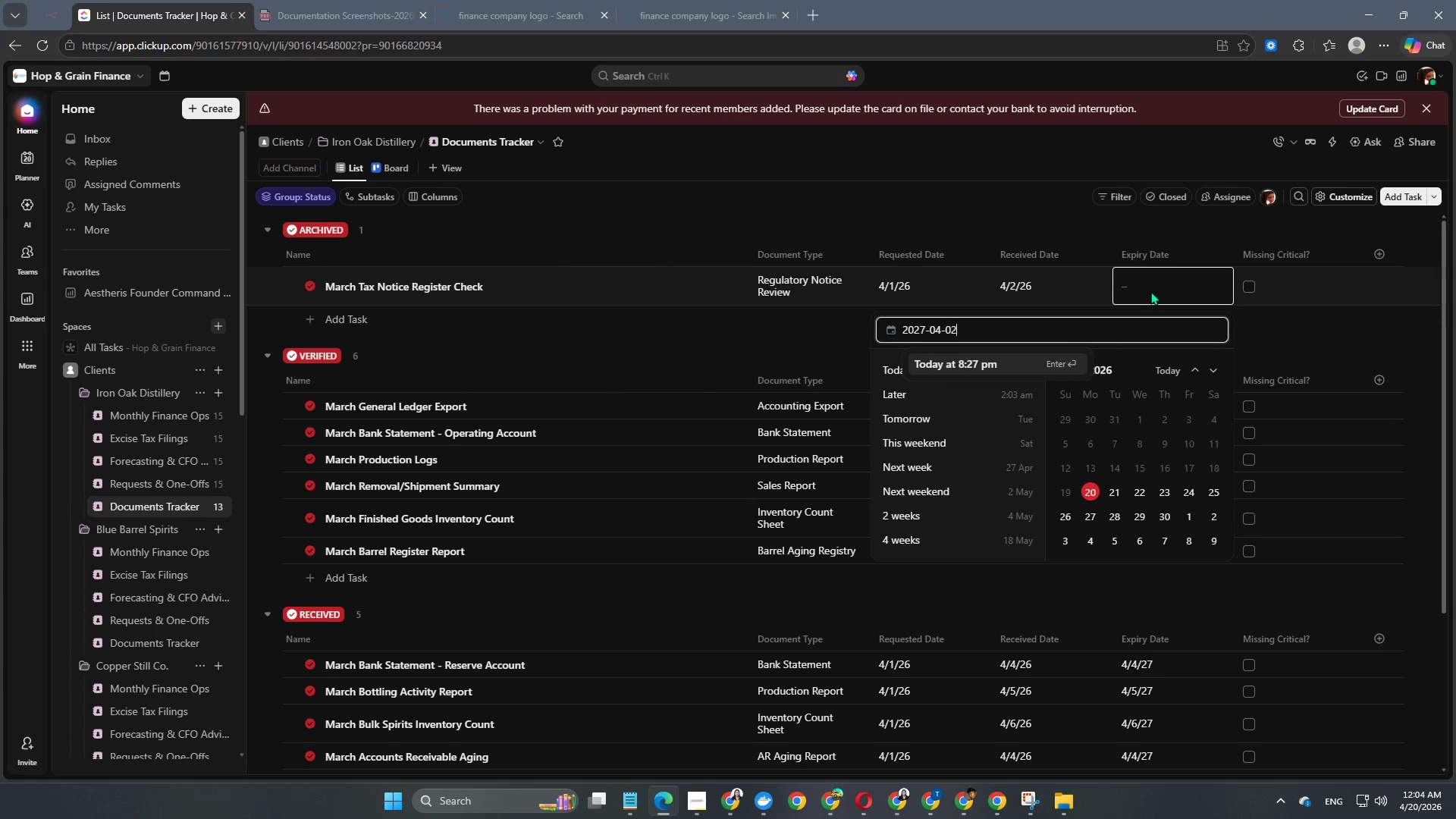 
key(Numpad2)
 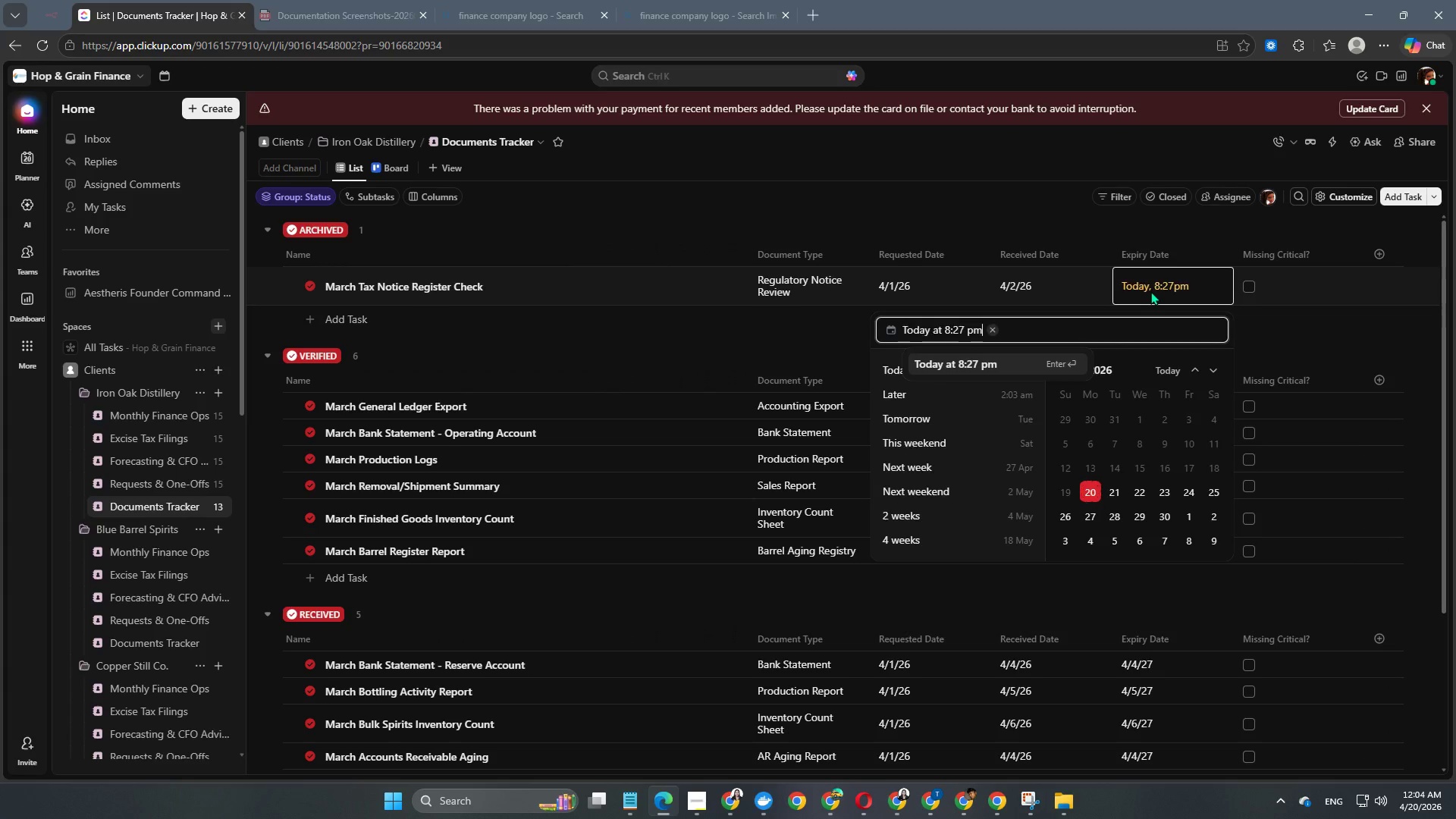 
key(NumpadEnter)
 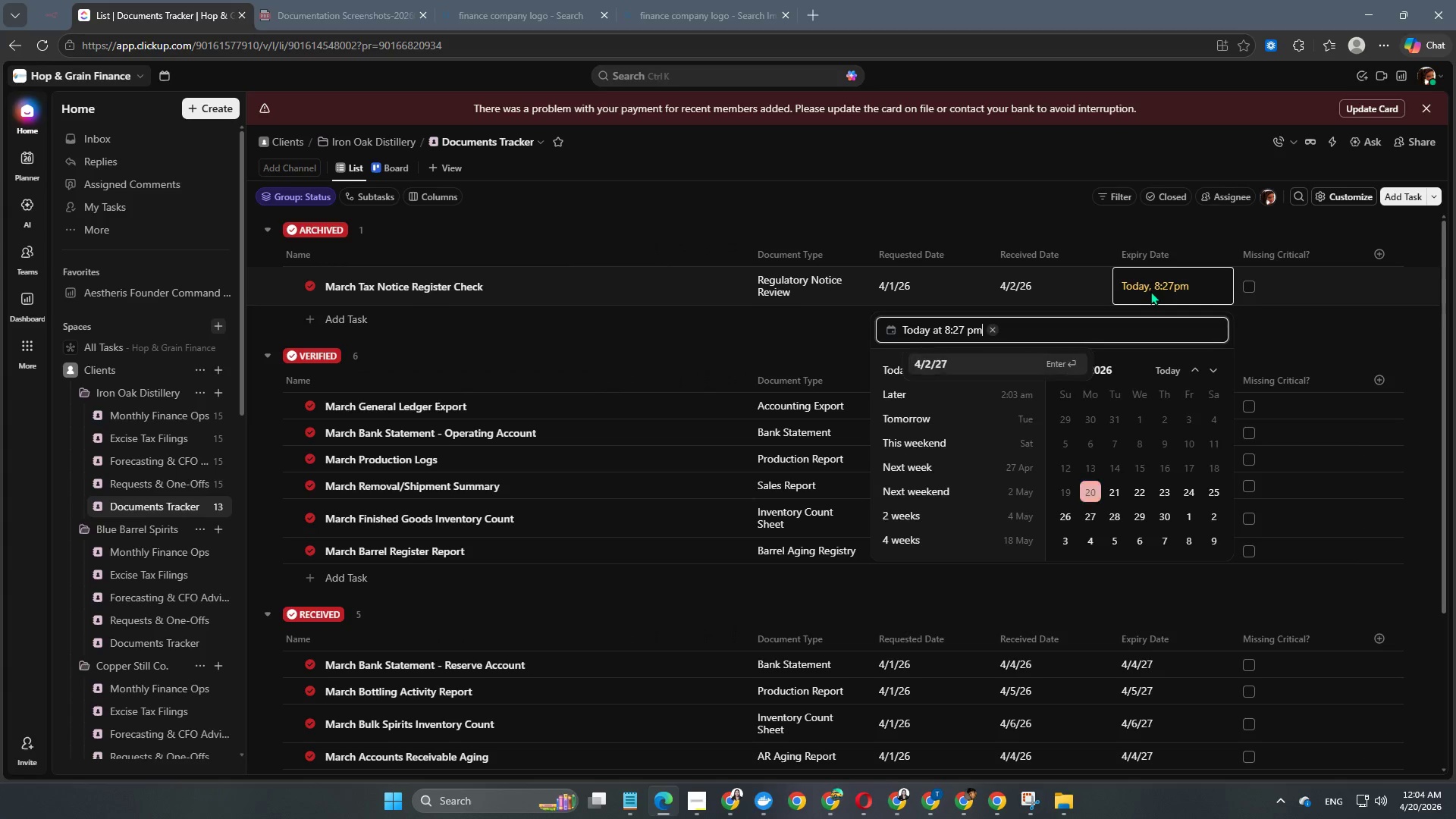 
key(NumpadEnter)
 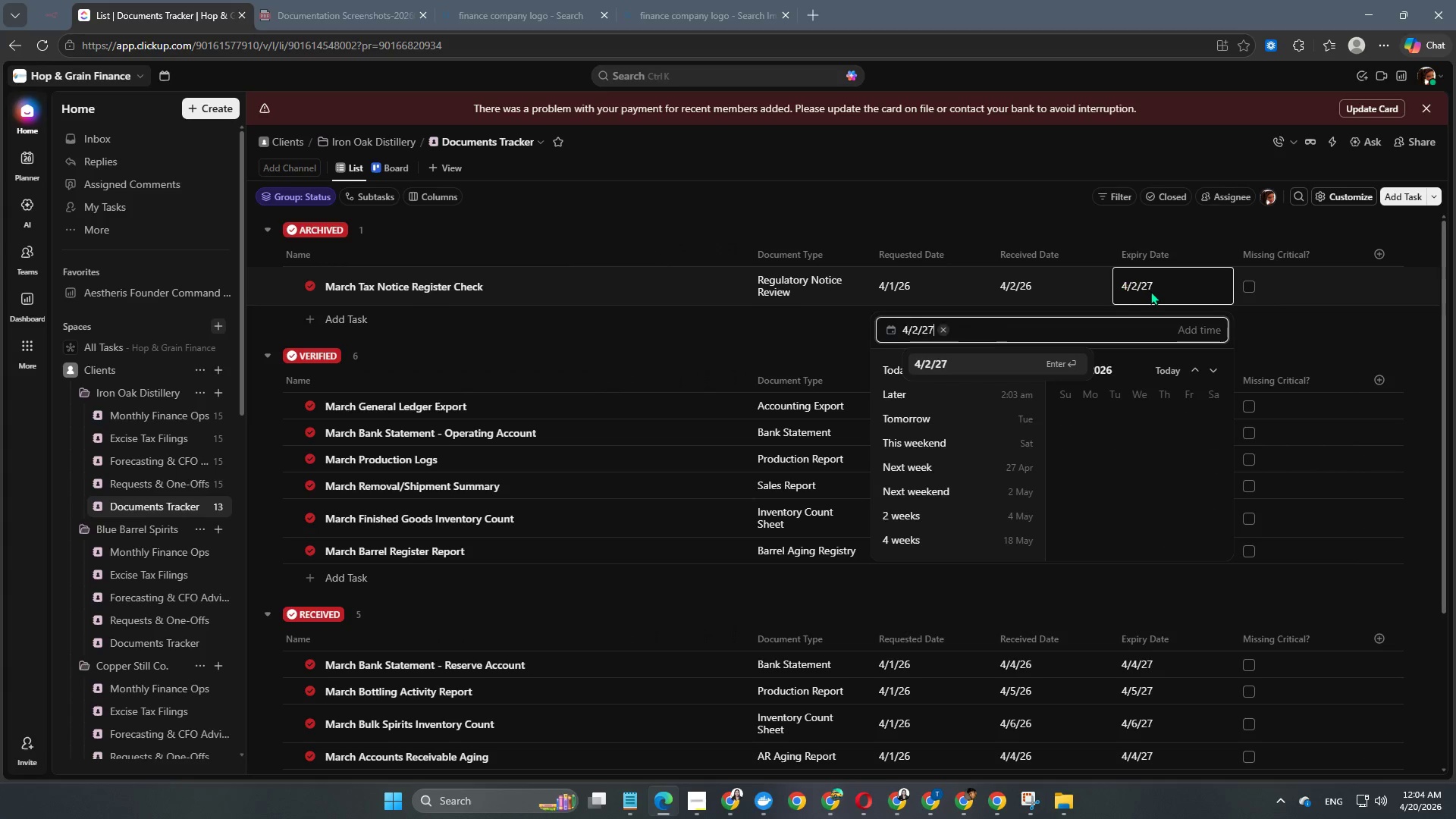 
key(NumpadEnter)
 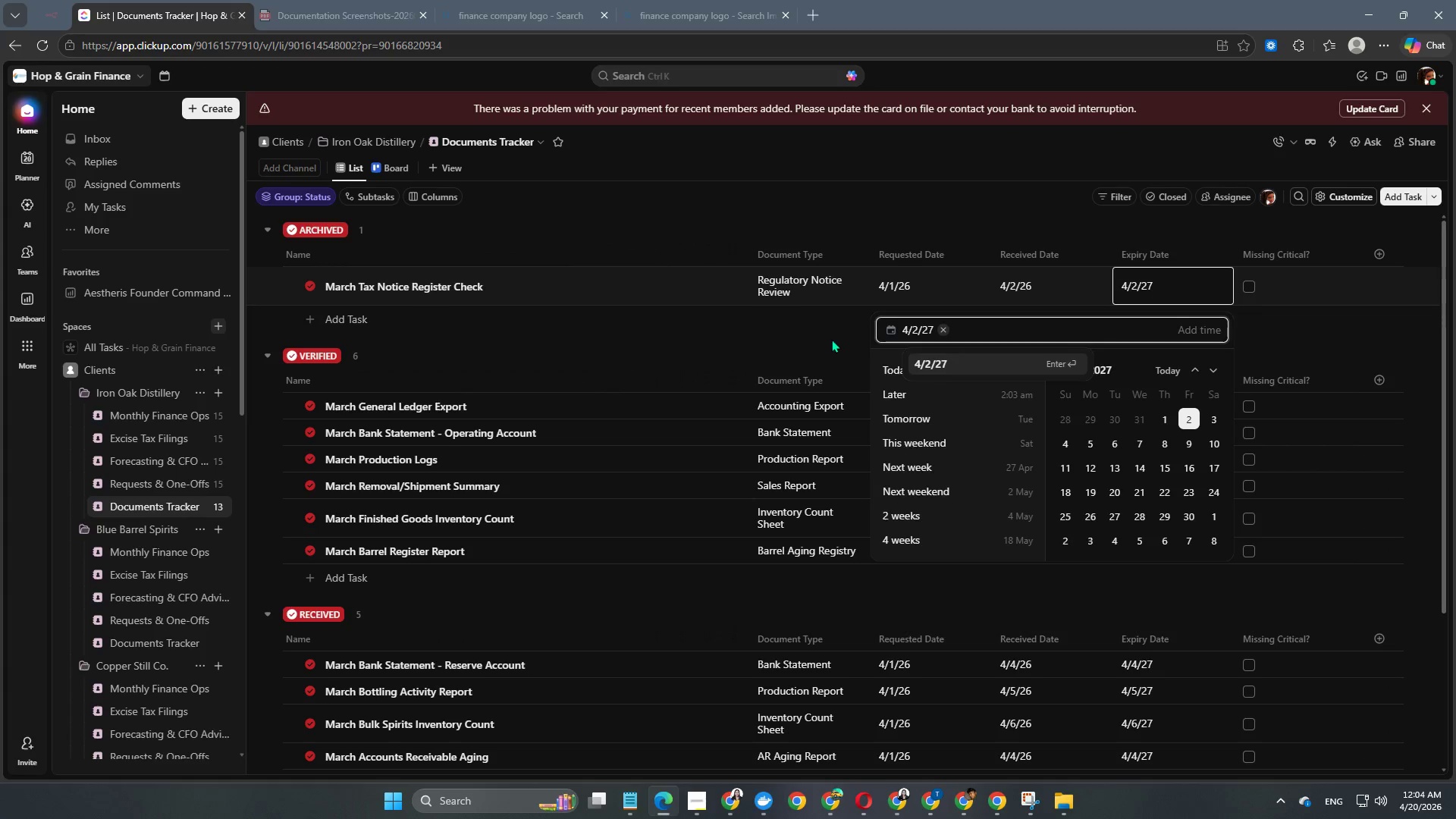 
double_click([821, 337])
 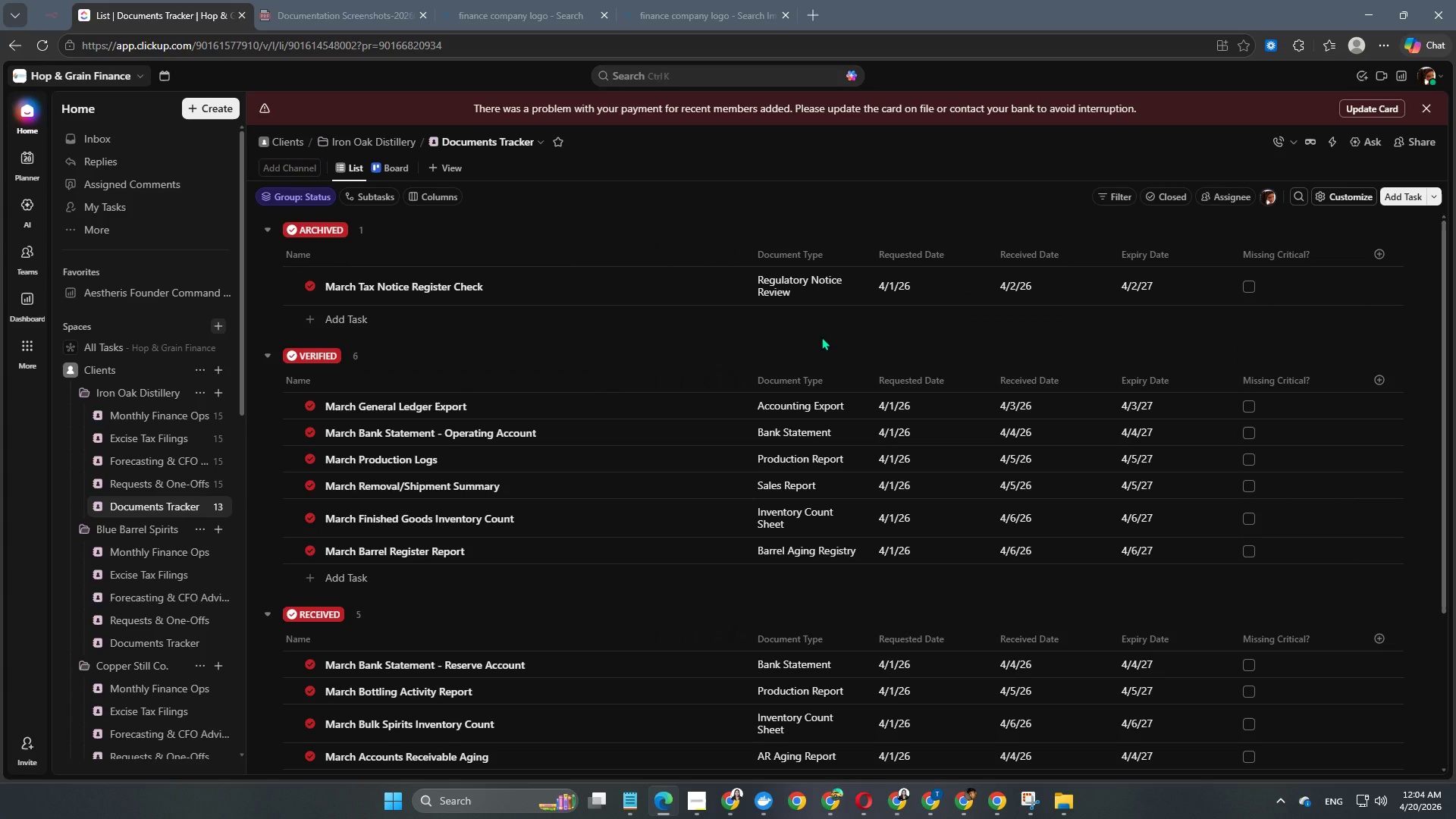 
left_click([821, 337])
 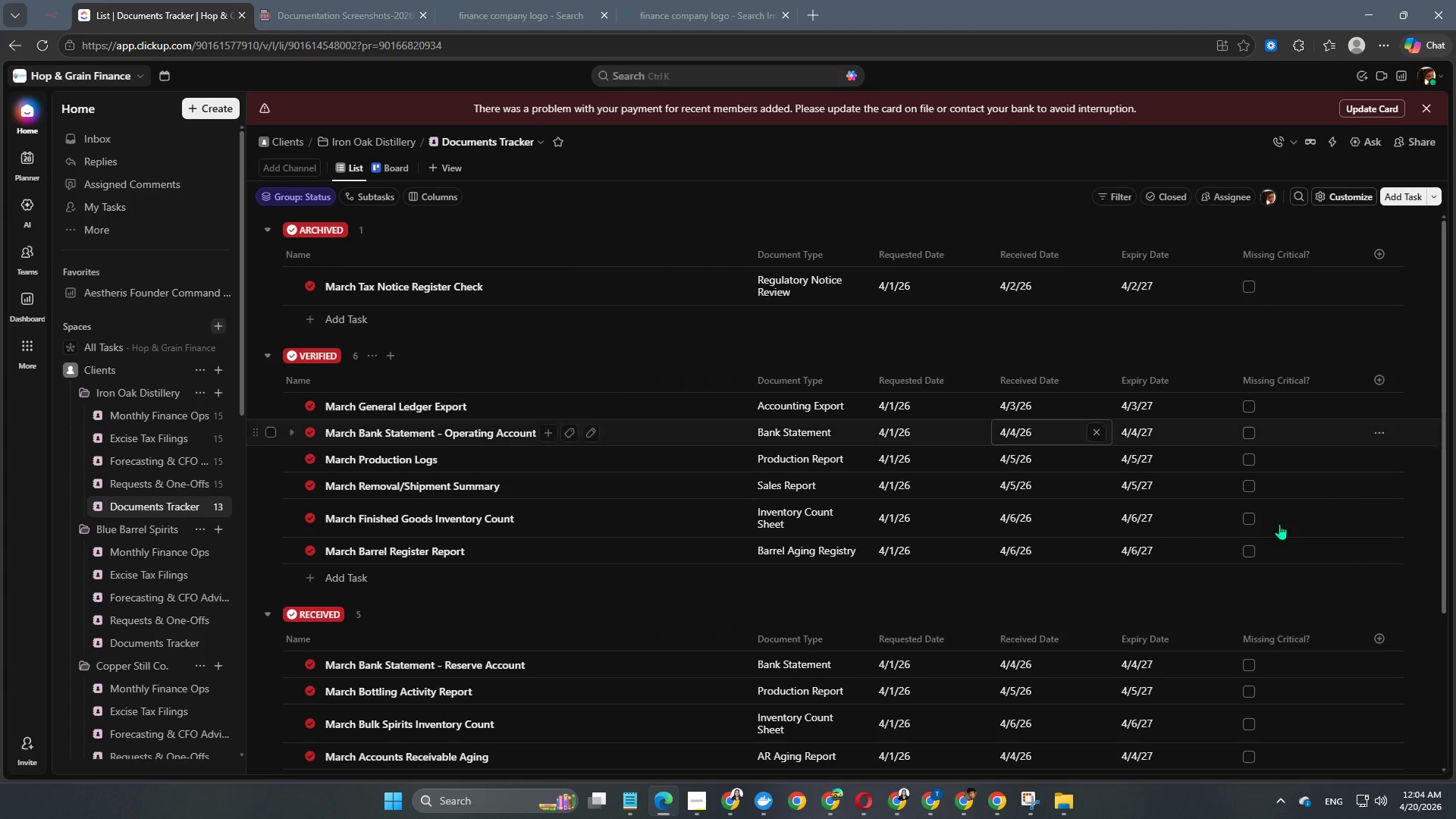 
mouse_move([1323, 556])
 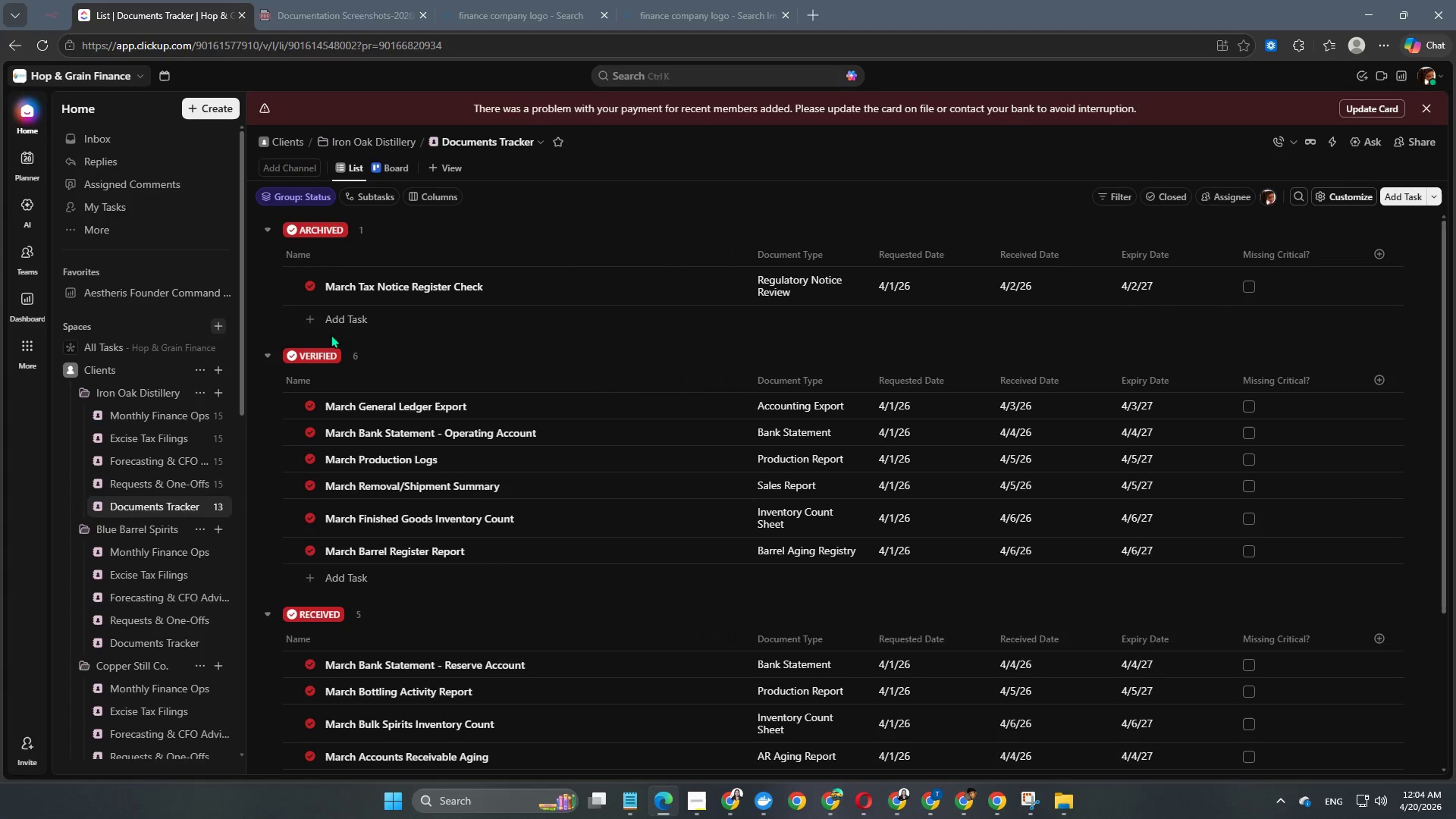 
left_click([343, 321])
 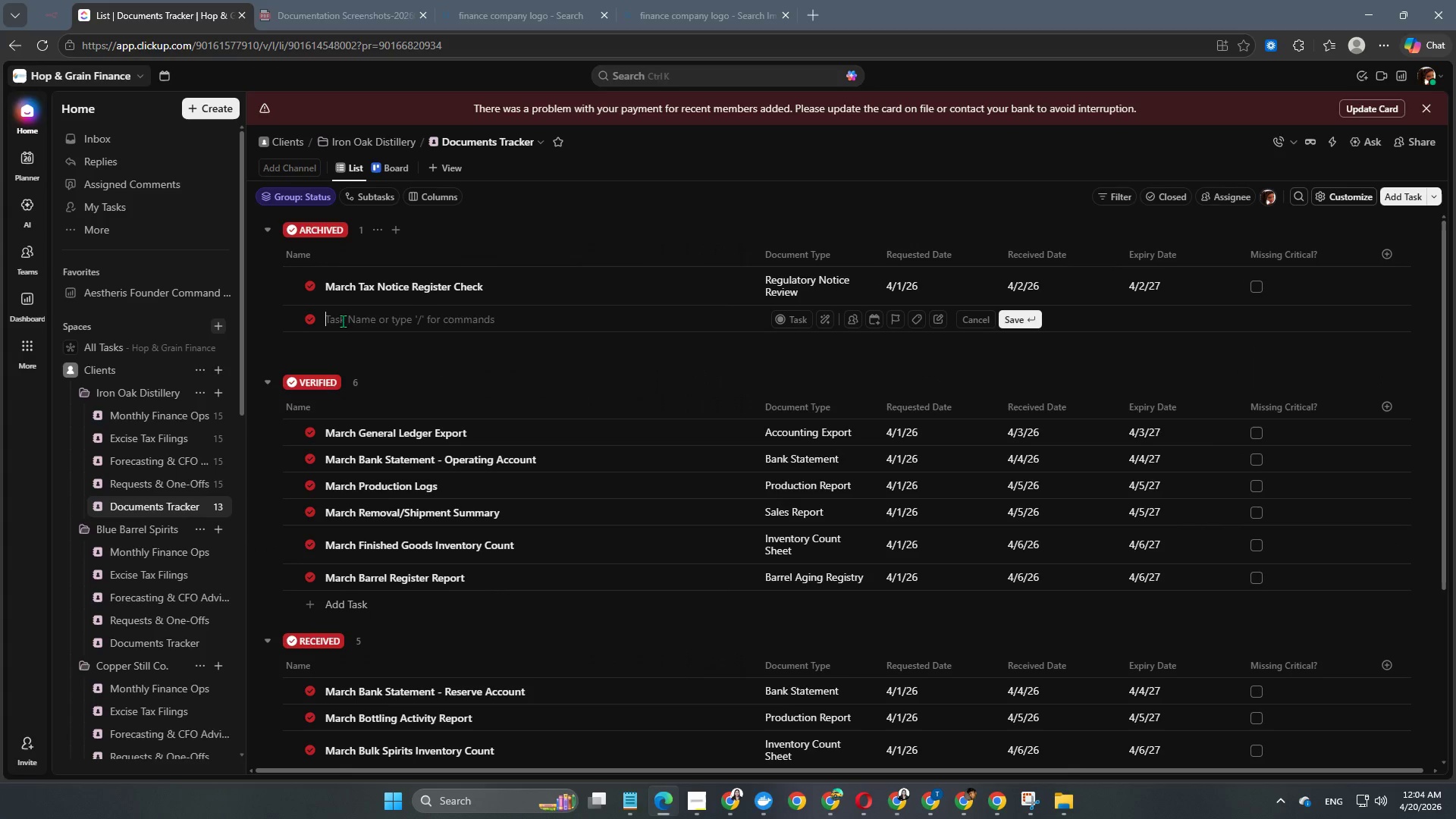 
type(Federal Permit Certificate Copy)
 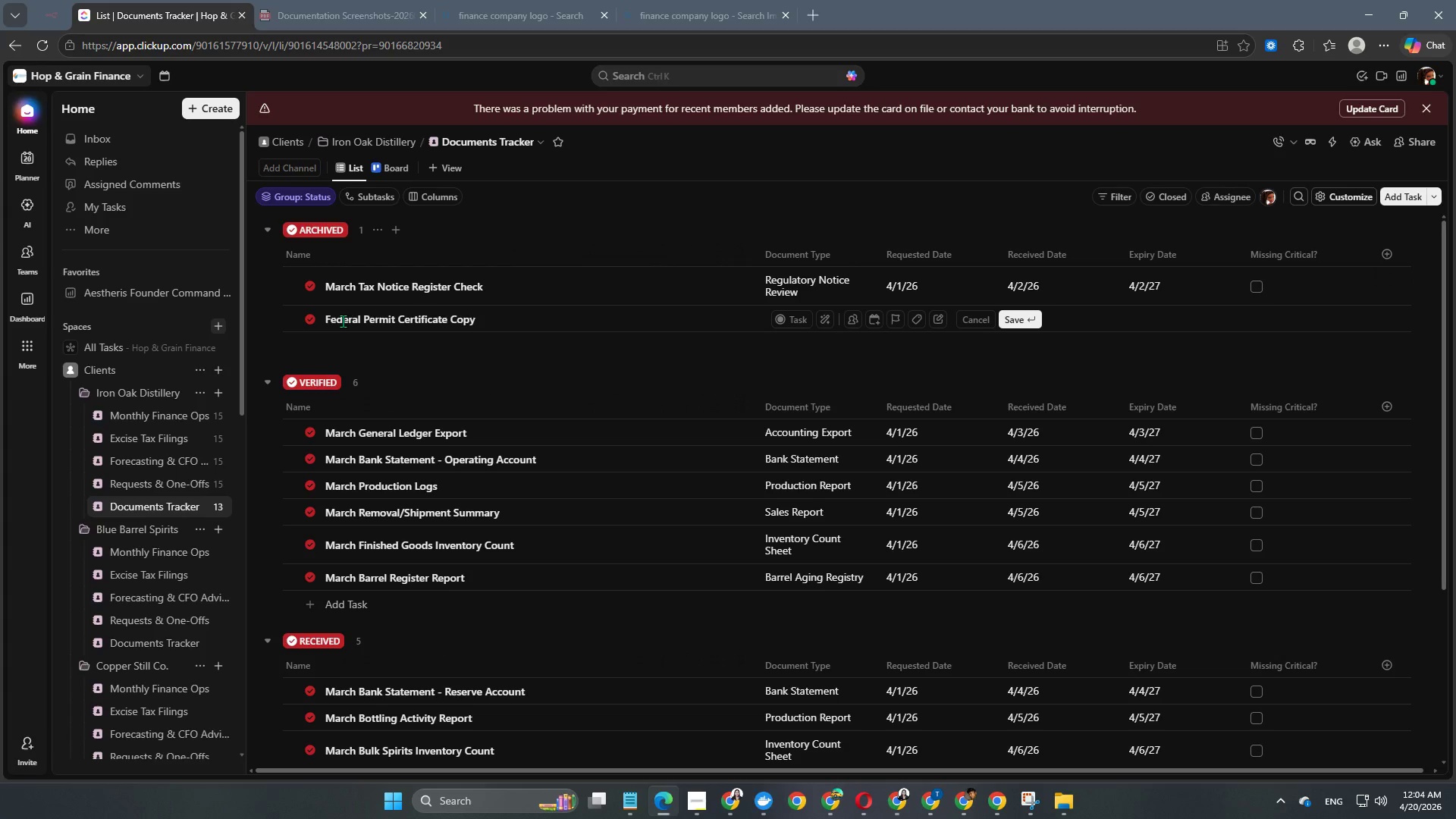 
key(Enter)
 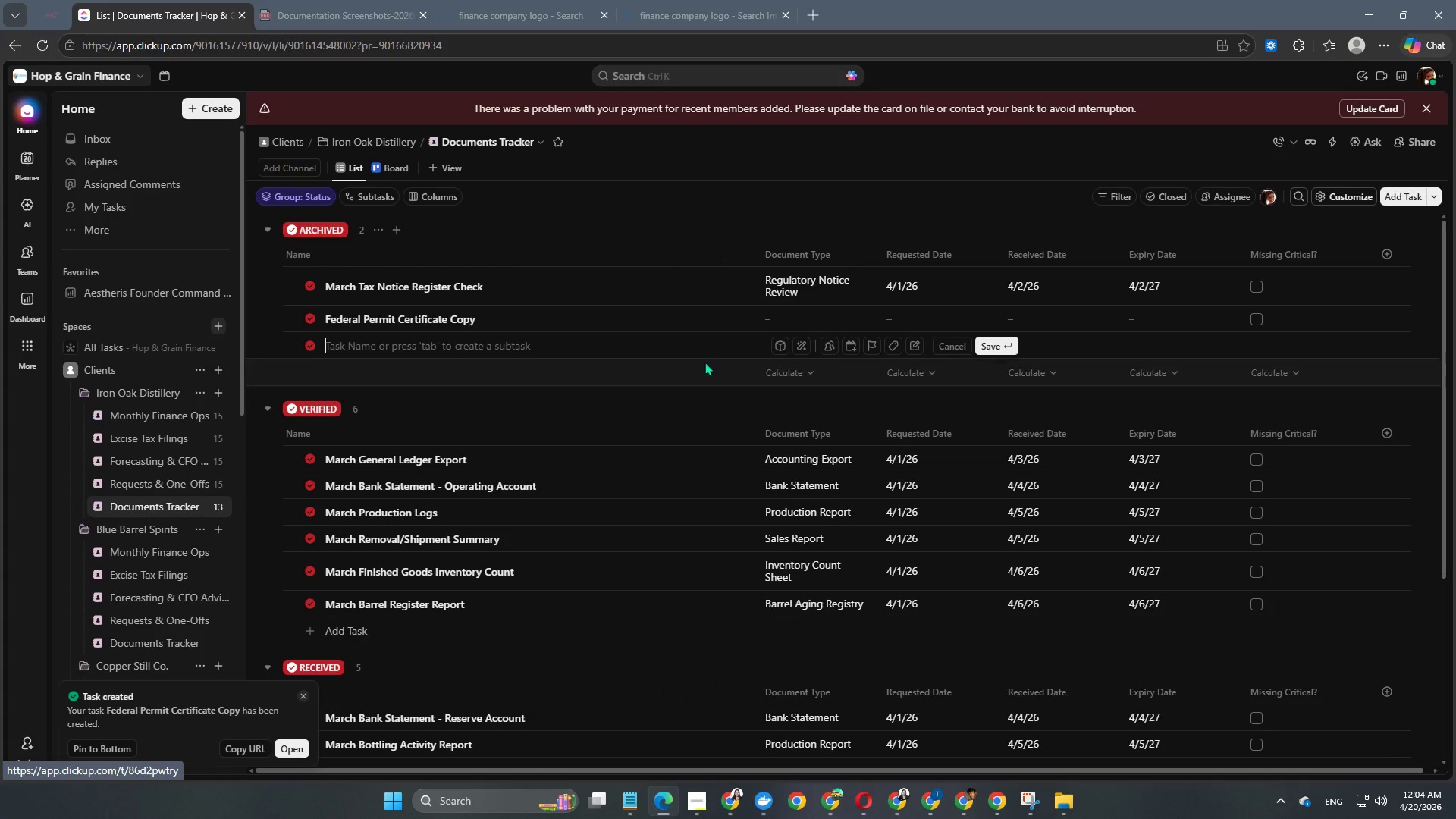 
left_click([772, 320])
 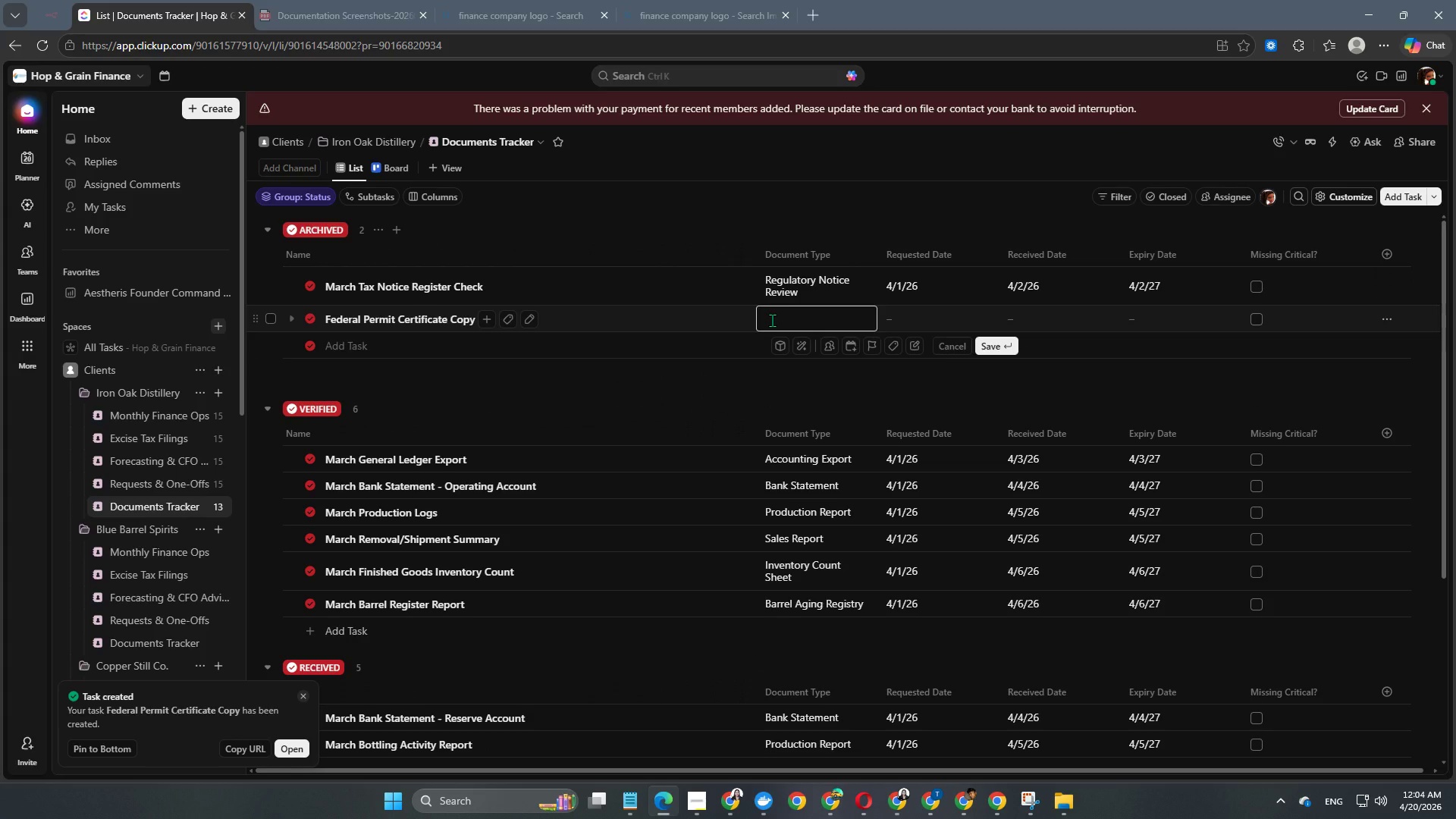 
type(Permit Record)
 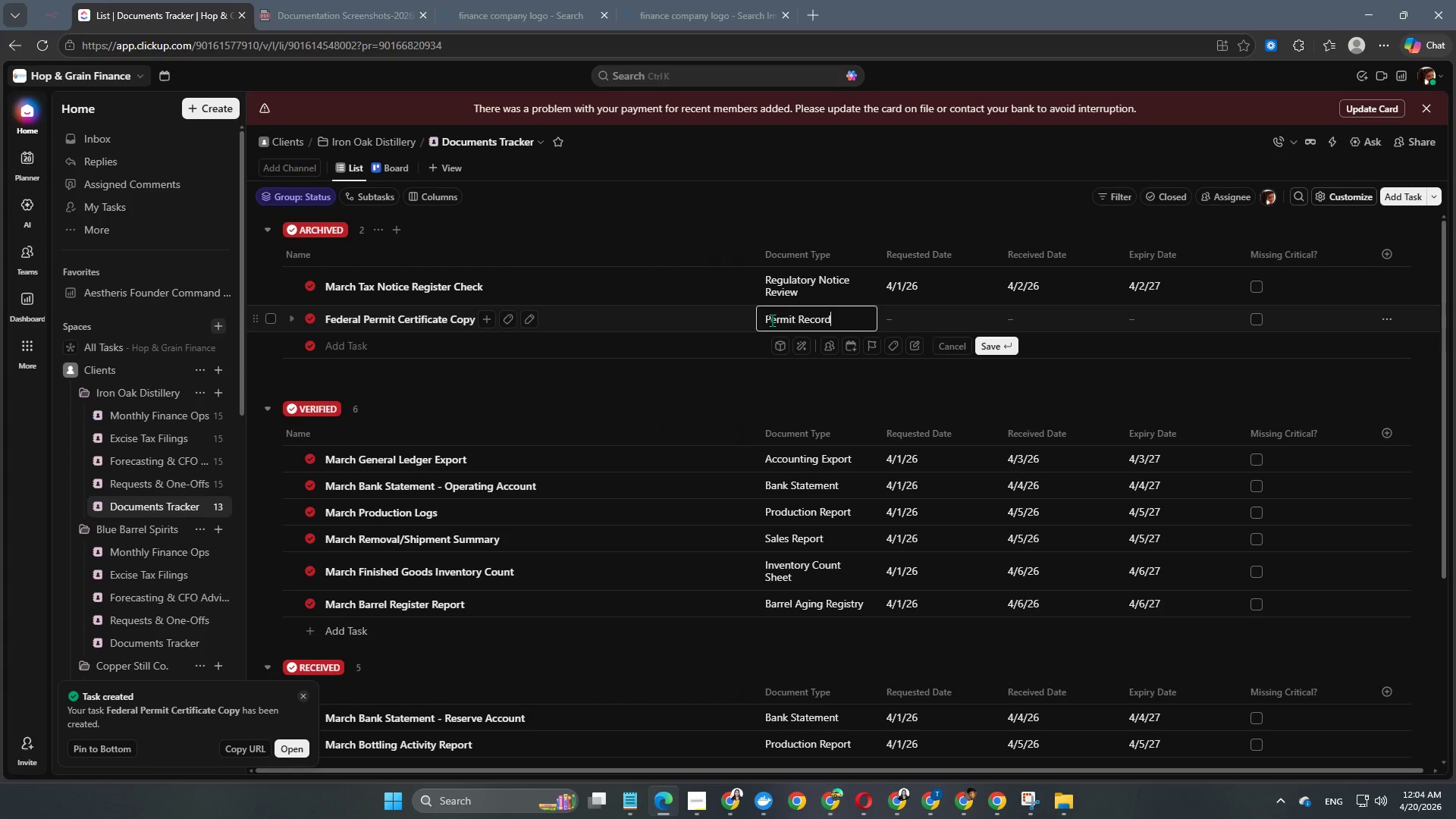 
 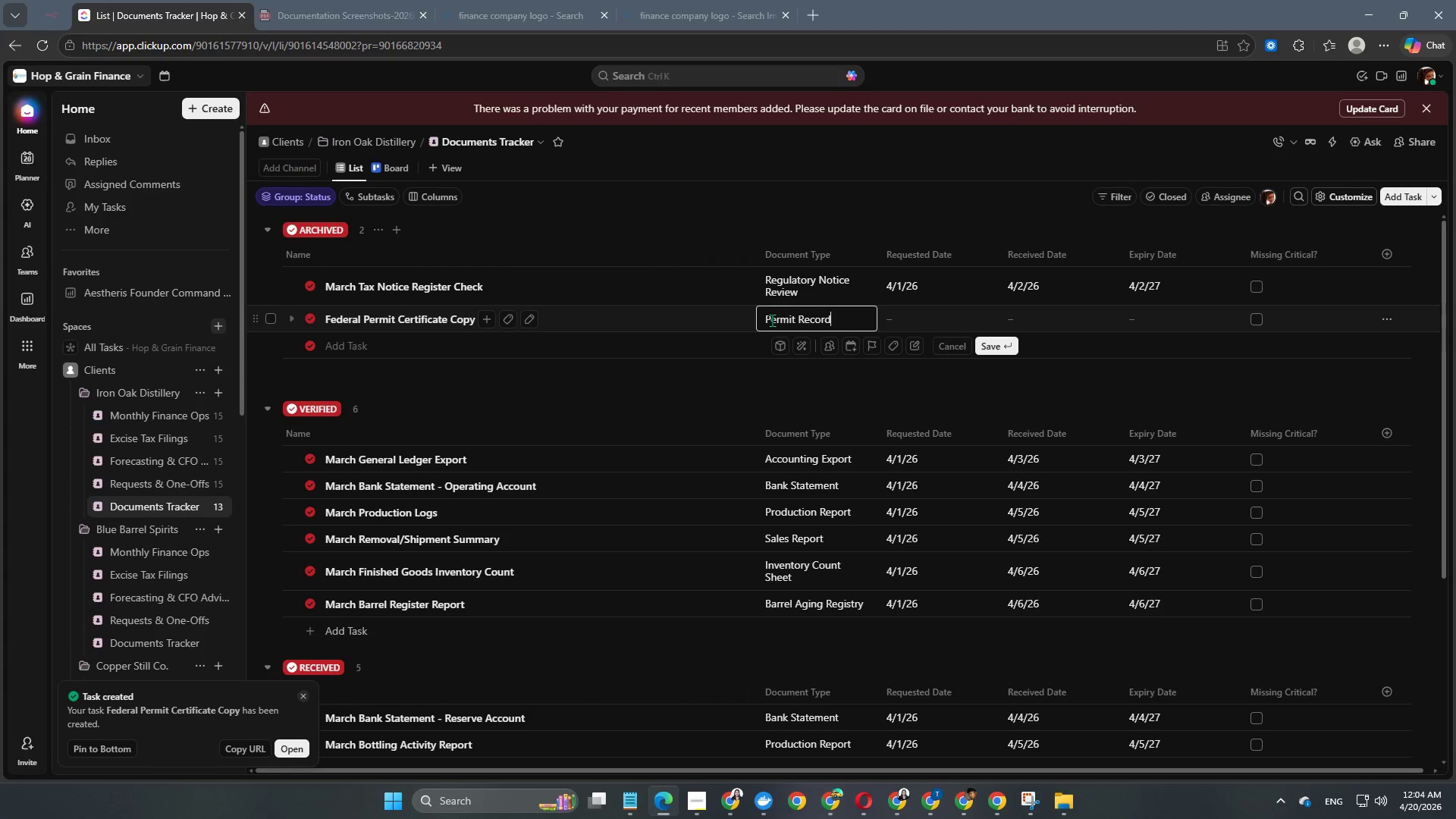 
key(Enter)
 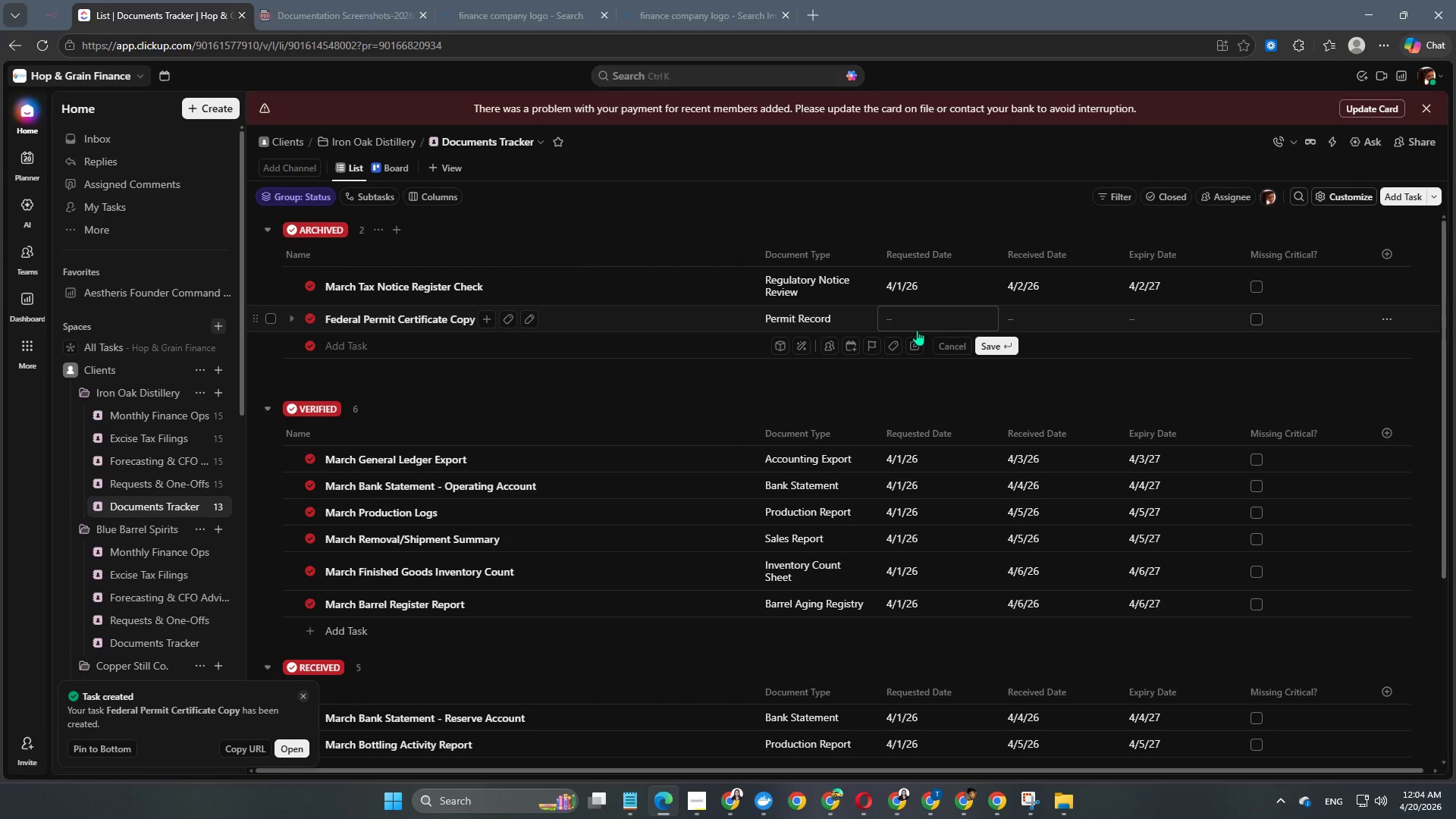 
left_click([917, 330])
 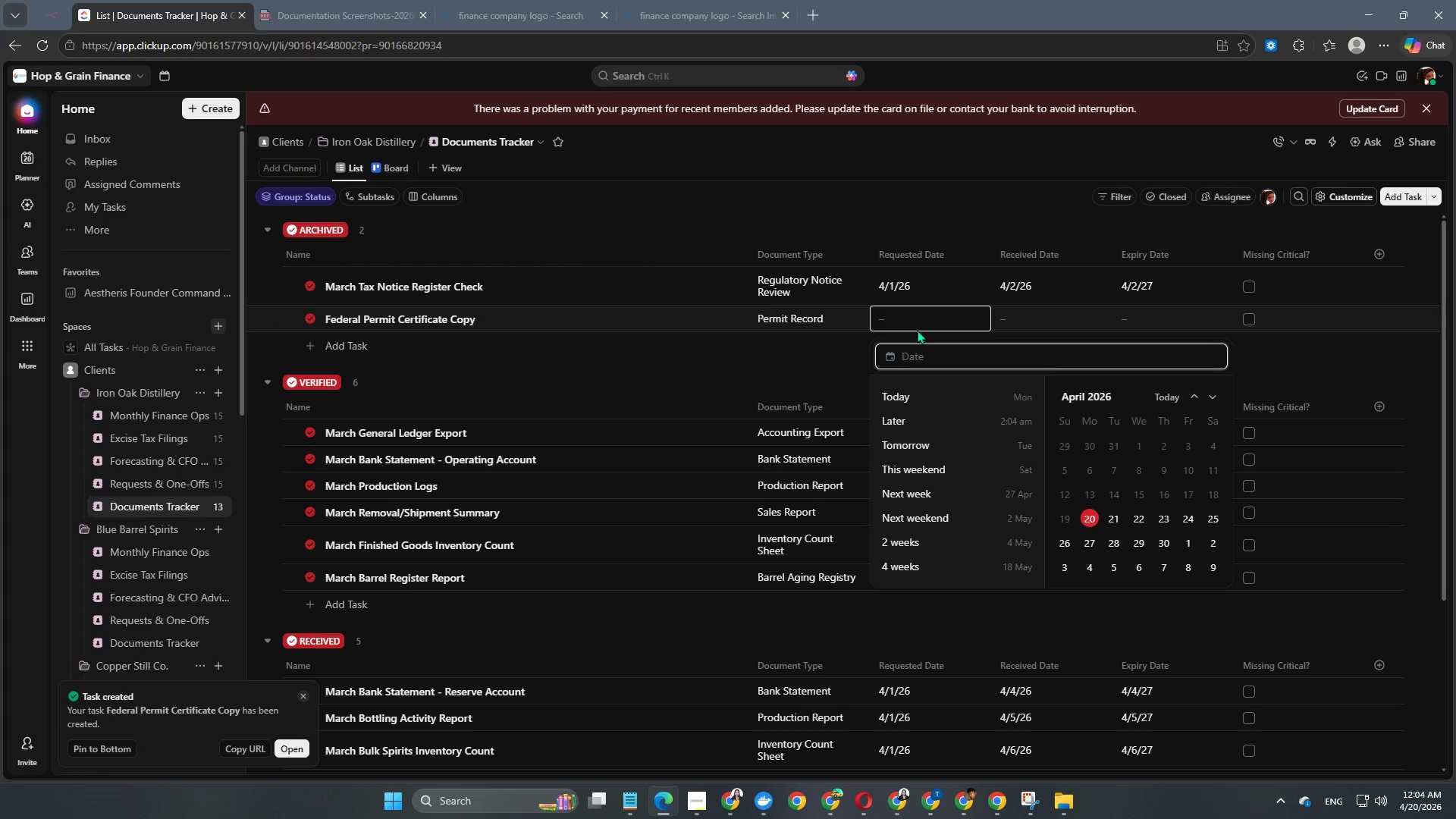 
key(Numpad2)
 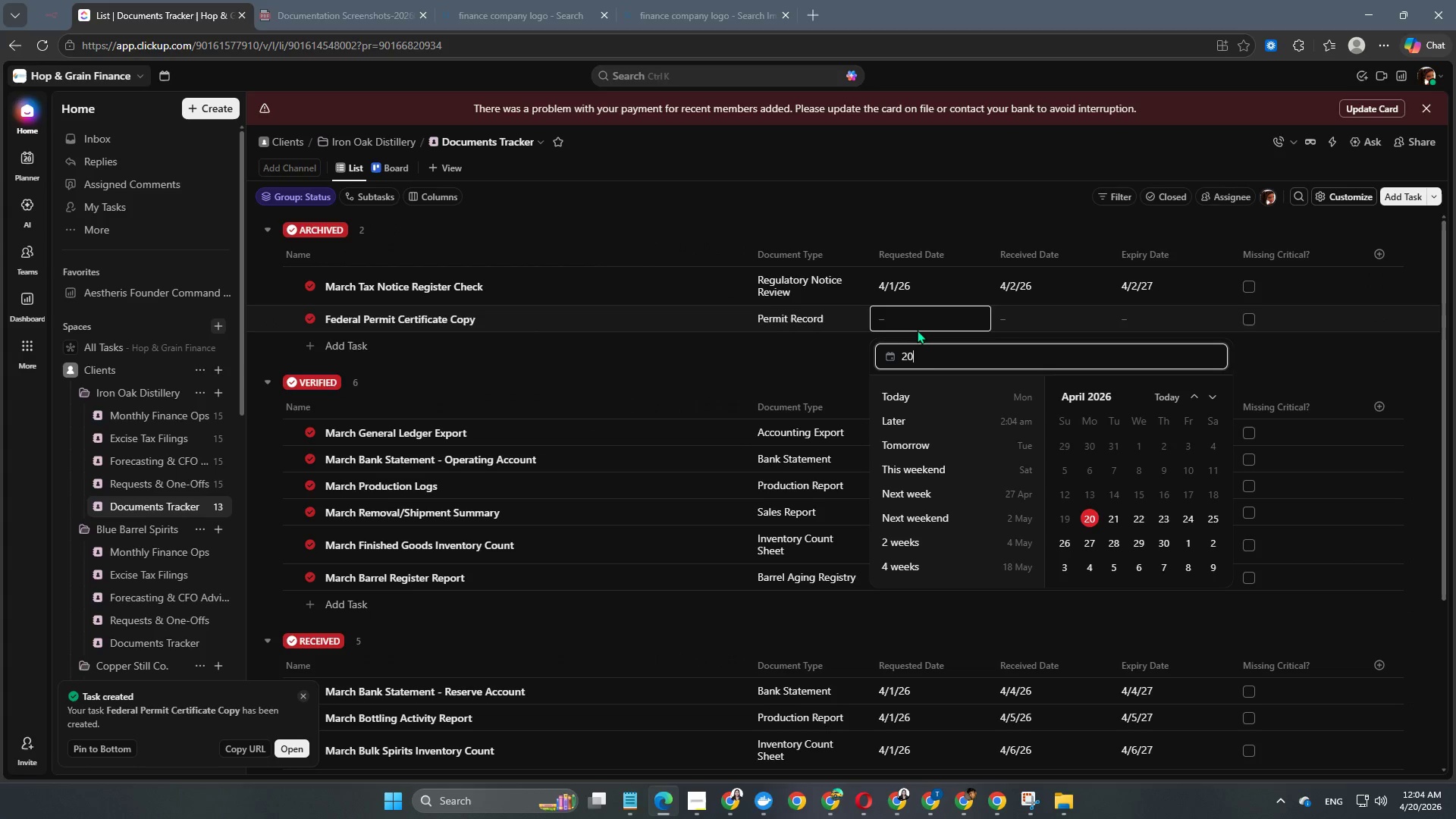 
key(Numpad0)
 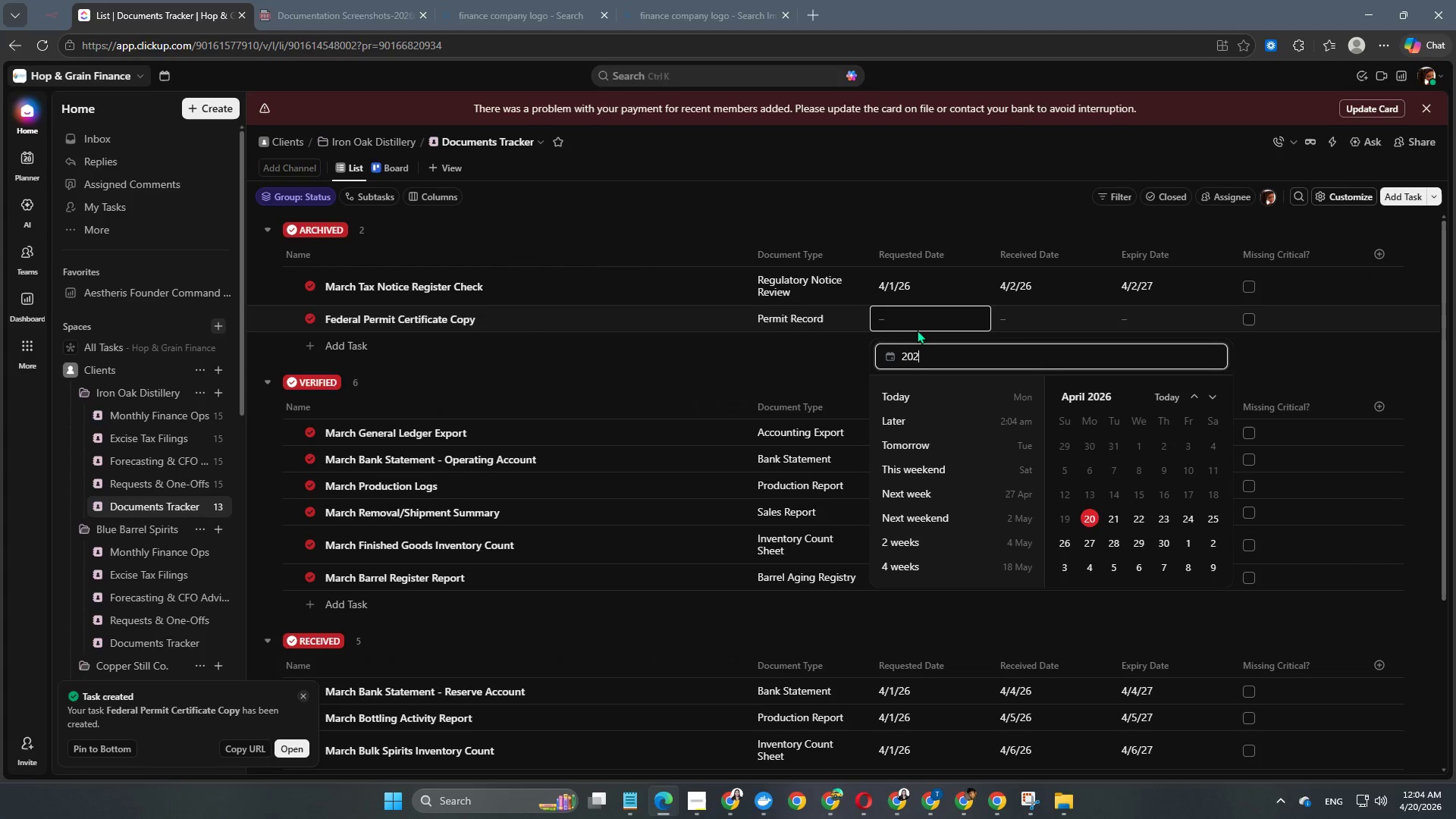 
key(Numpad2)
 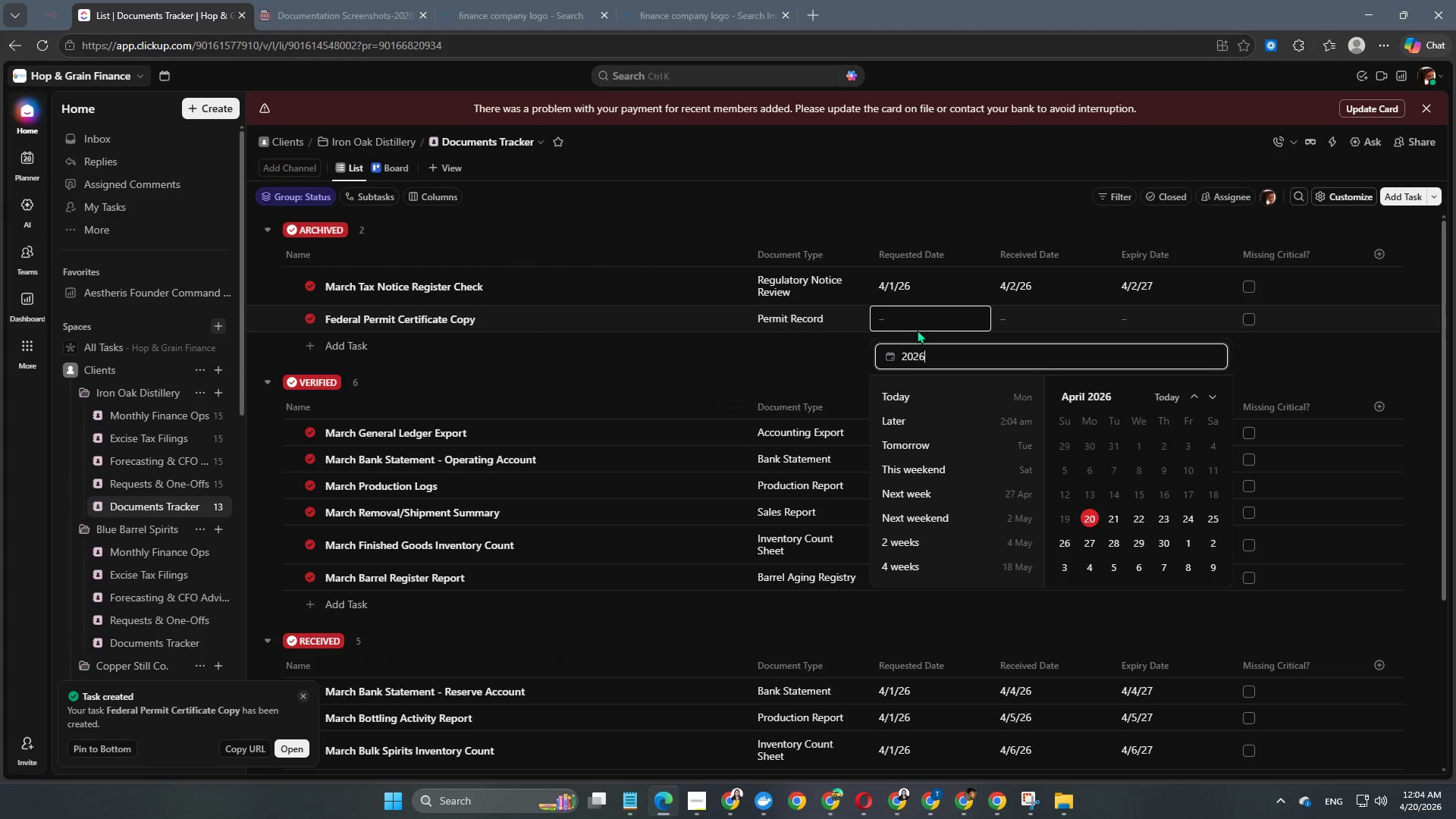 
key(Numpad6)
 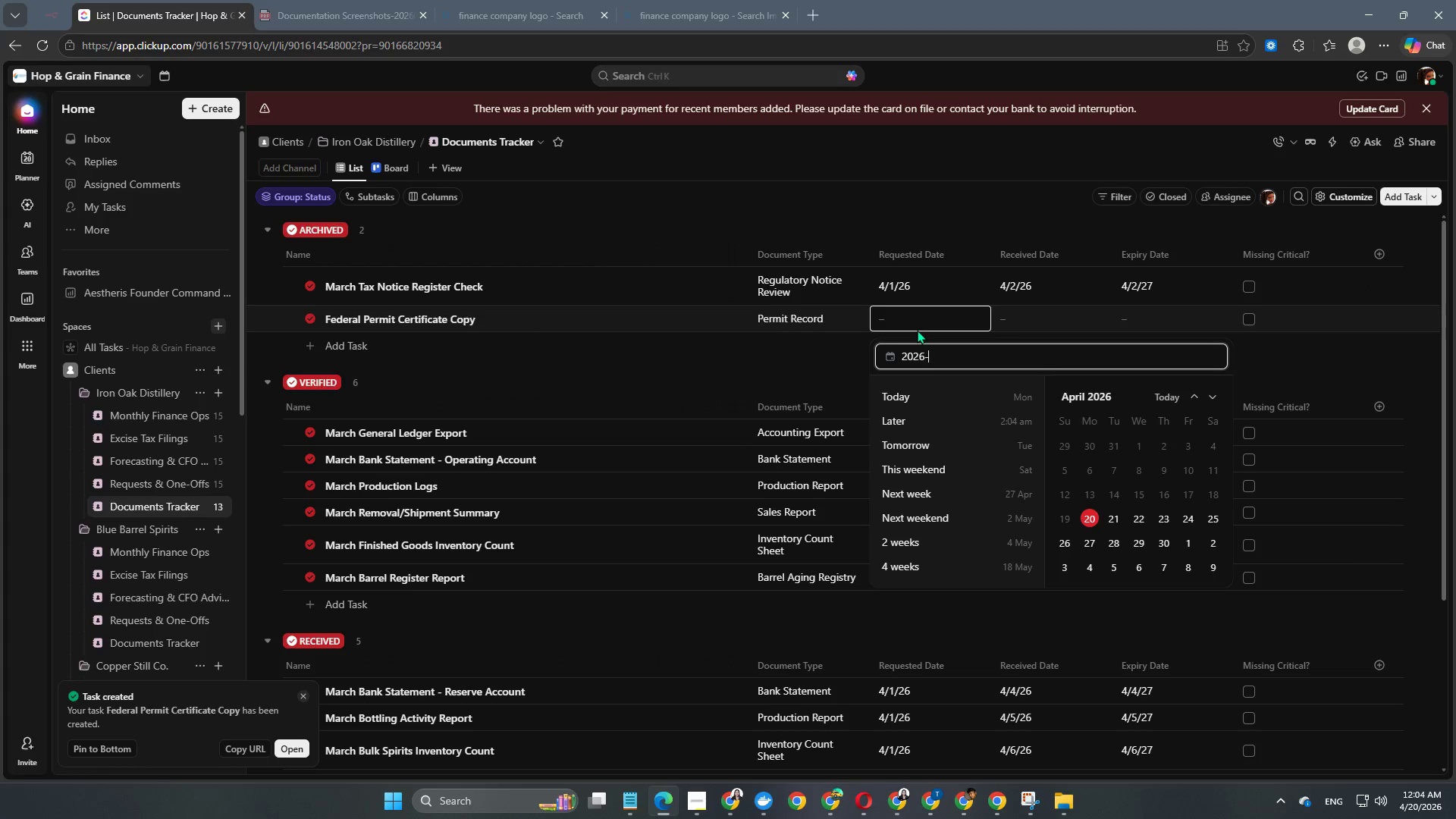 
key(NumpadSubtract)
 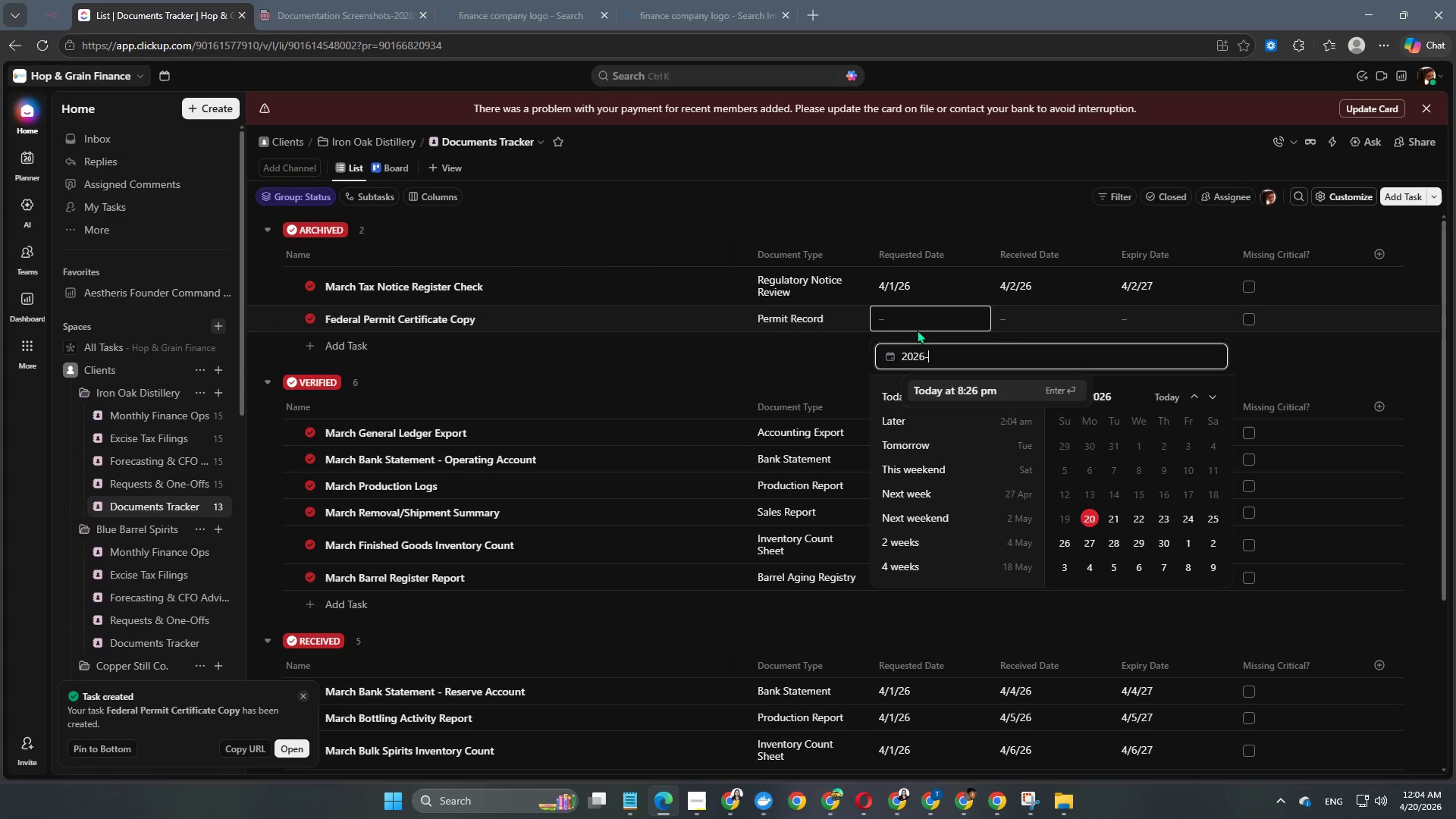 
key(Numpad0)
 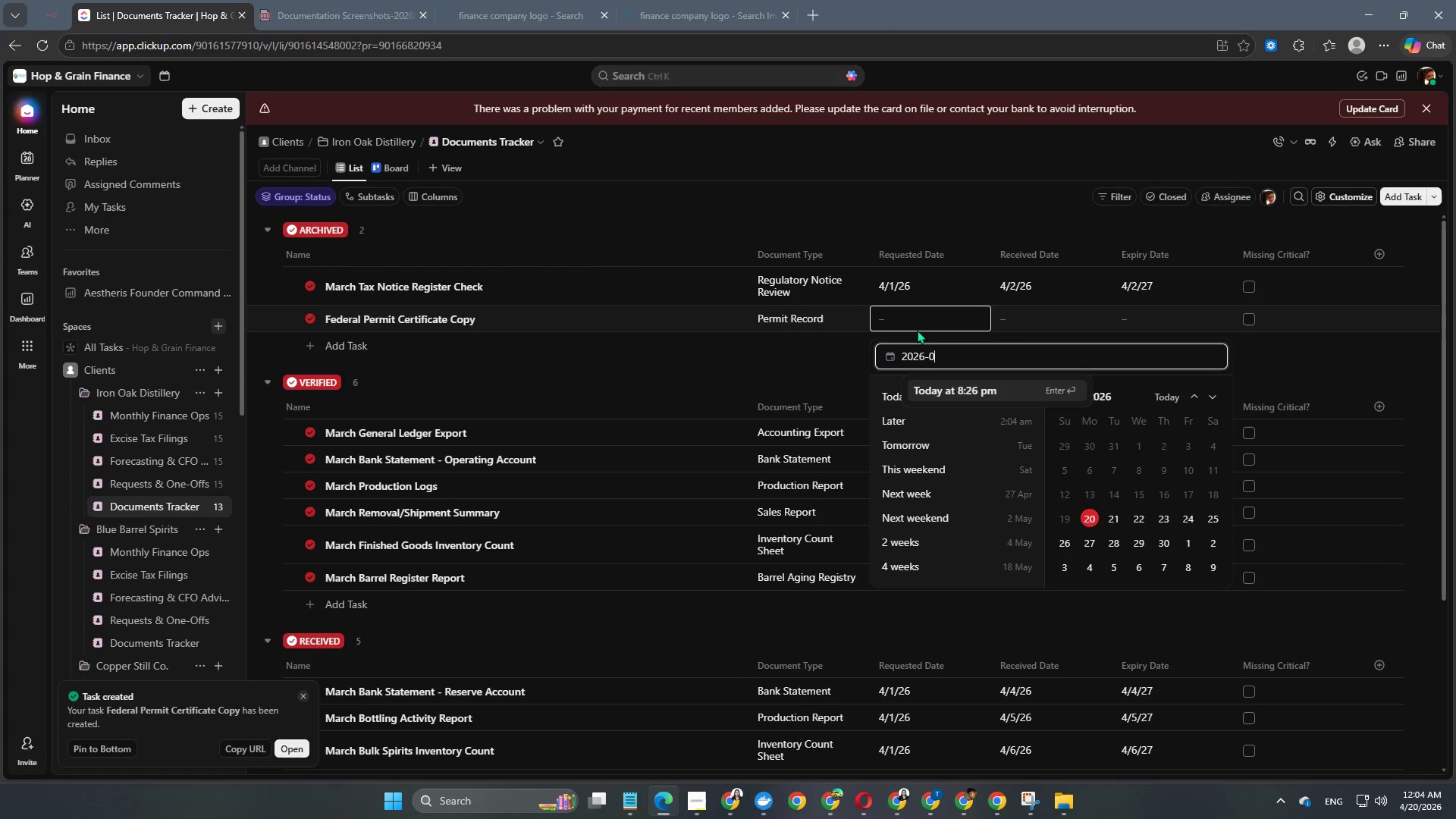 
key(Numpad4)
 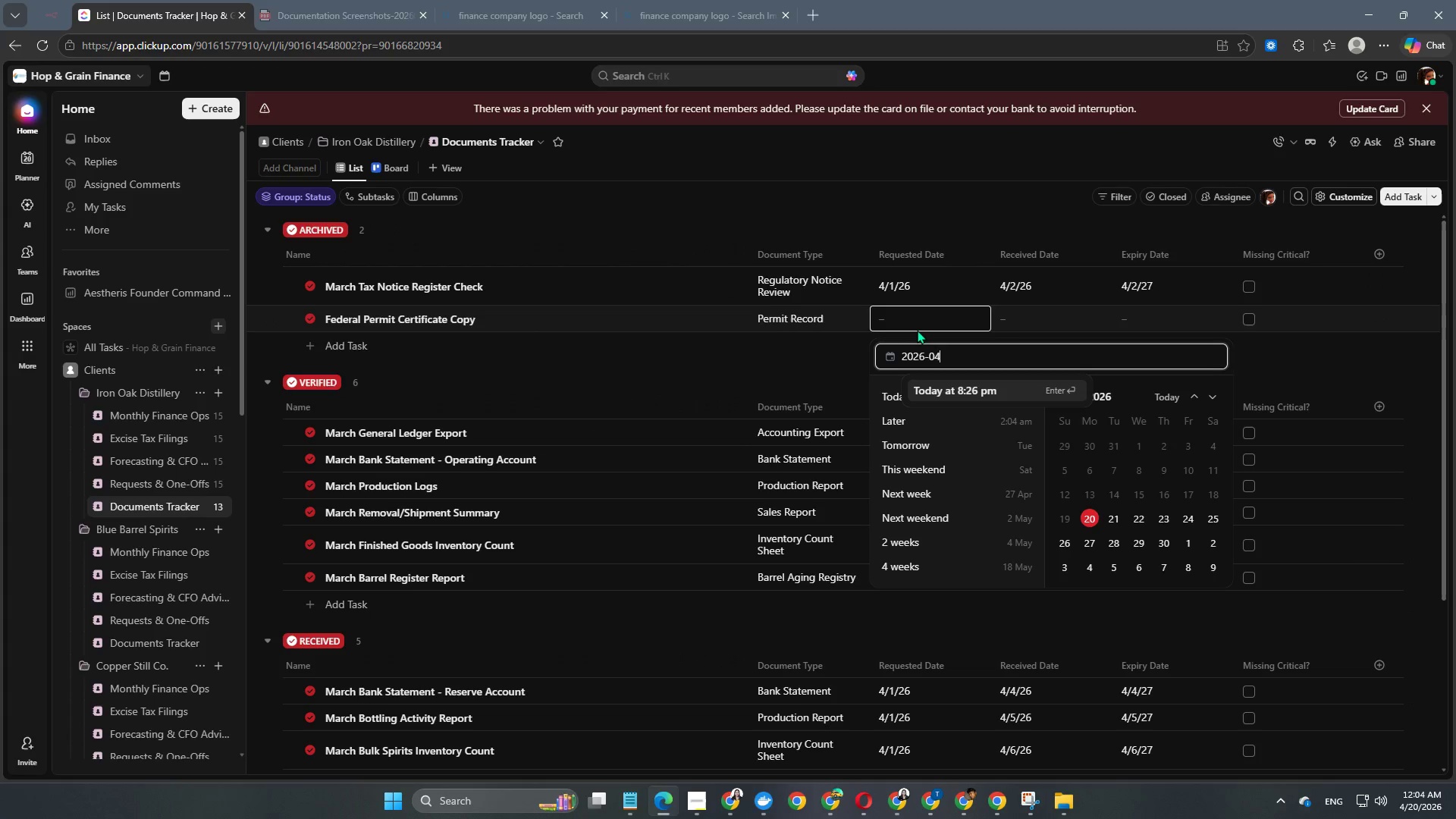 
key(NumpadSubtract)
 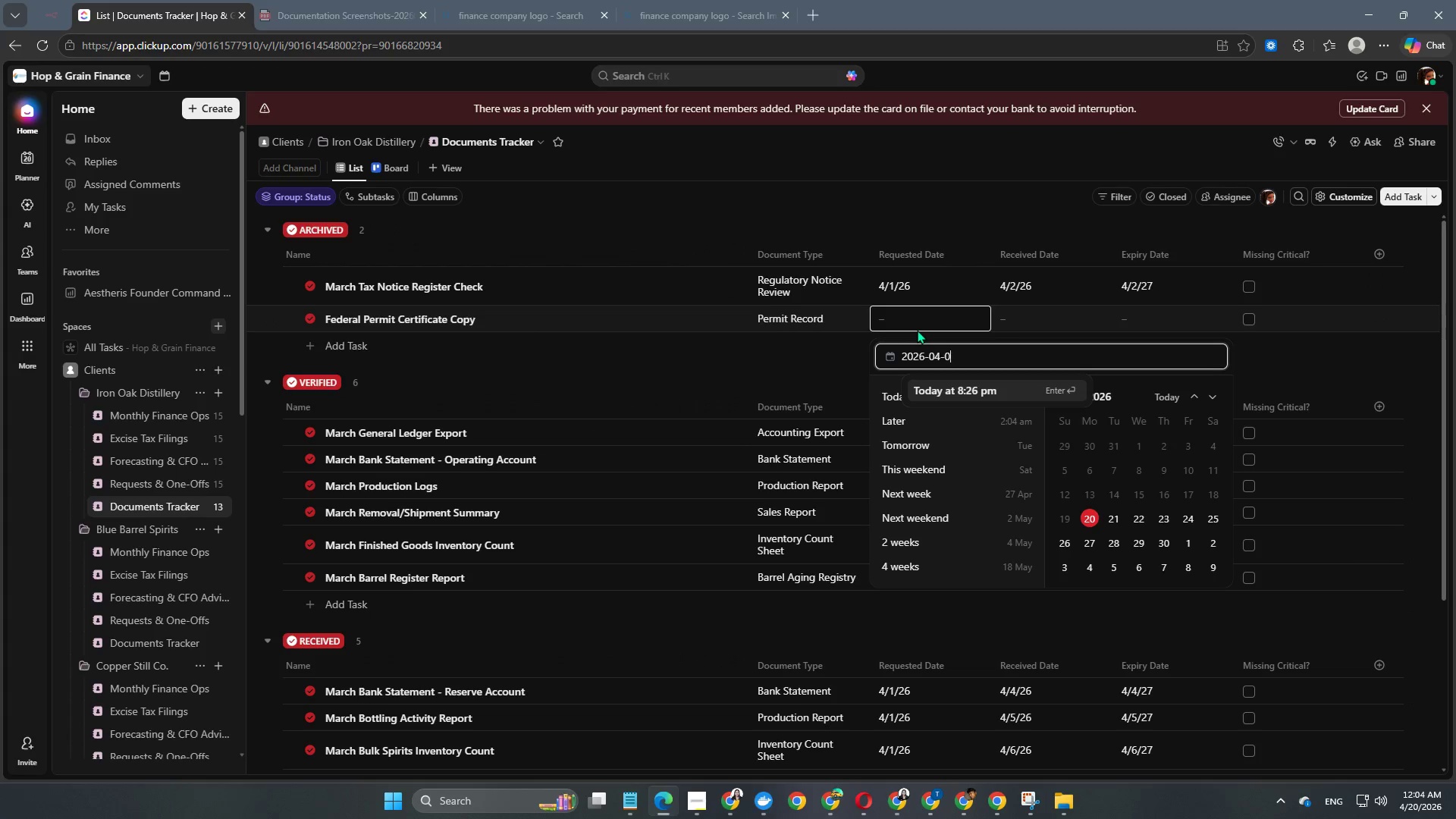 
key(Numpad0)
 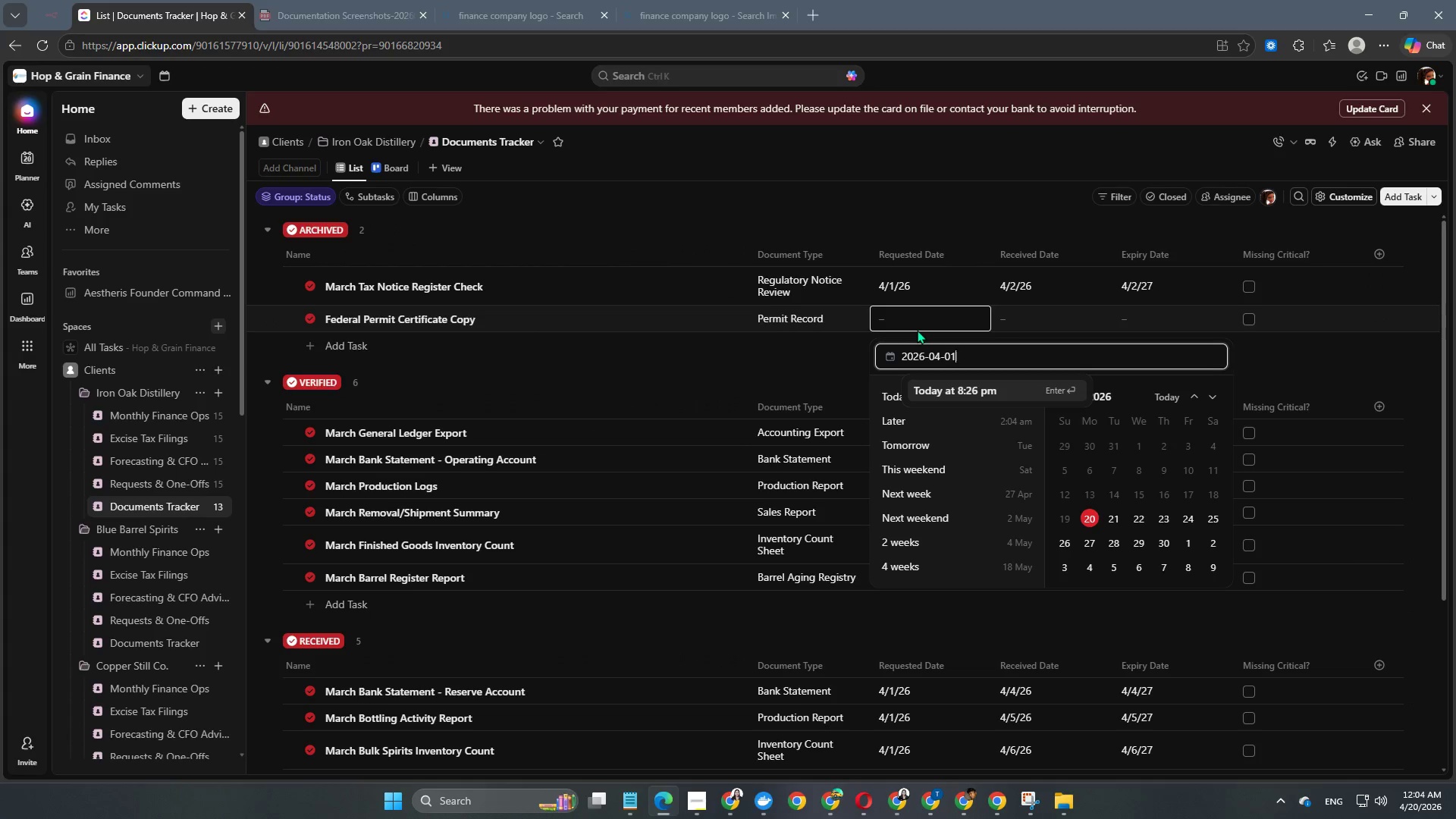 
key(Numpad1)
 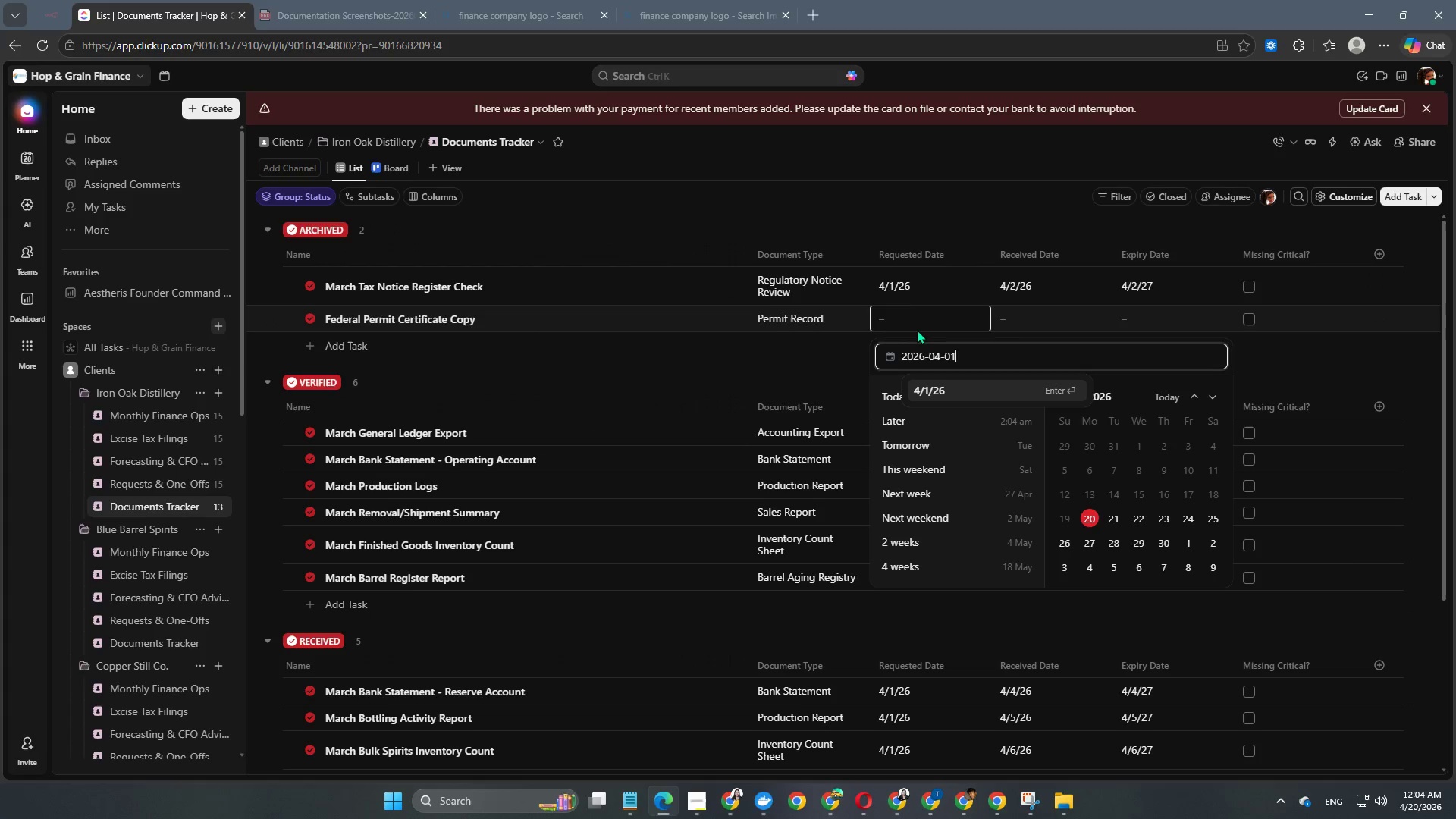 
key(NumpadEnter)
 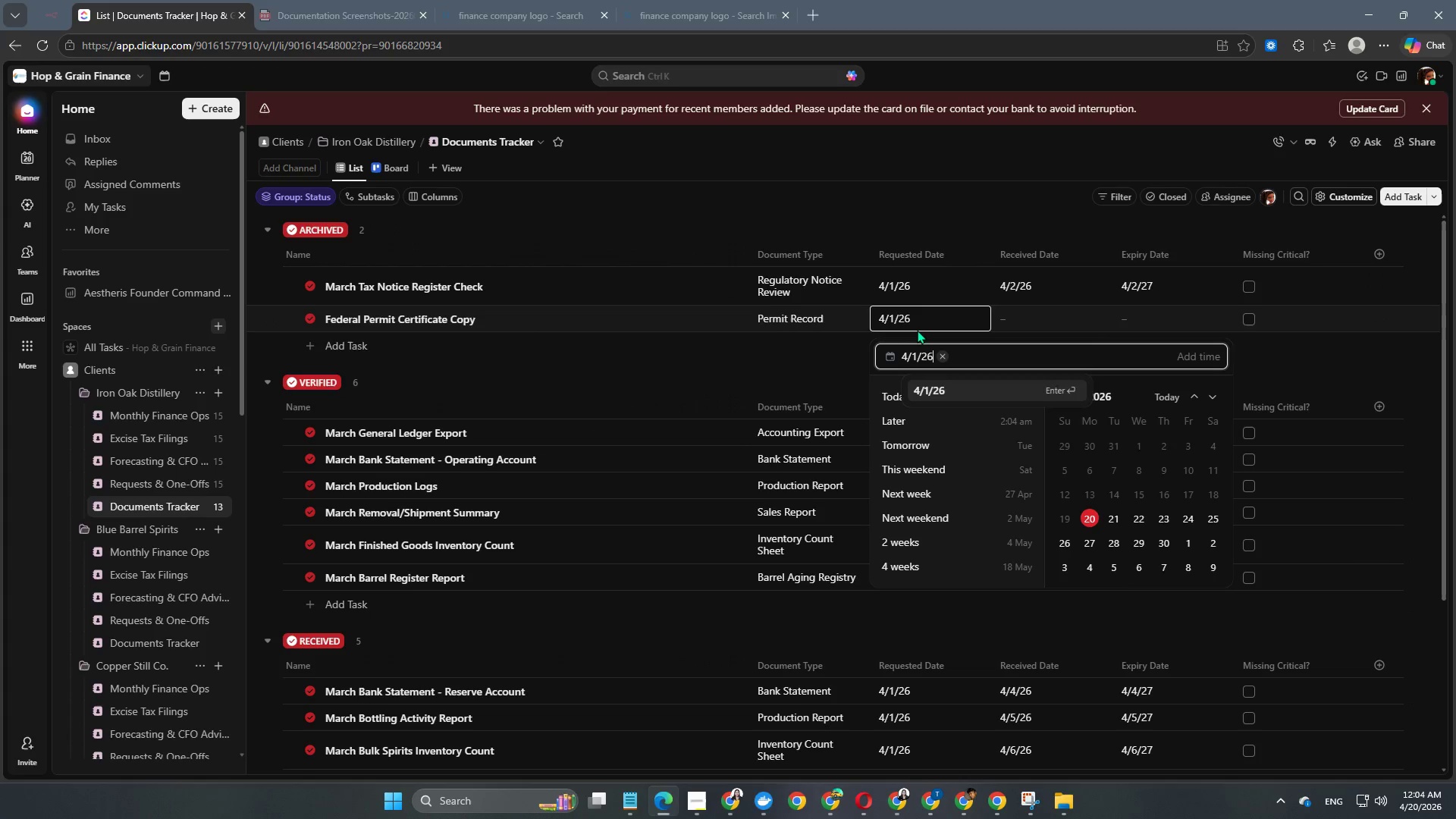 
key(NumpadEnter)
 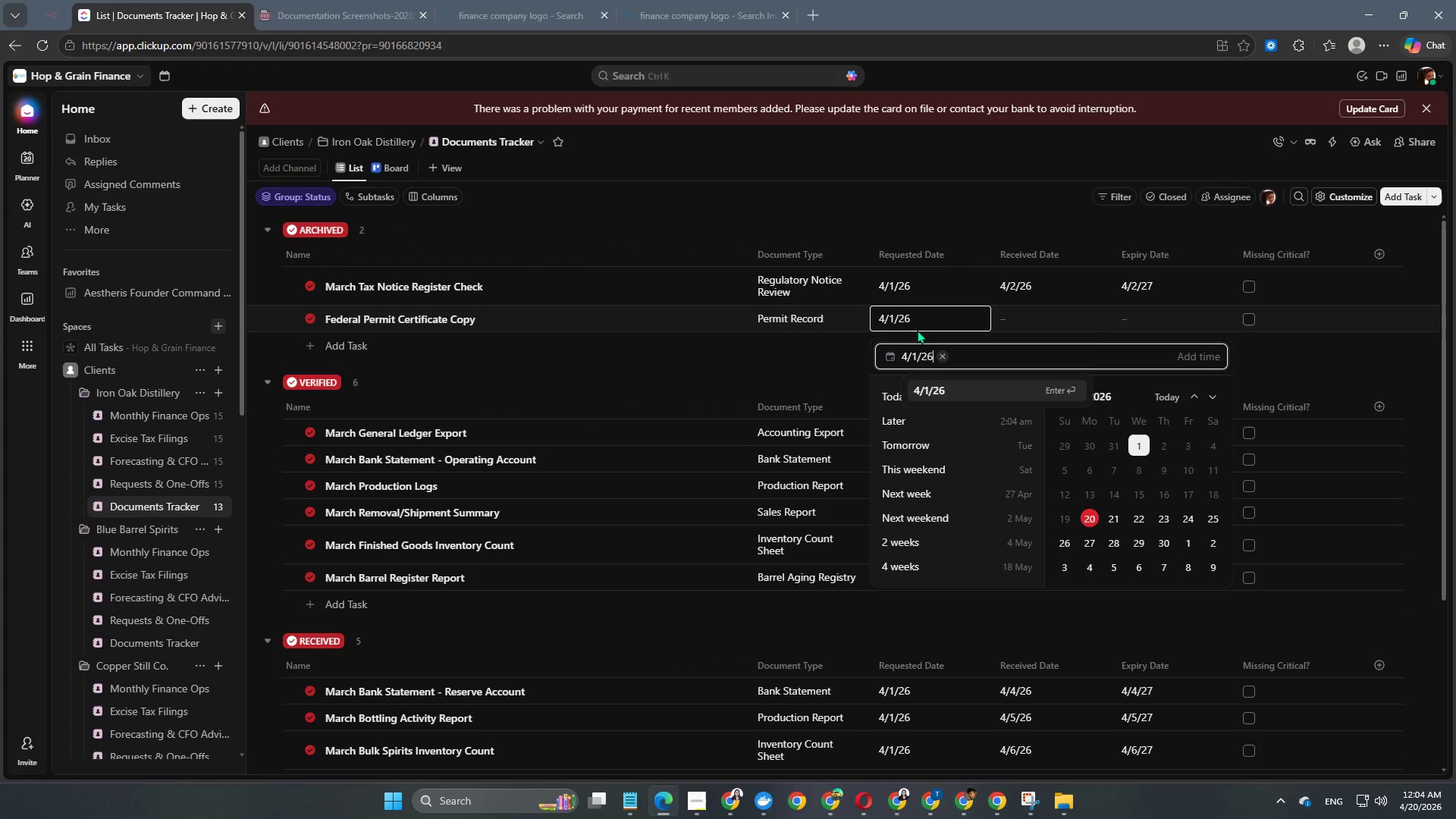 
key(NumpadEnter)
 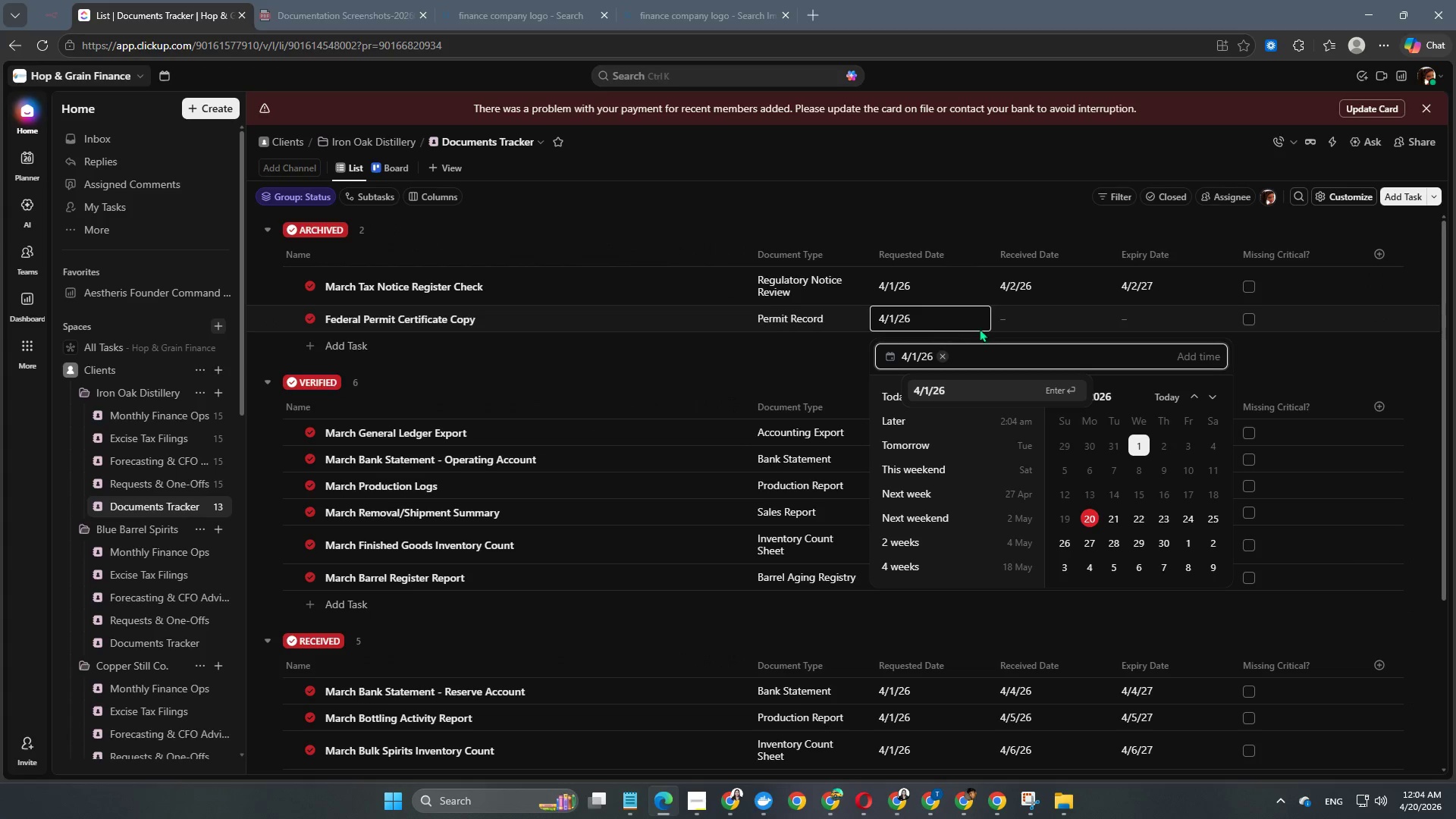 
left_click([1007, 312])
 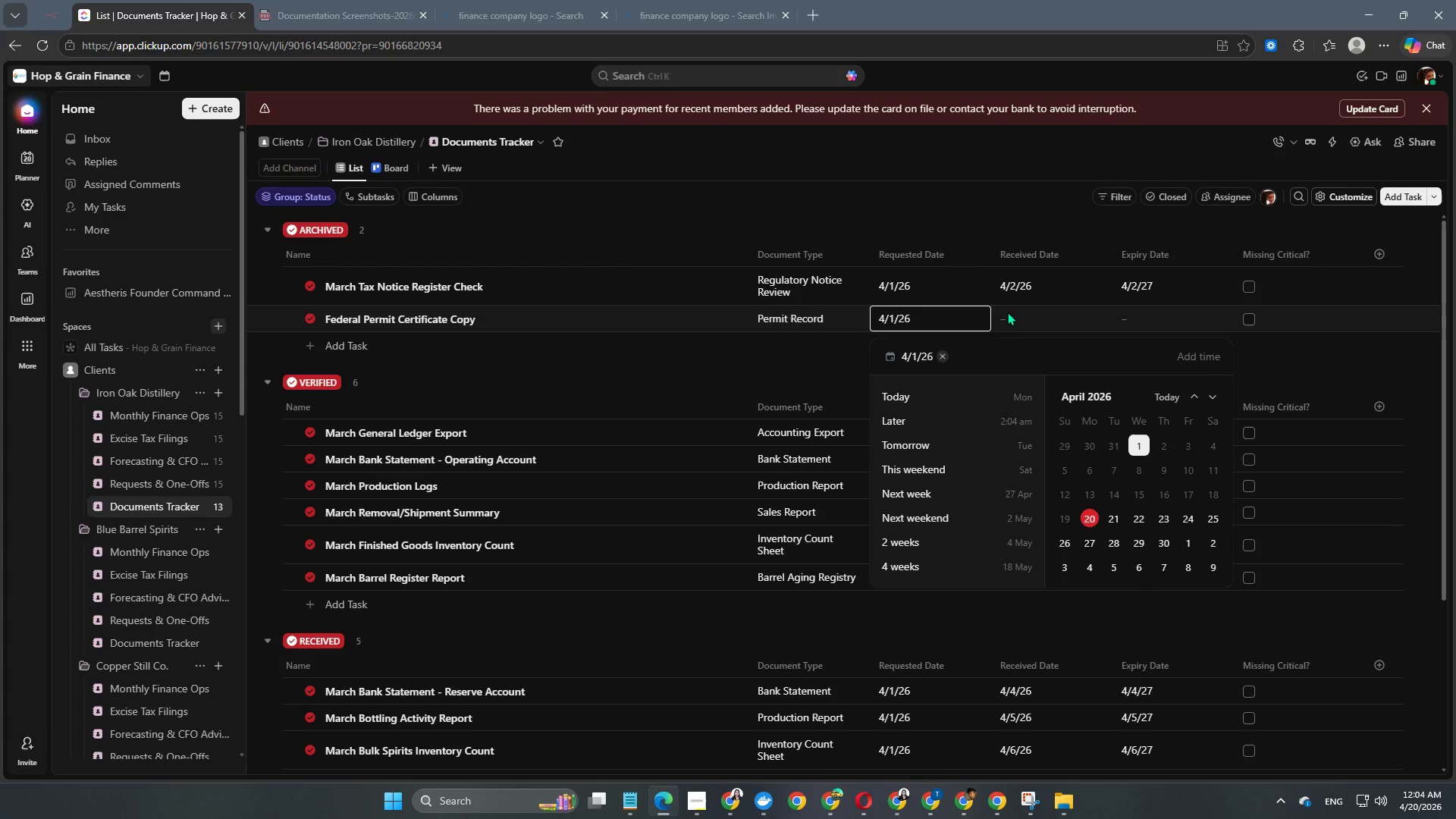 
left_click([1007, 312])
 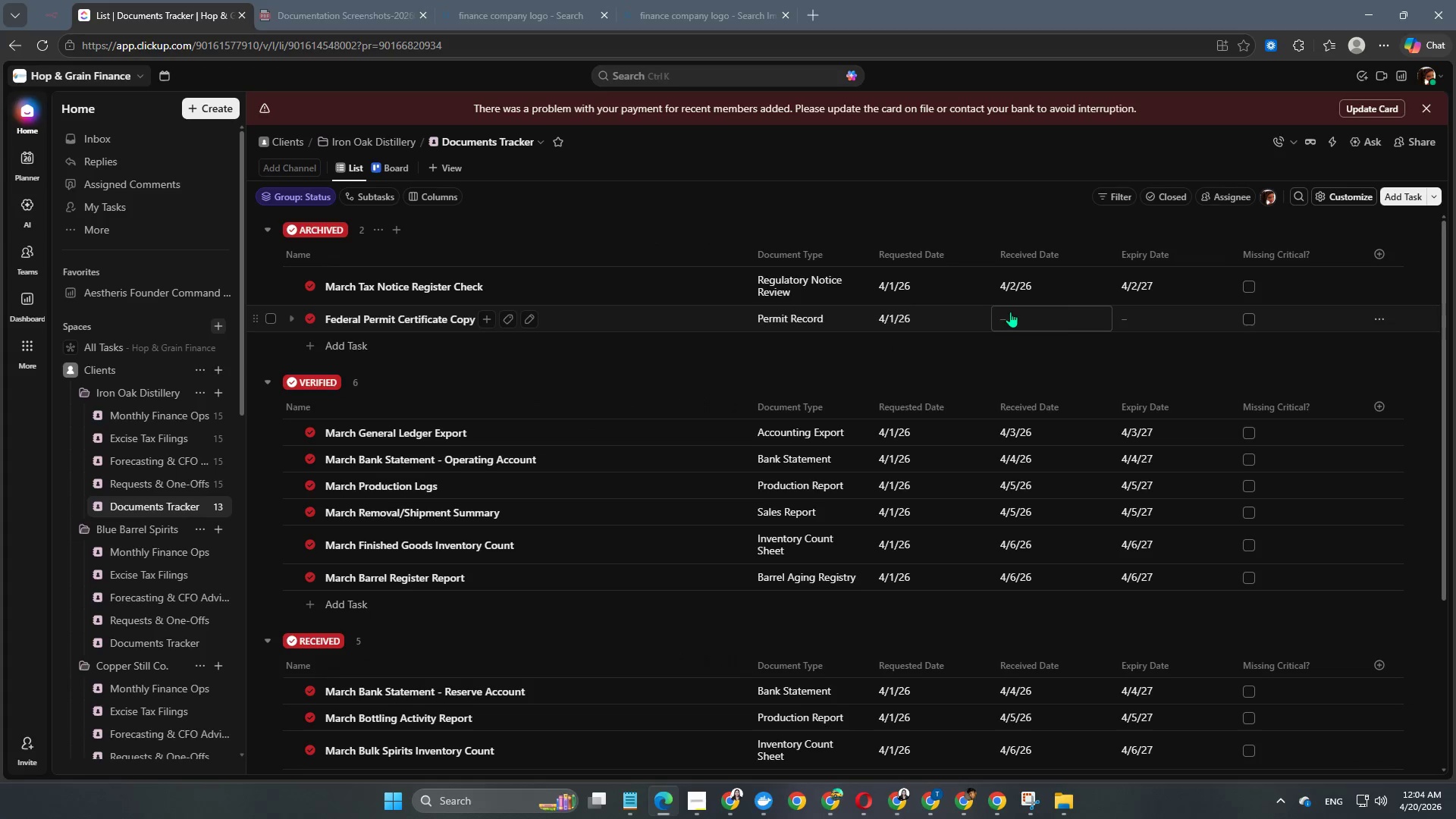 
left_click([1016, 315])
 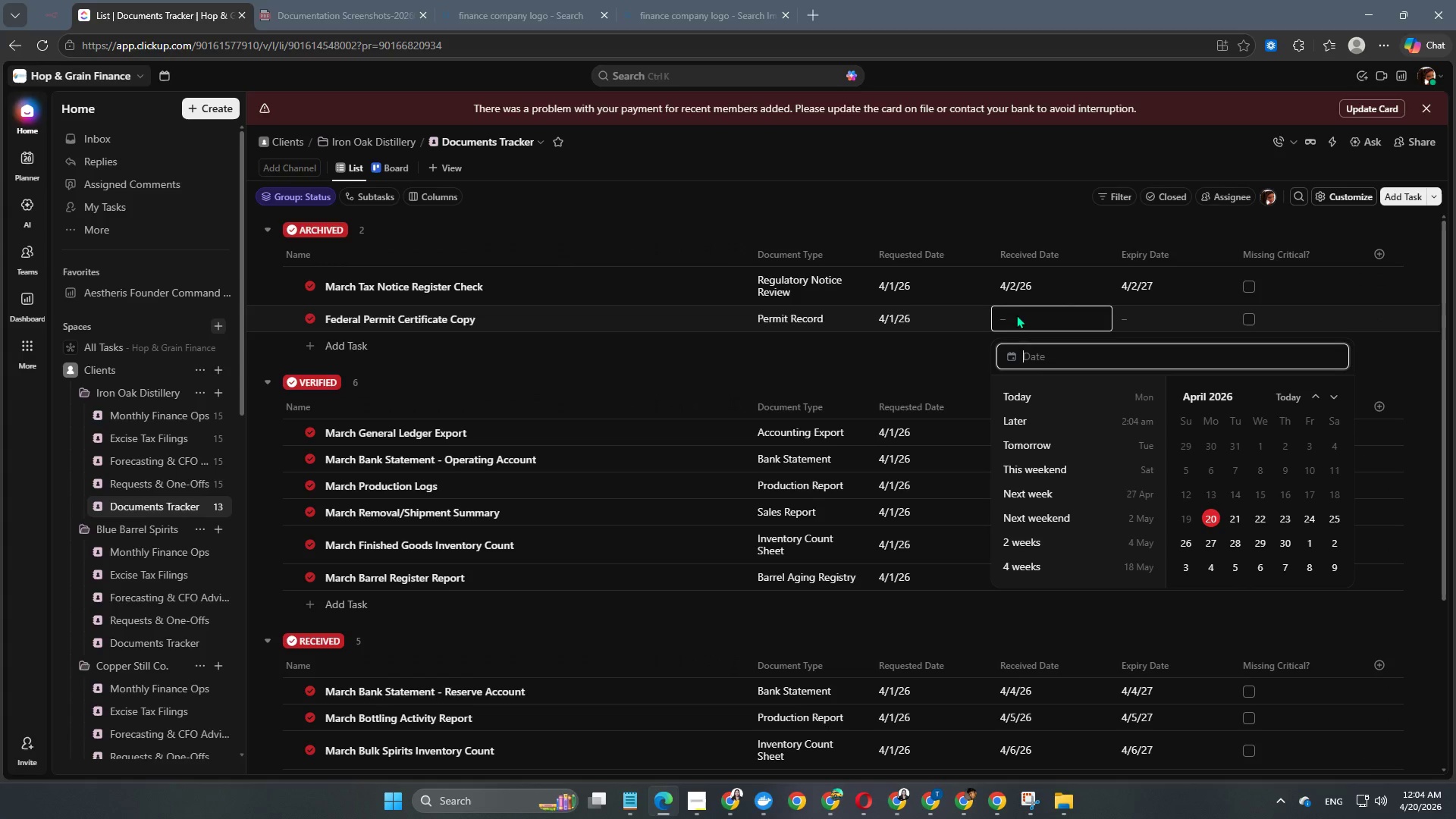 
key(Numpad2)
 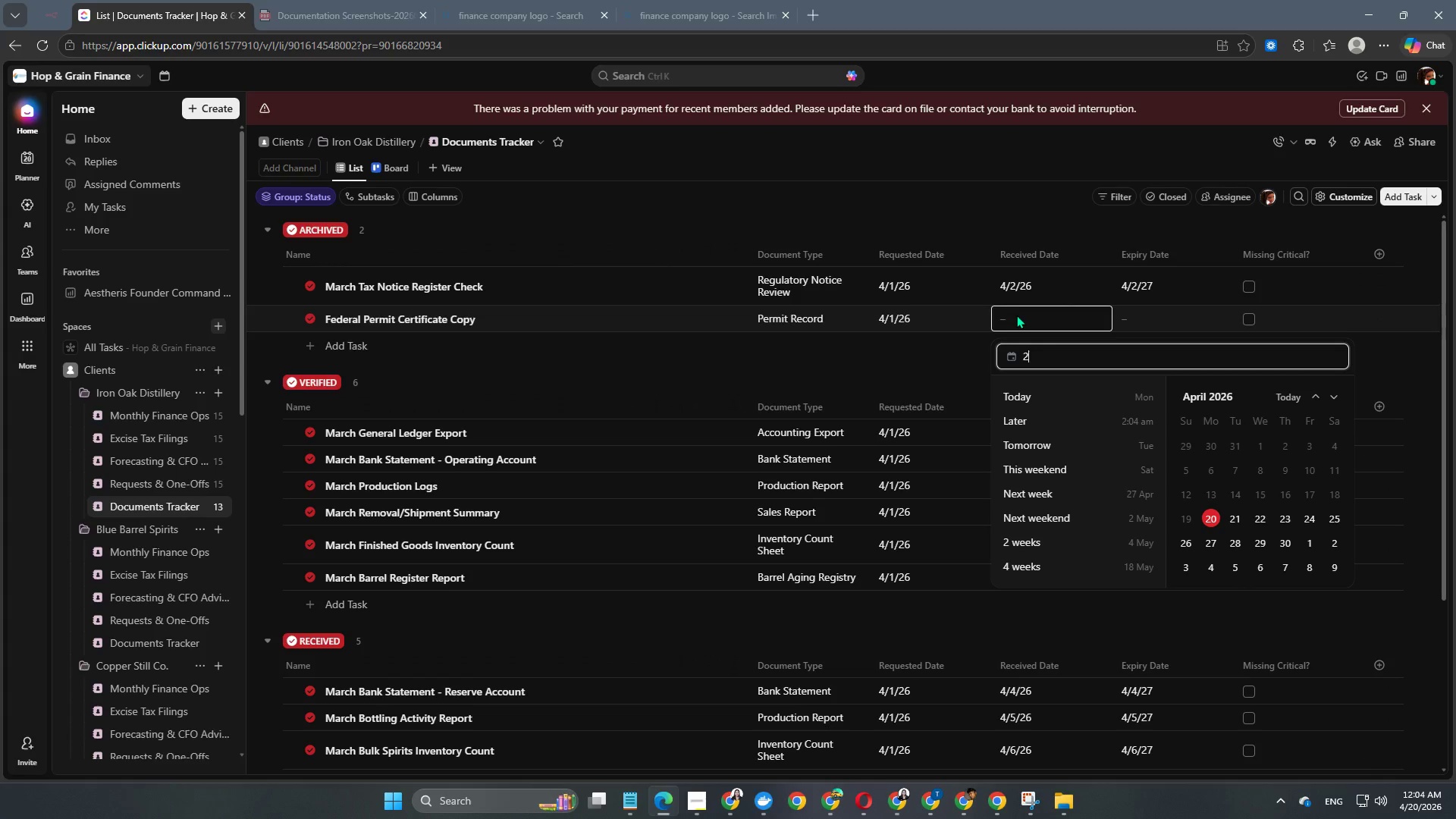 
key(Numpad0)
 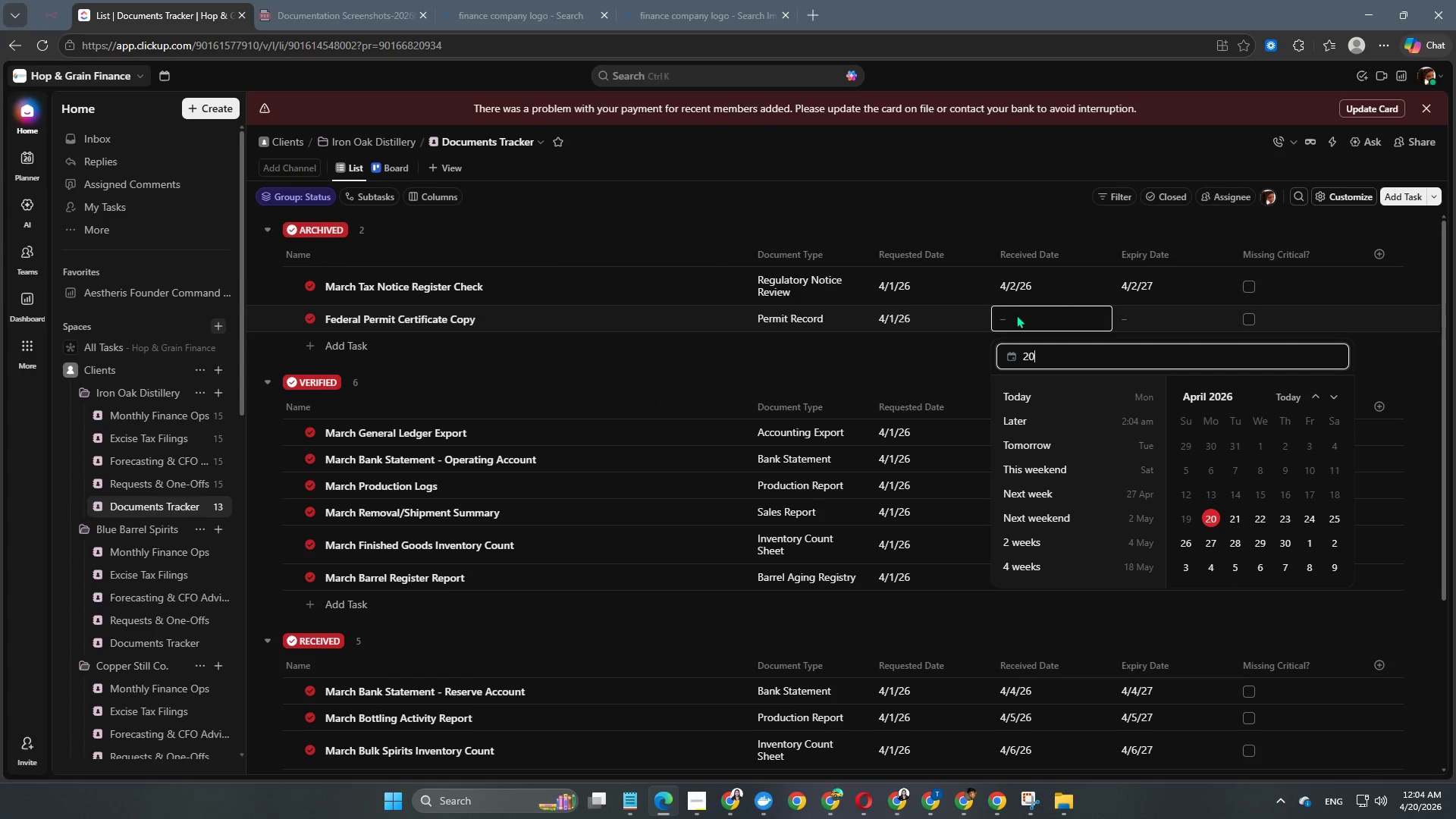 
key(Numpad2)
 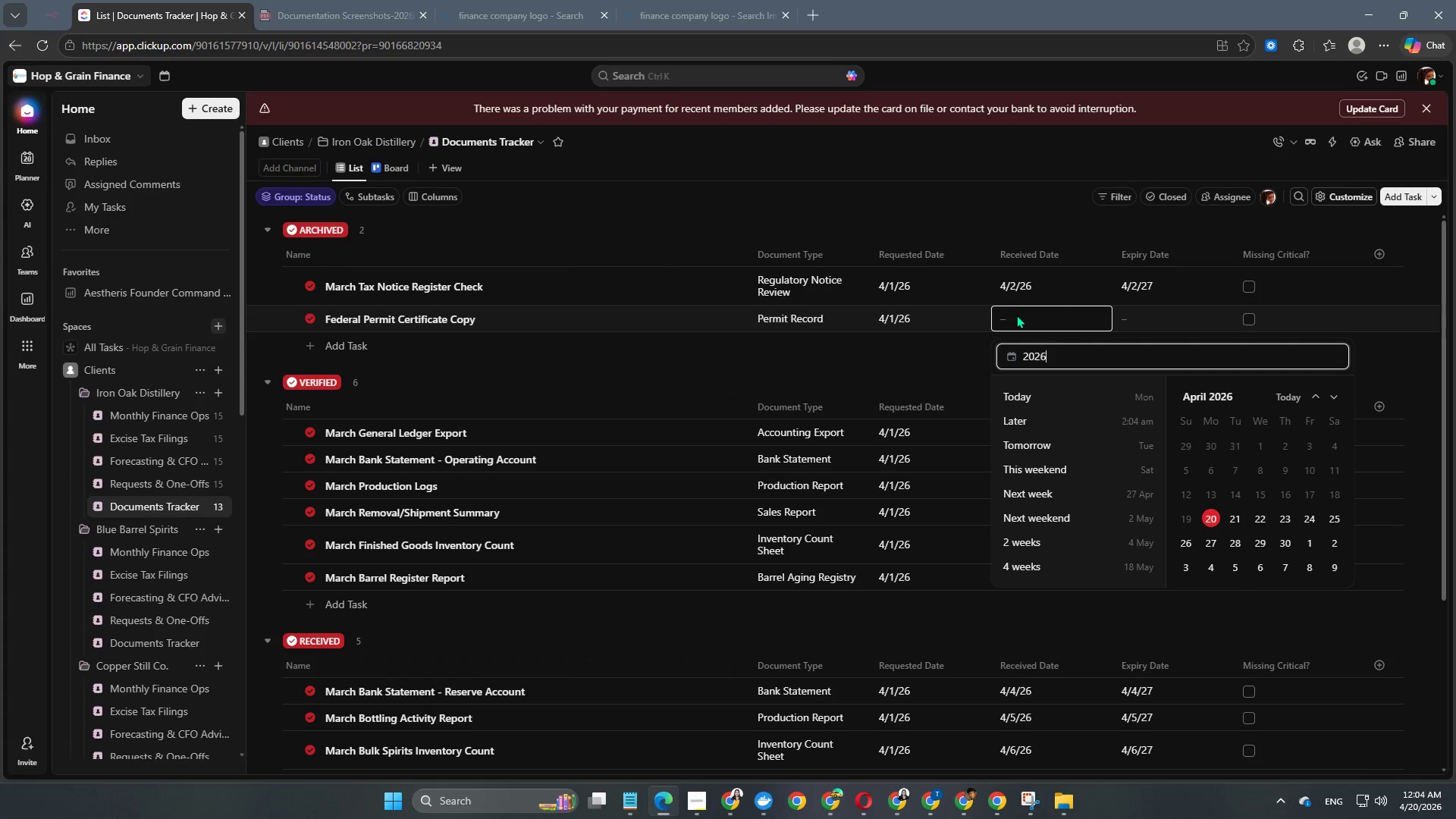 
key(Numpad6)
 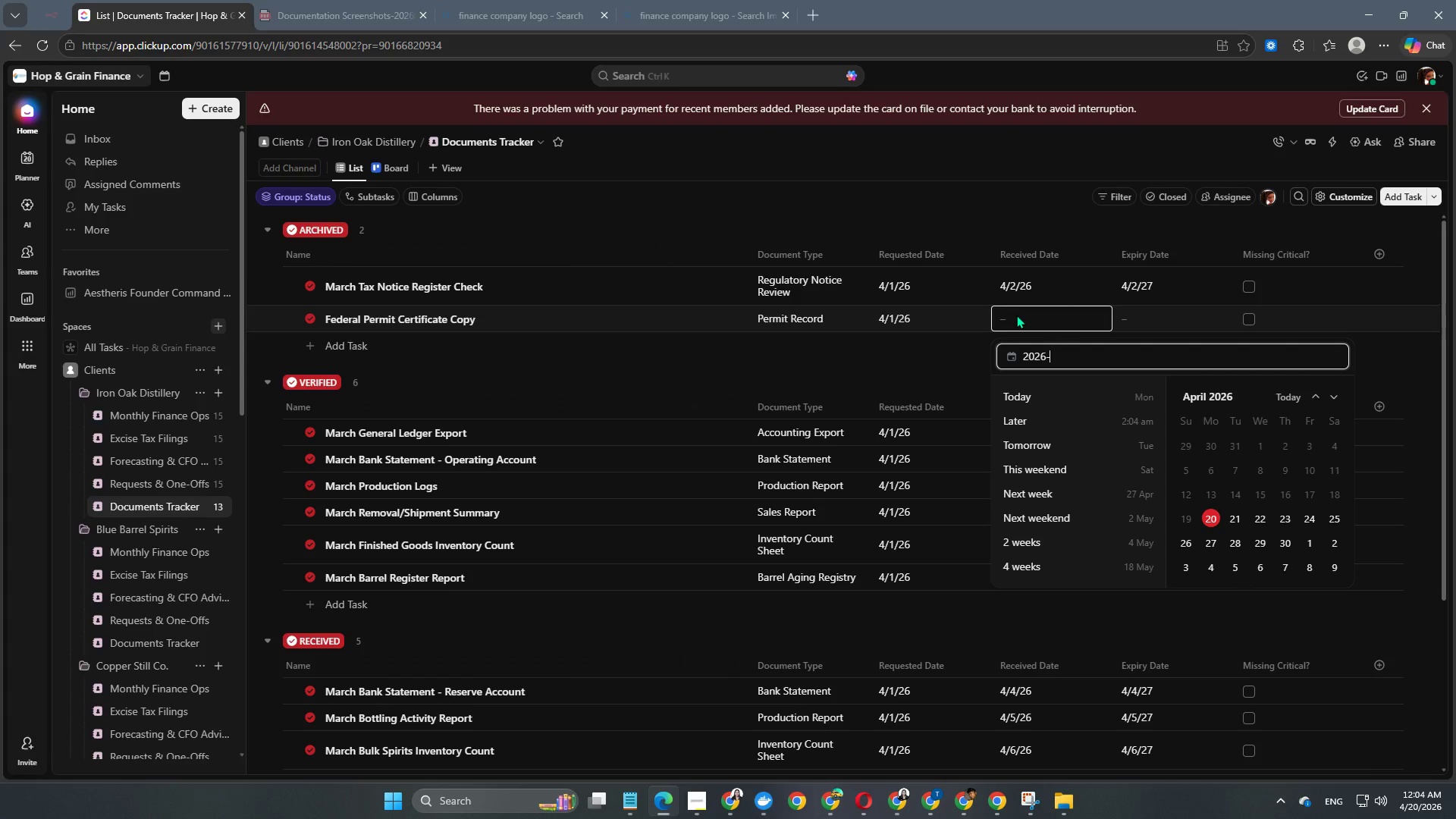 
key(NumpadSubtract)
 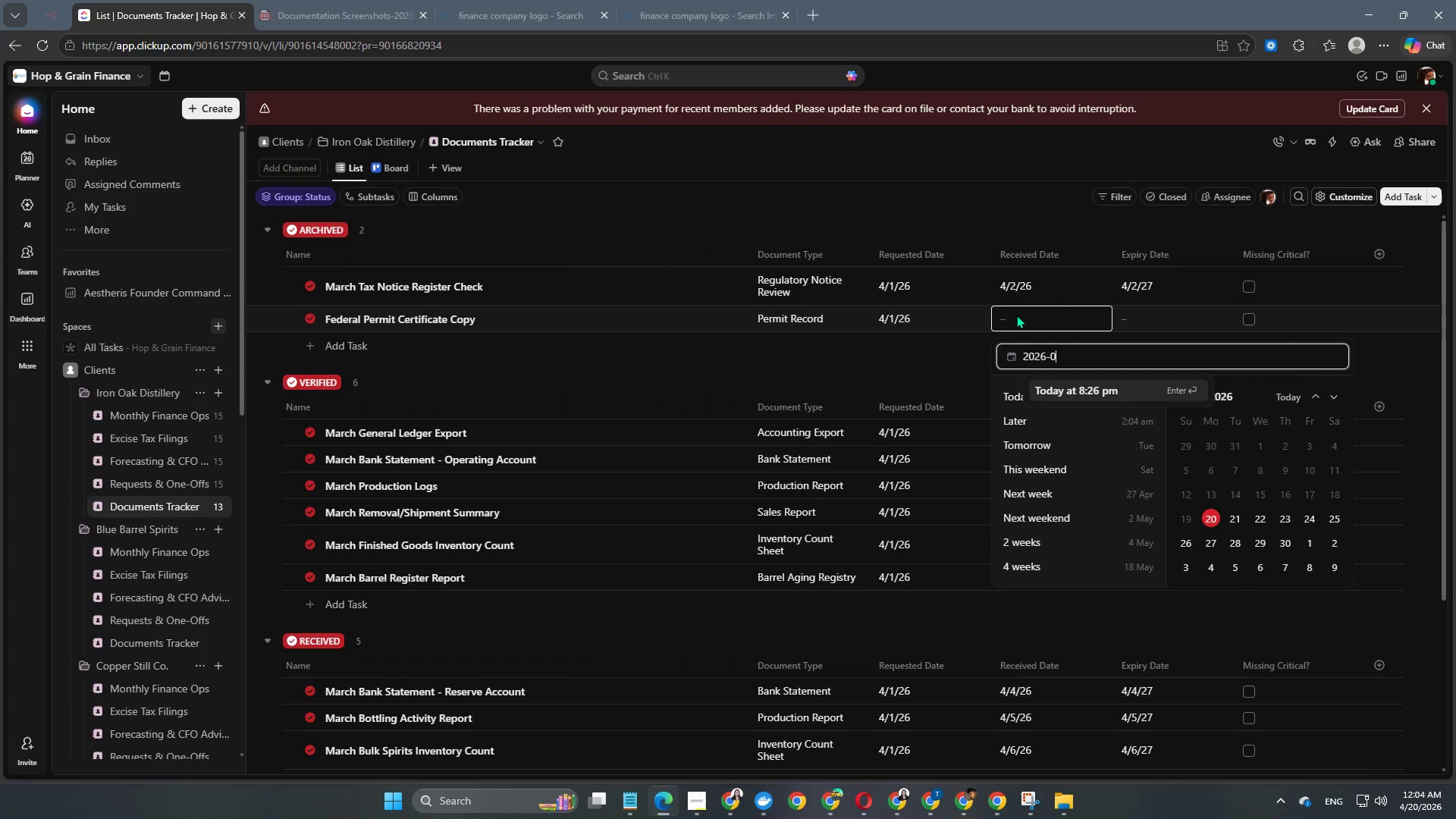 
key(Numpad0)
 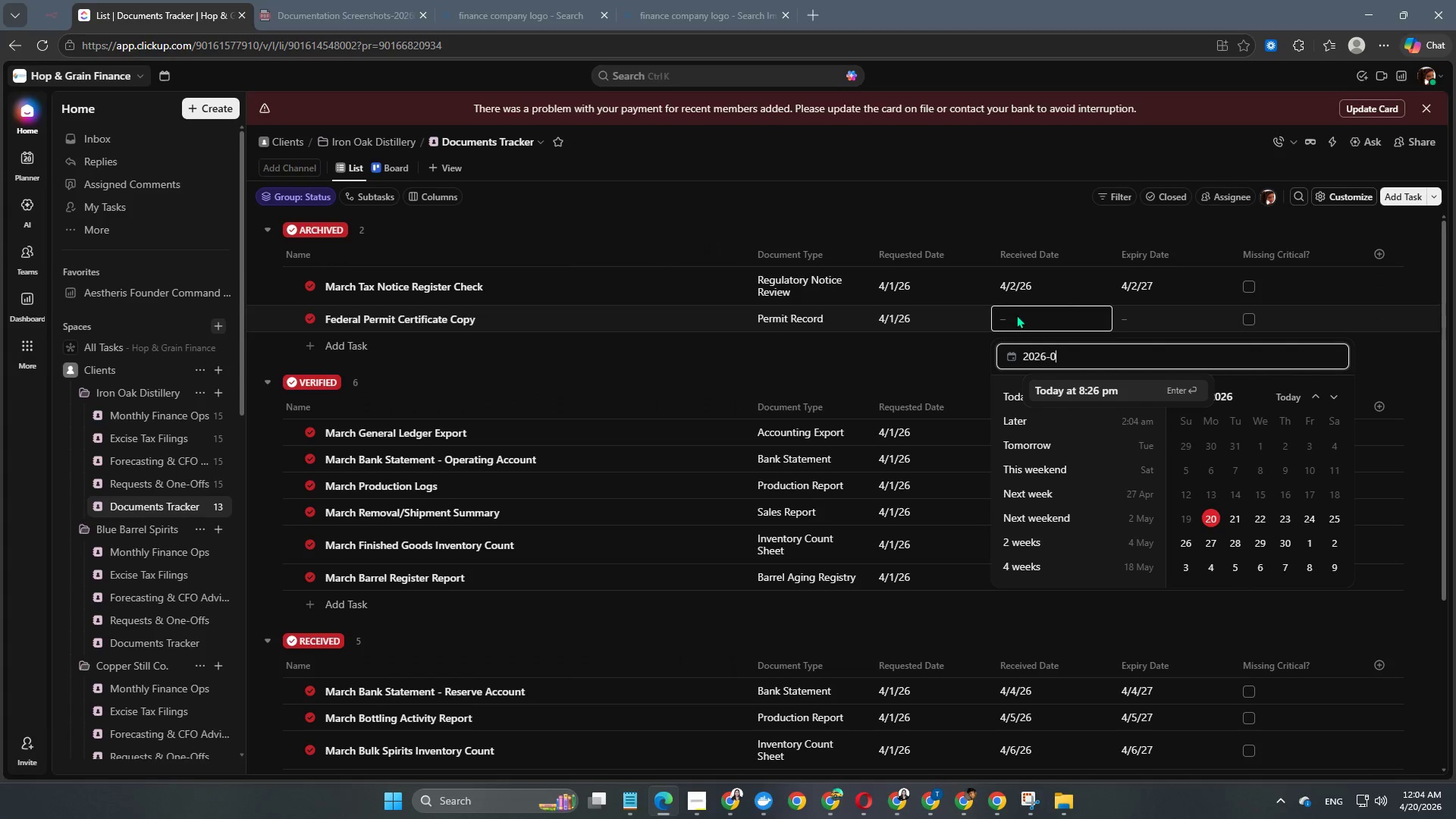 
key(Numpad4)
 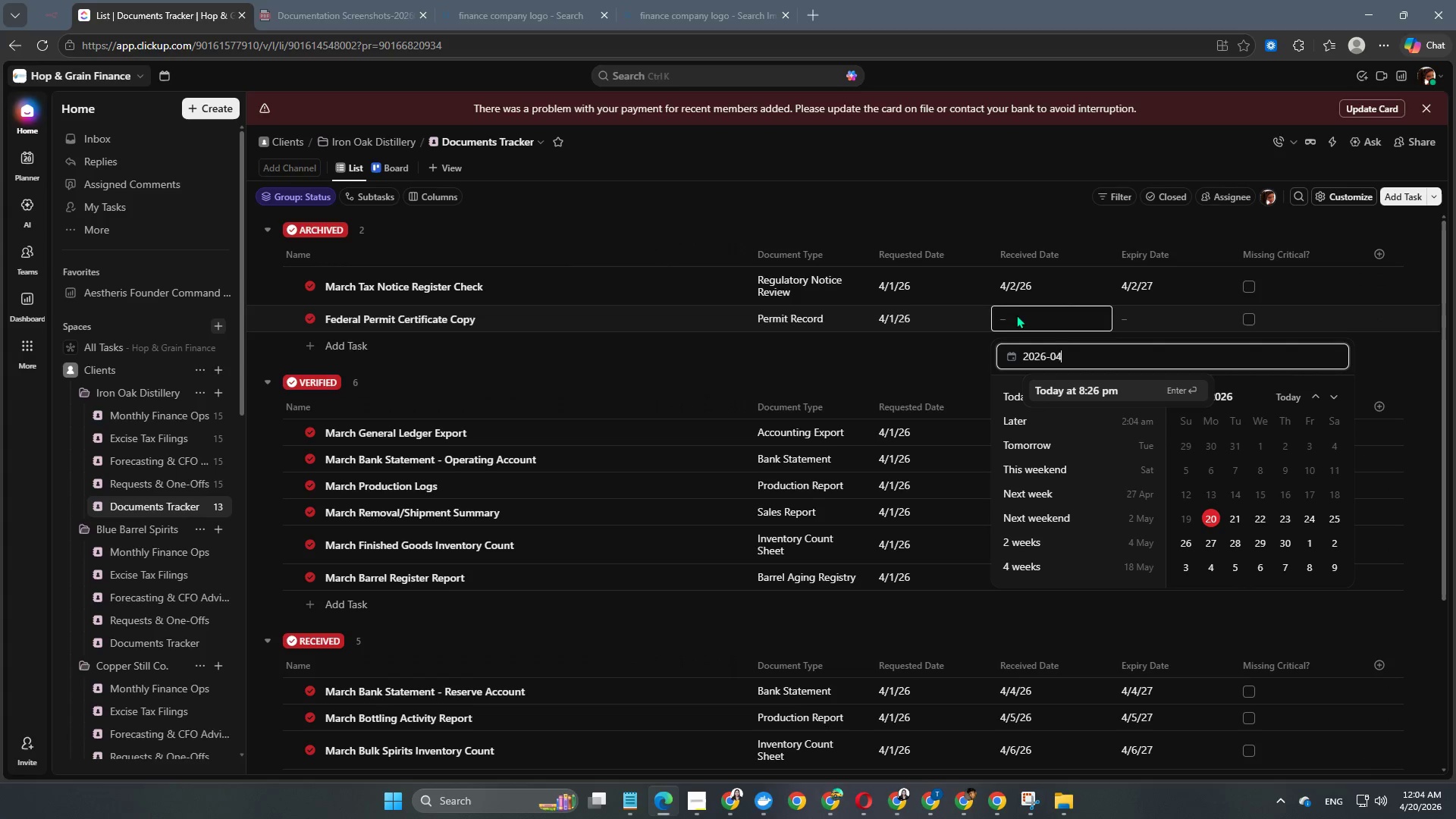 
key(NumpadSubtract)
 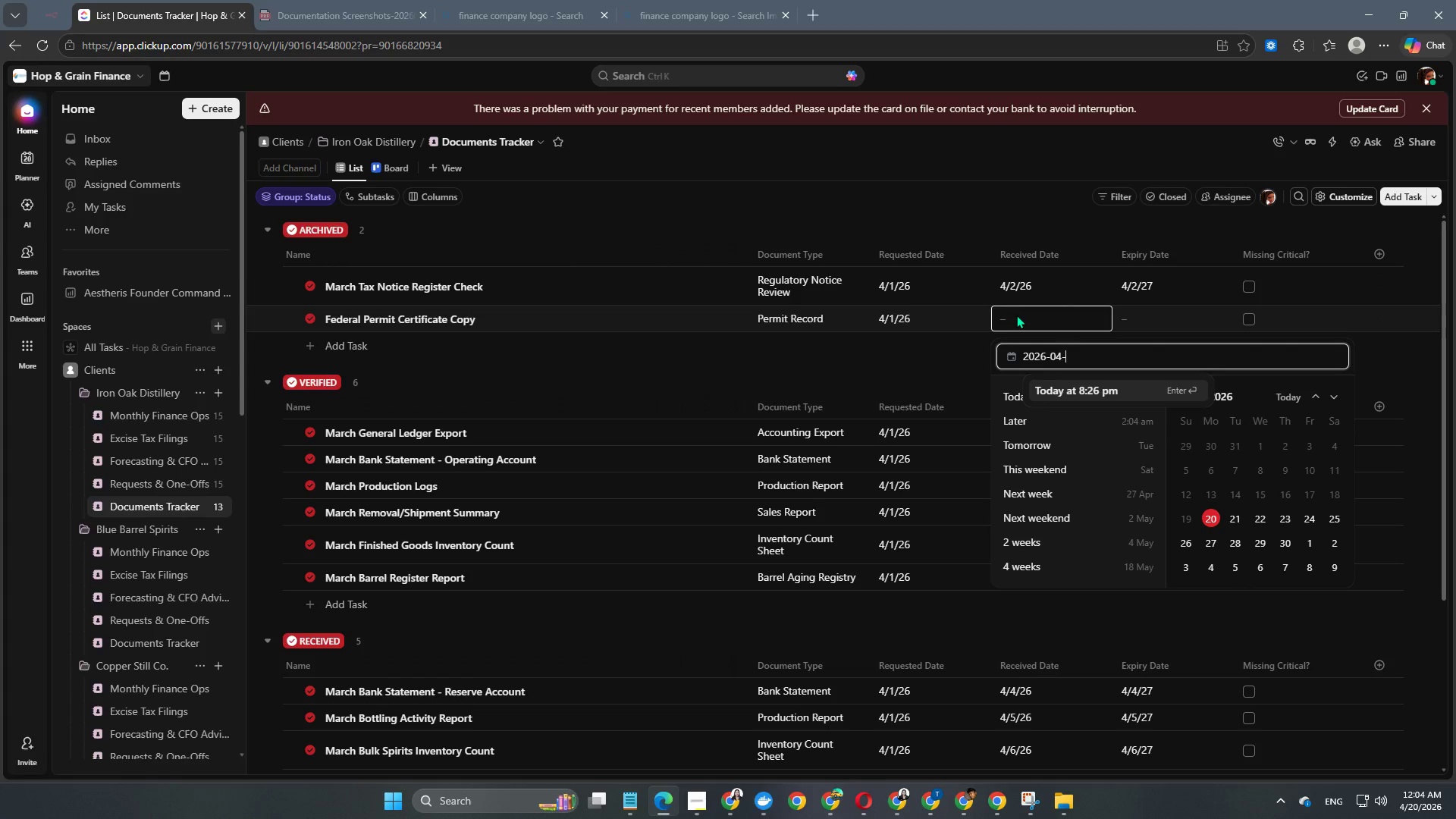 
key(Numpad0)
 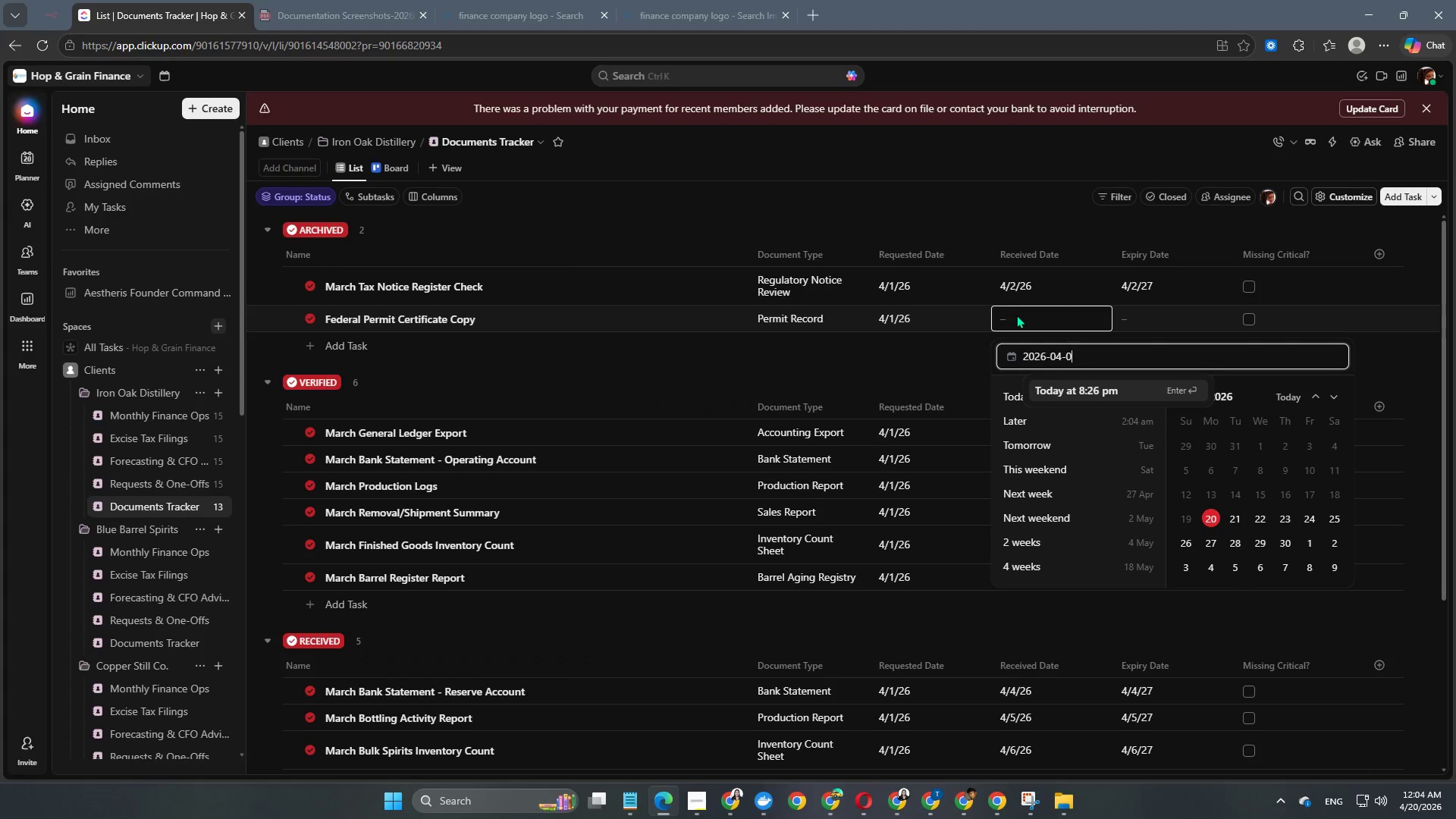 
key(Numpad2)
 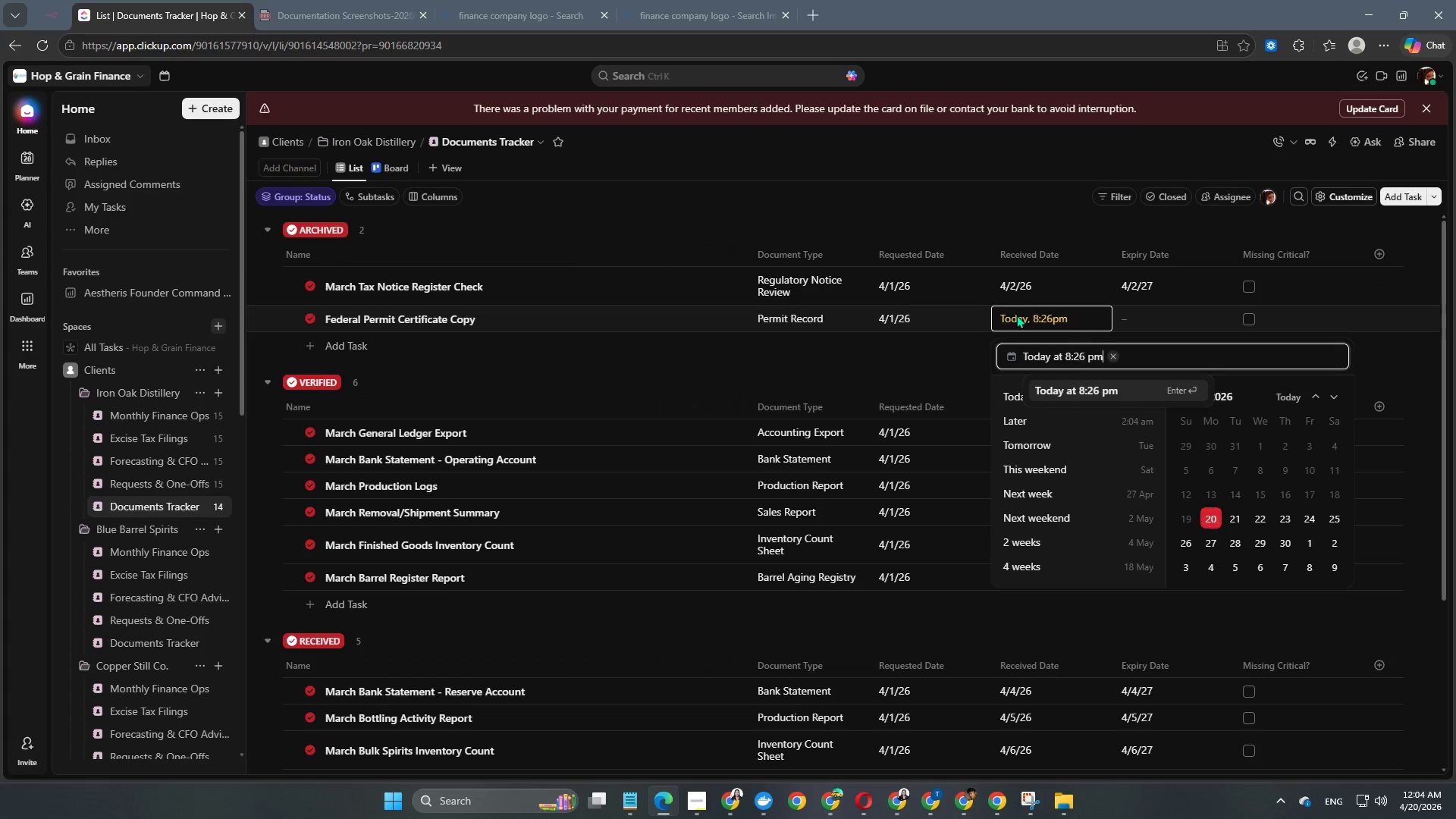 
key(NumpadEnter)
 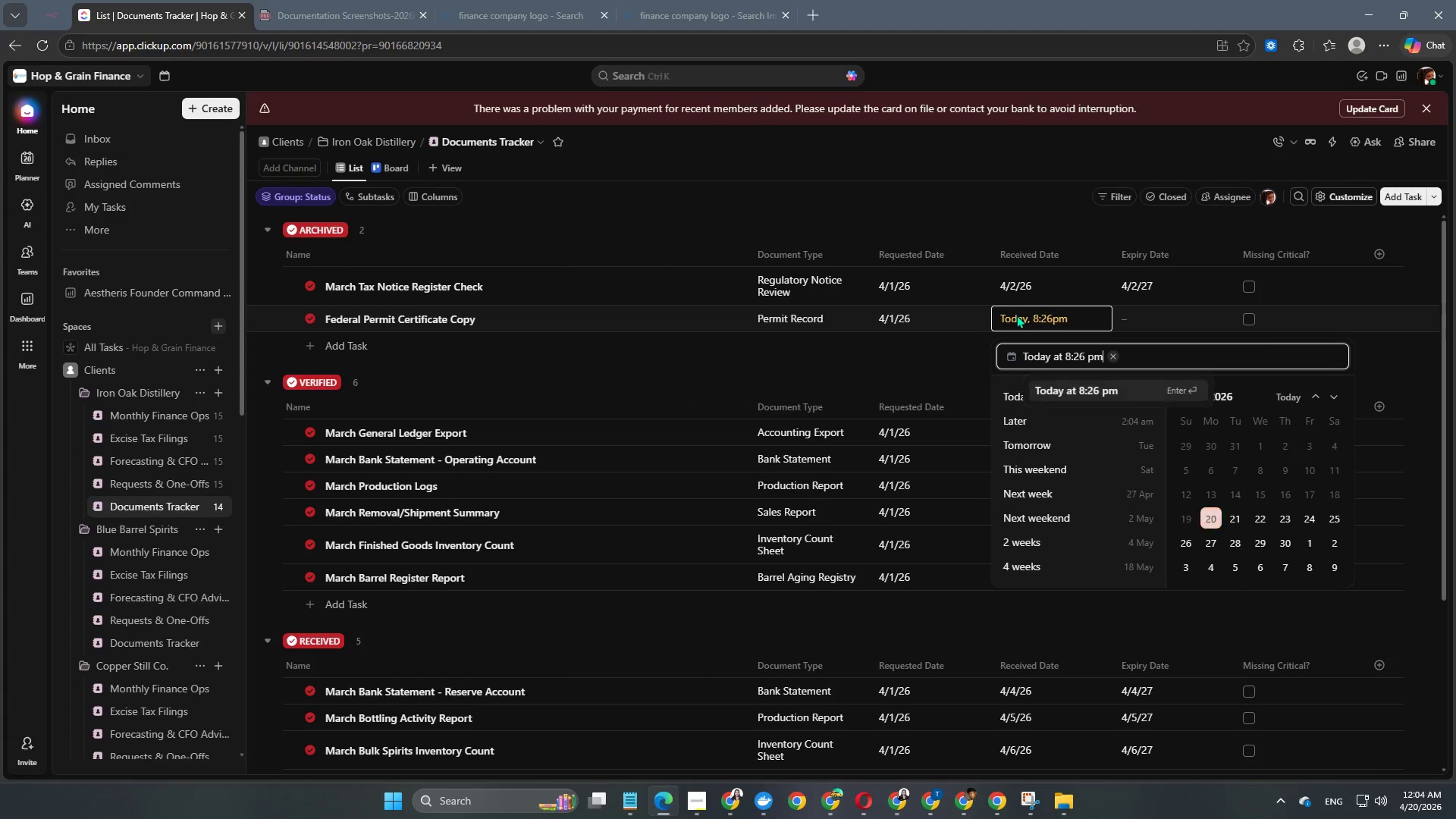 
key(NumpadEnter)
 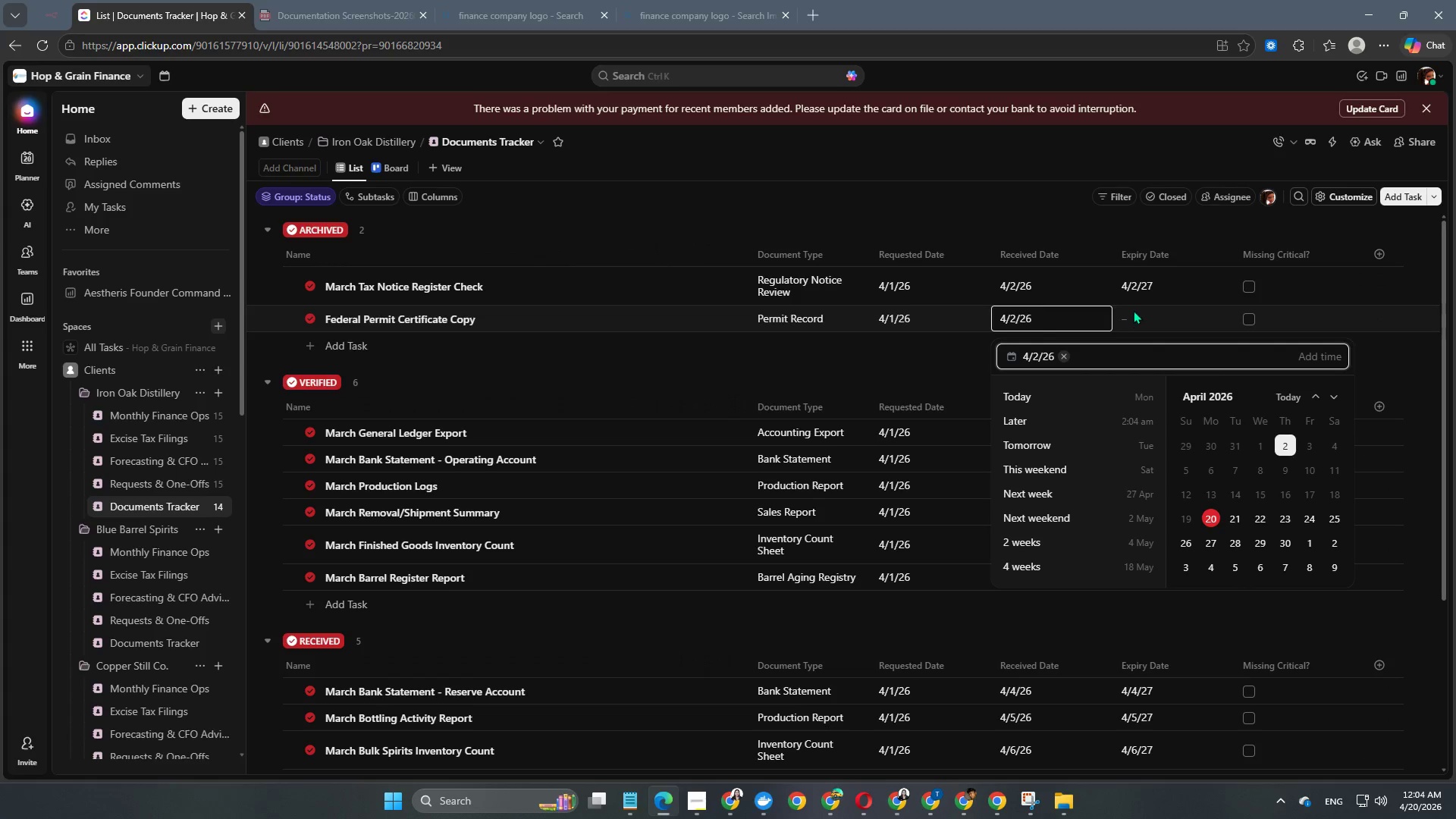 
double_click([1133, 310])
 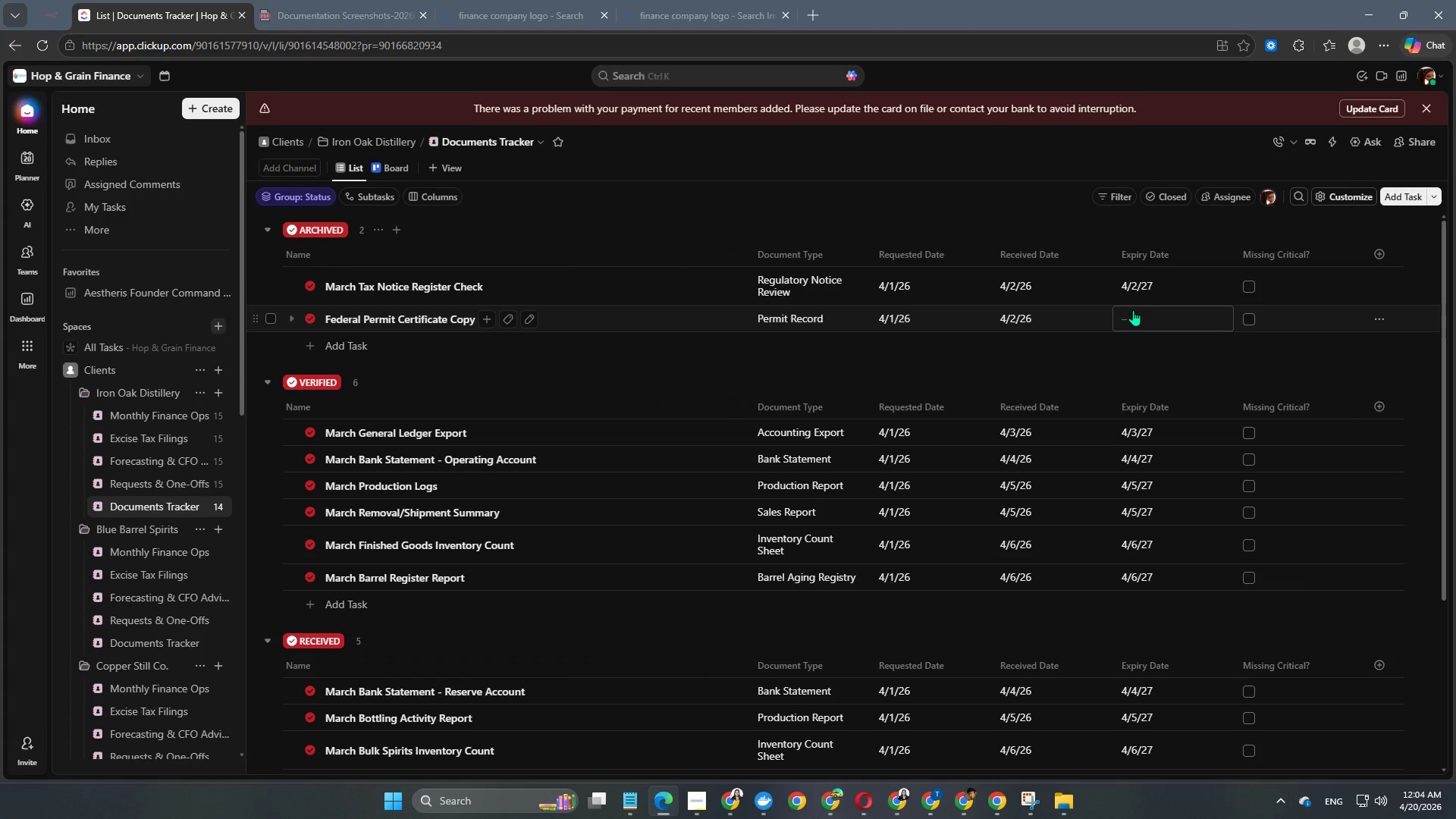 
left_click([1133, 310])
 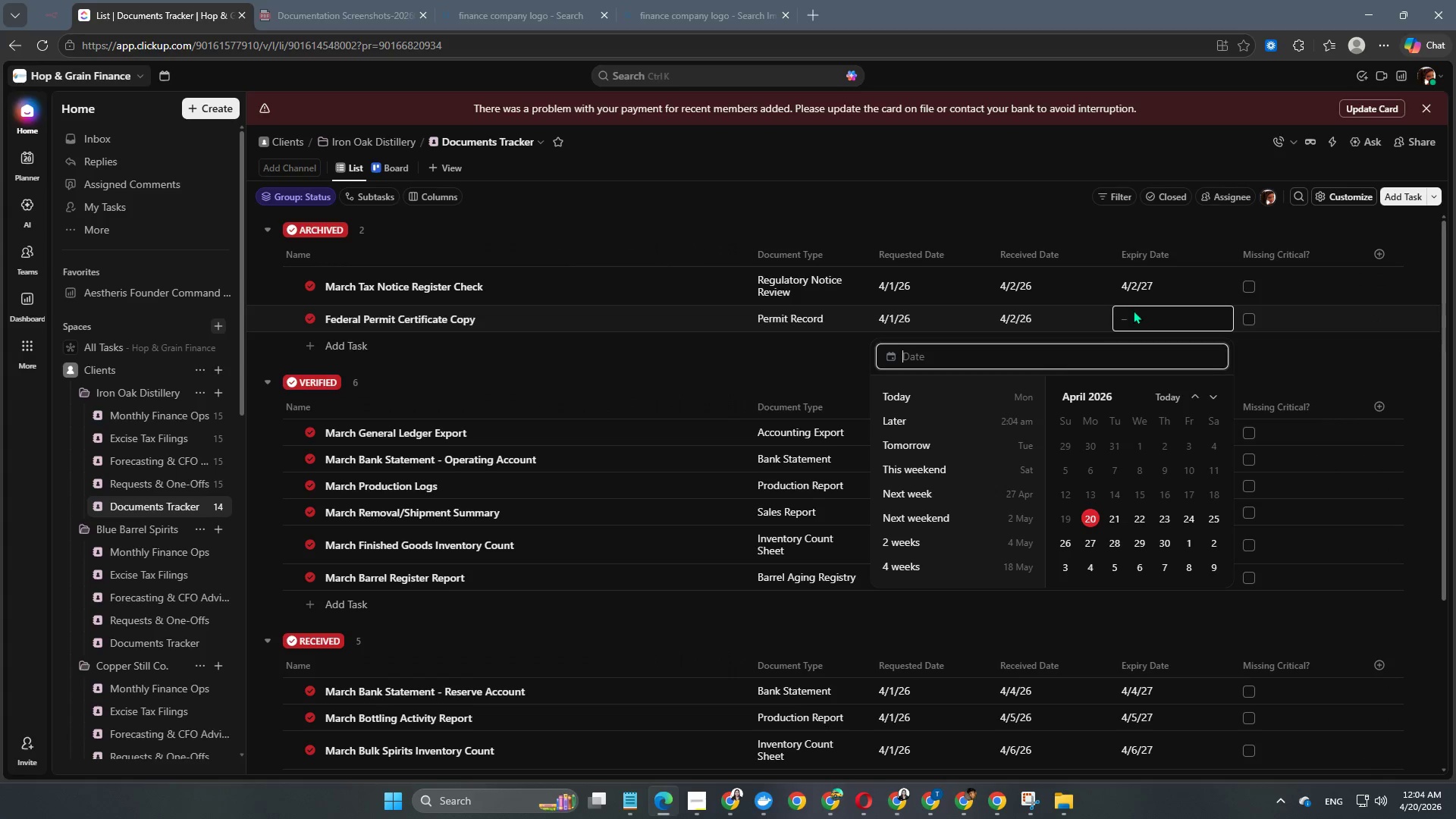 
key(Numpad2)
 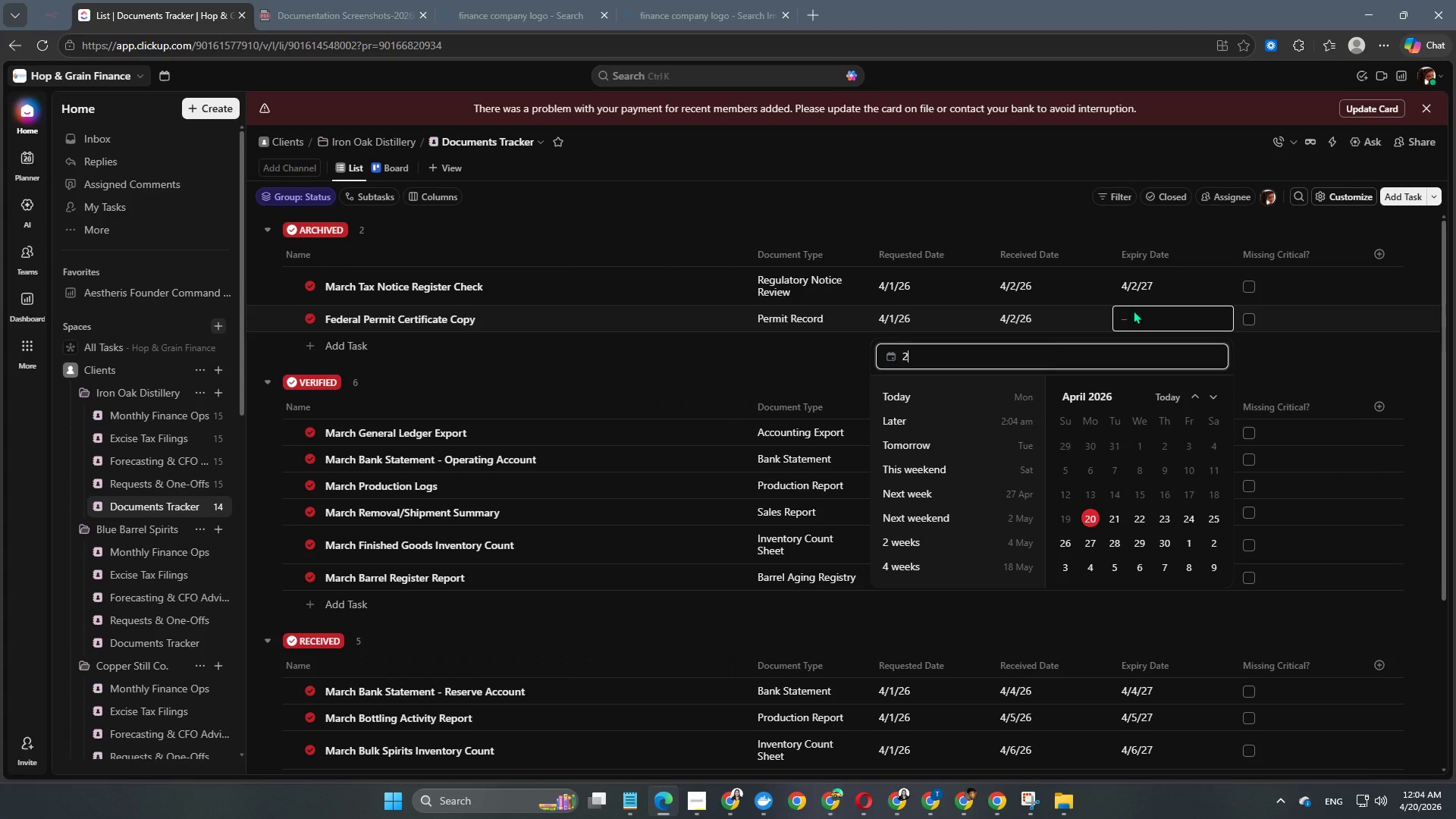 
key(Numpad0)
 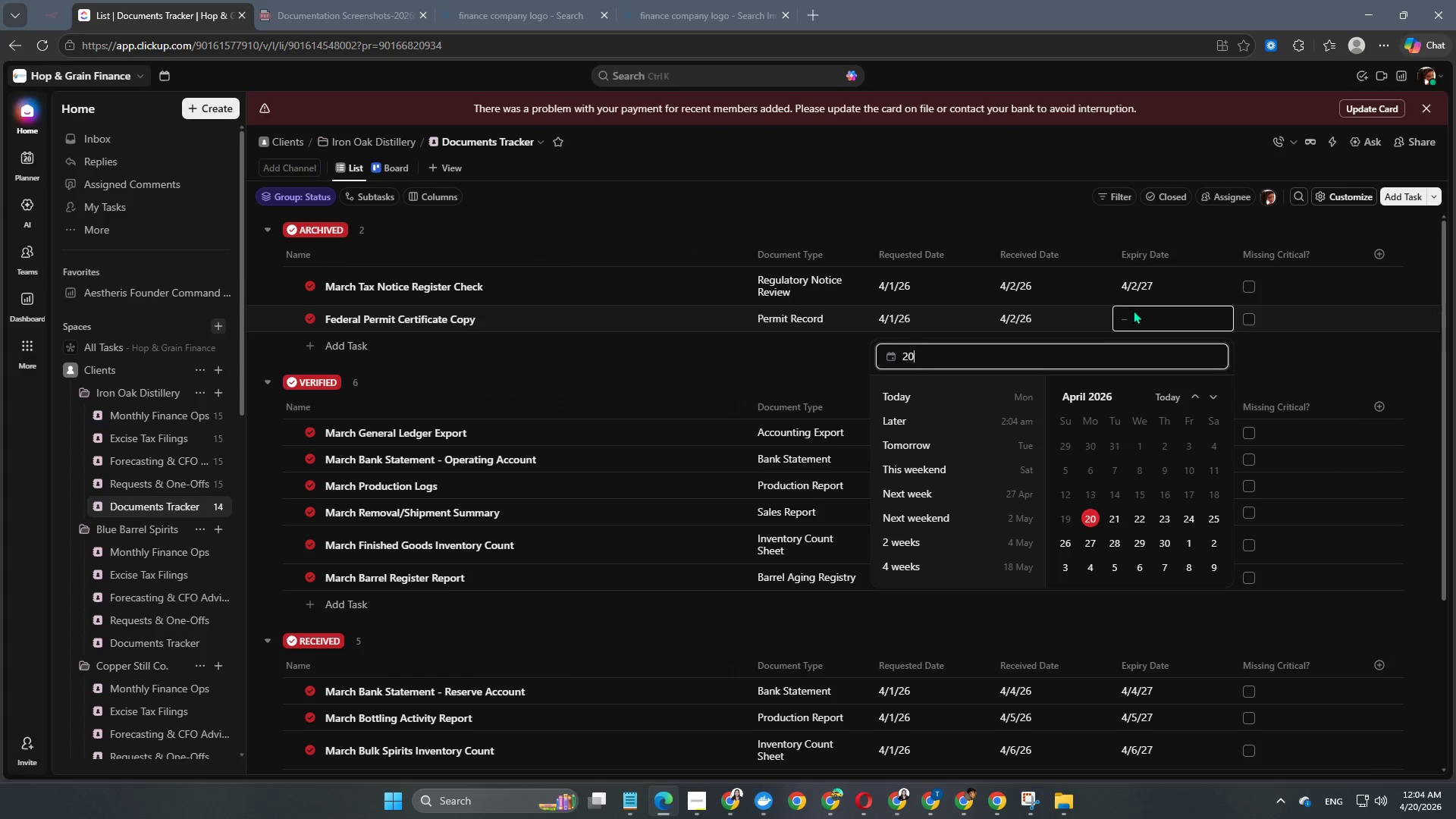 
key(Numpad2)
 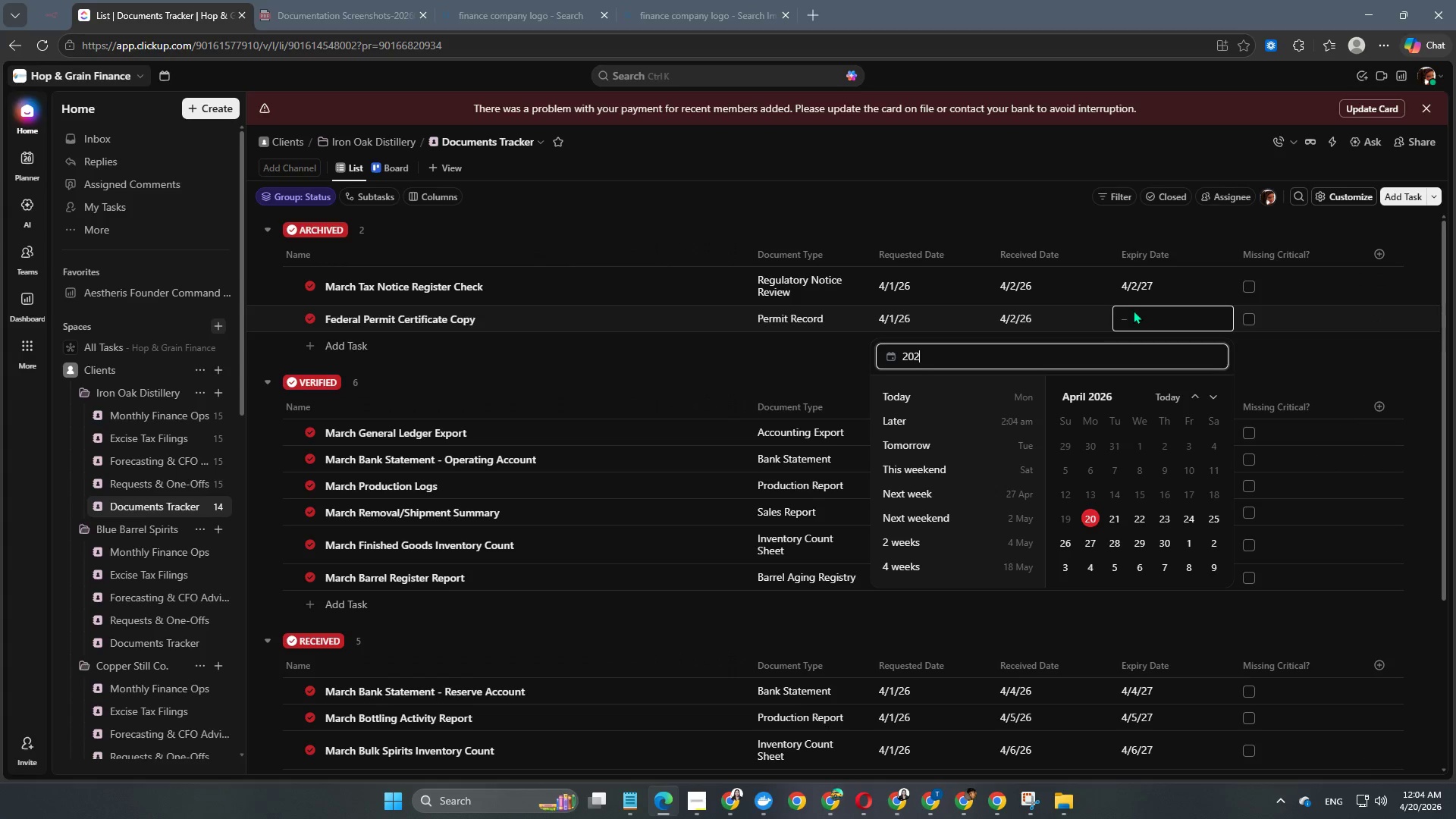 
key(Numpad7)
 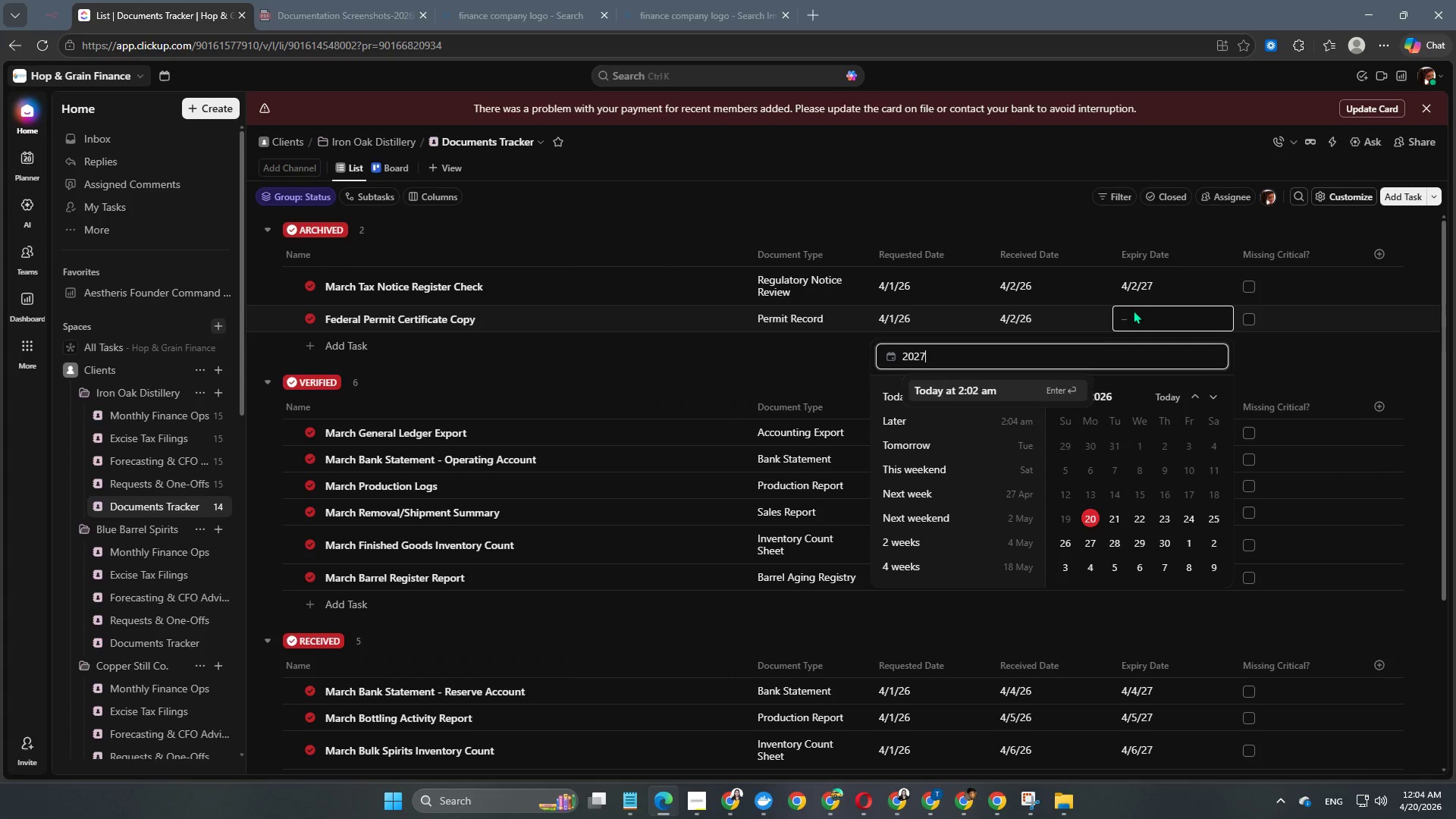 
key(NumpadSubtract)
 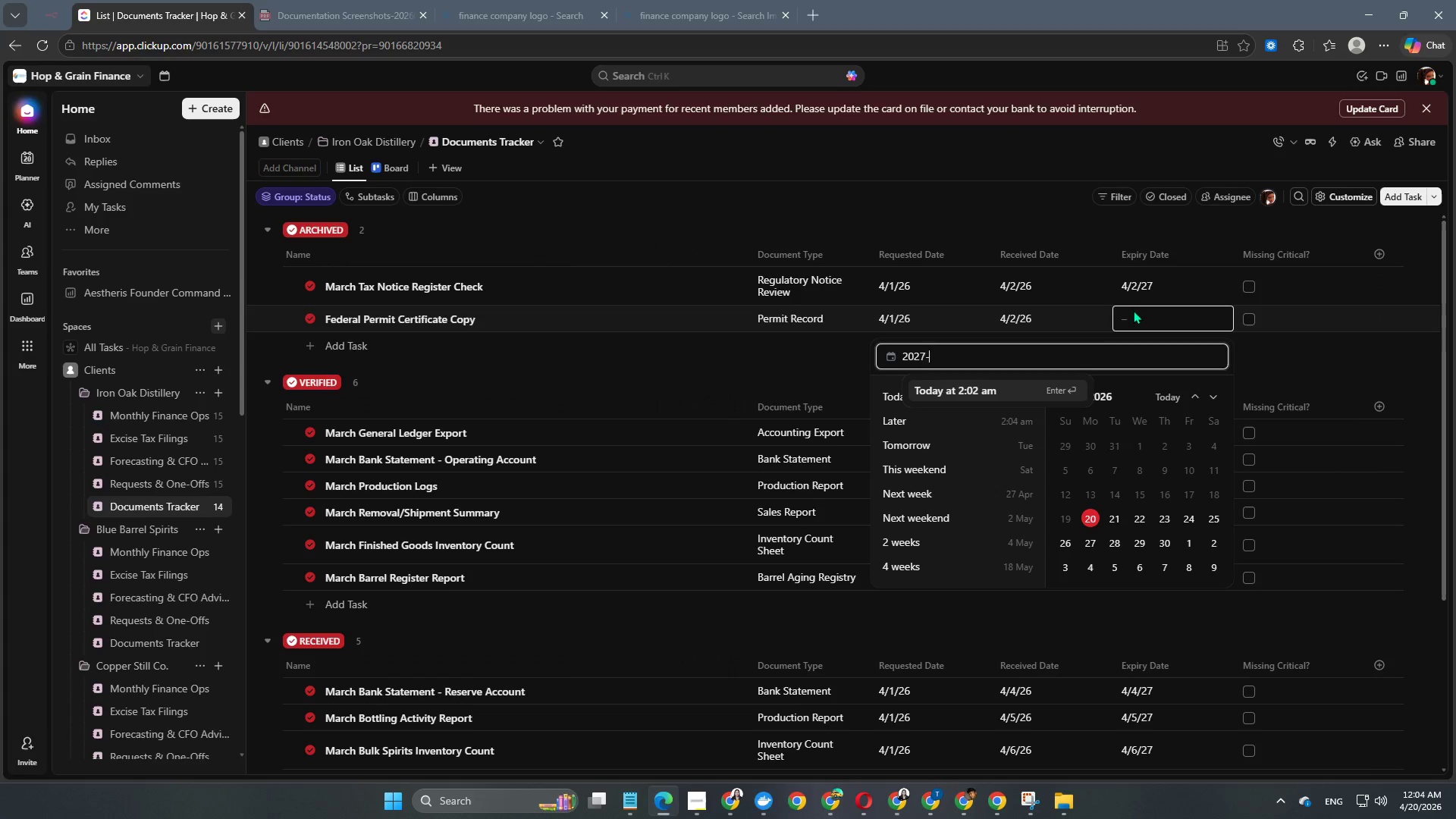 
key(Numpad0)
 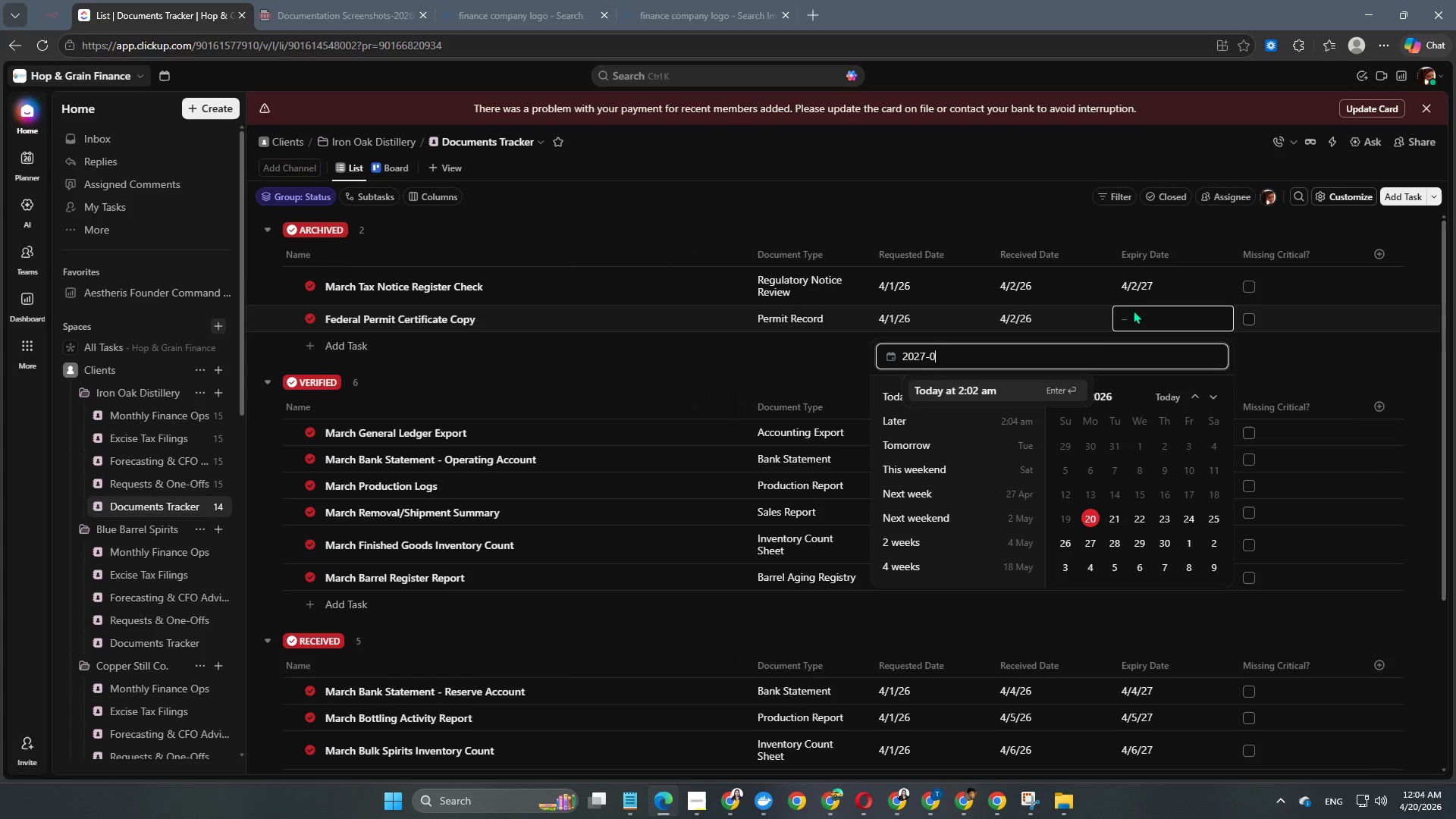 
key(Numpad4)
 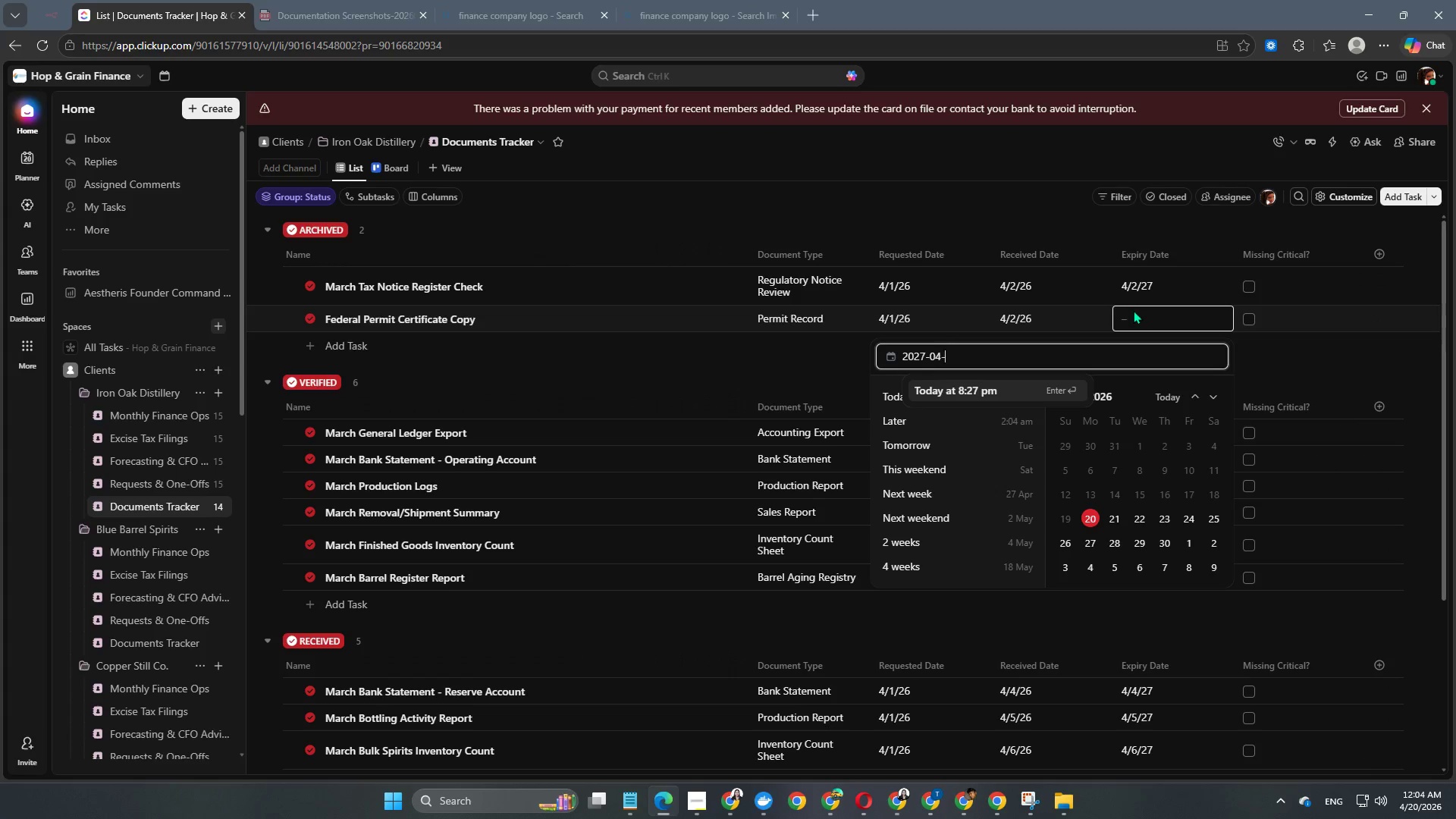 
key(NumpadSubtract)
 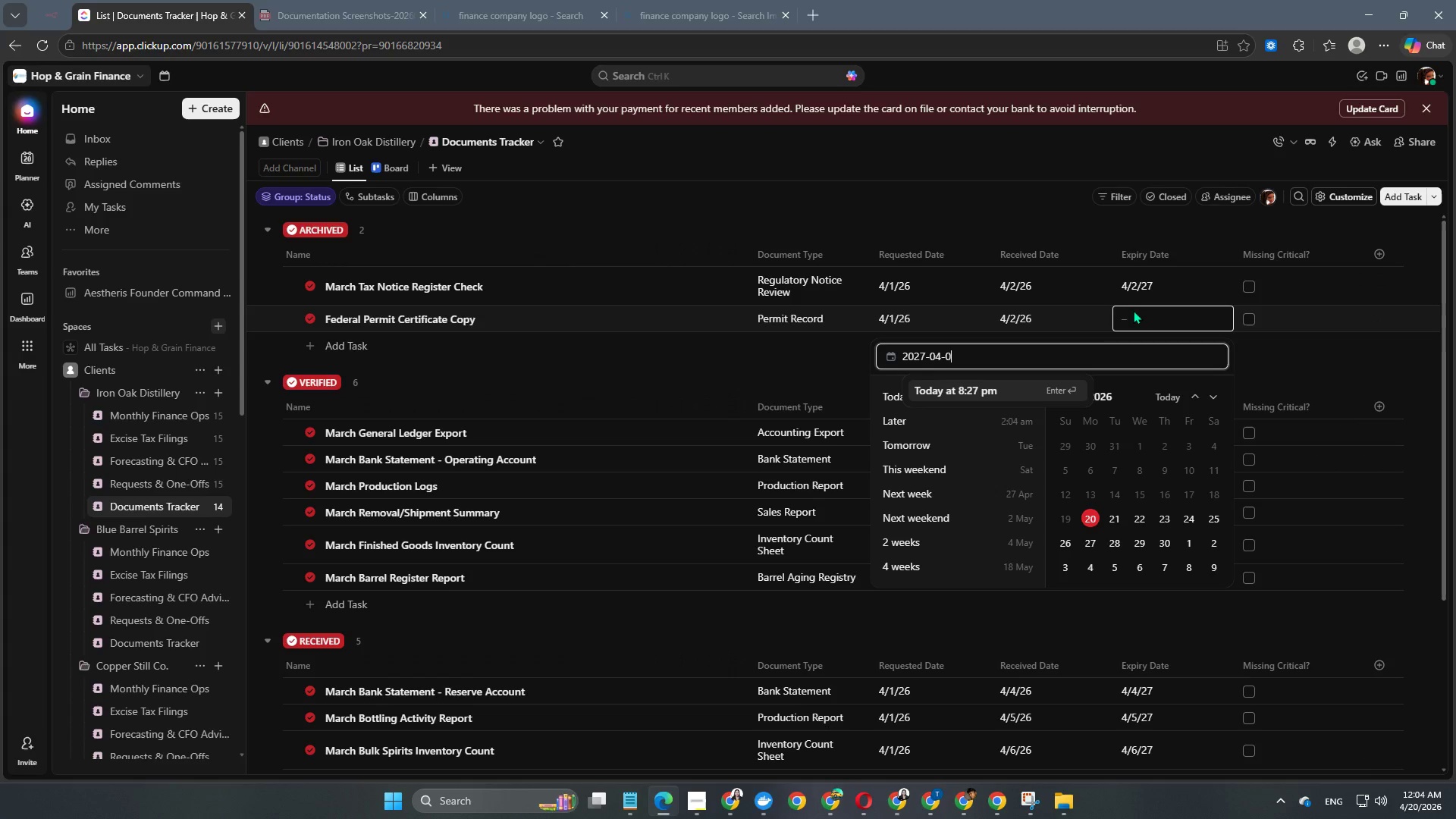 
key(Numpad0)
 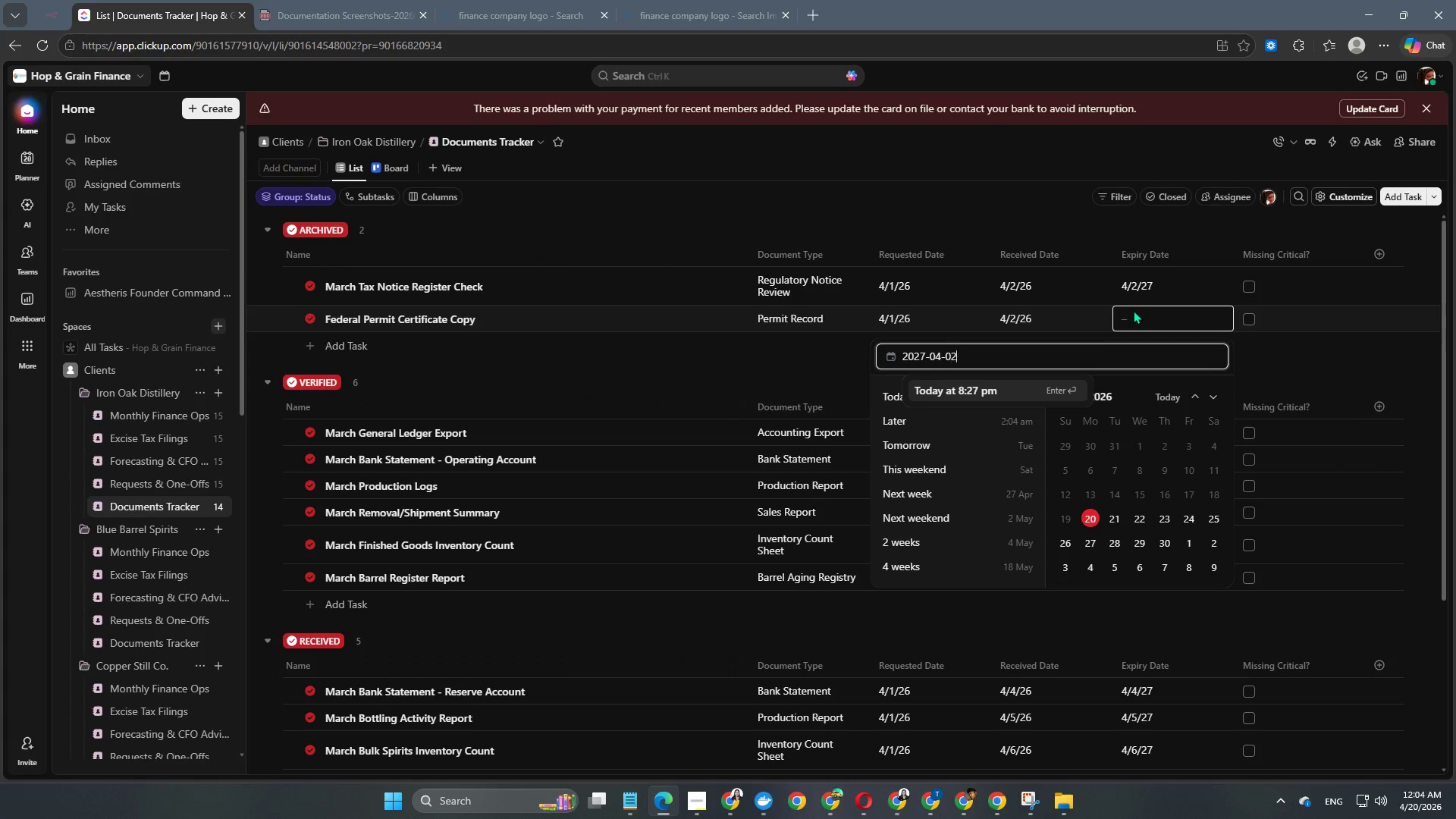 
key(Numpad2)
 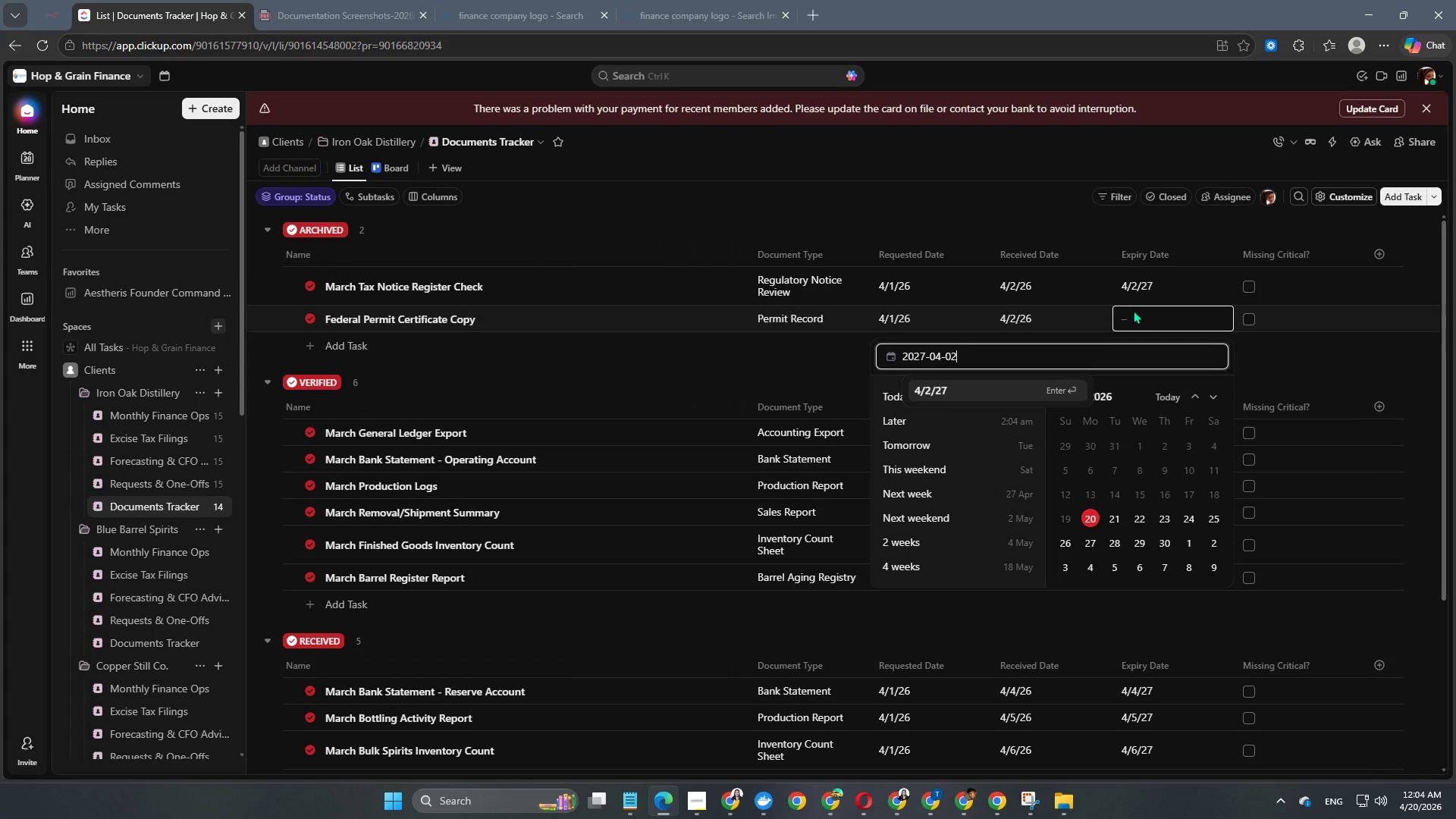 
key(NumpadEnter)
 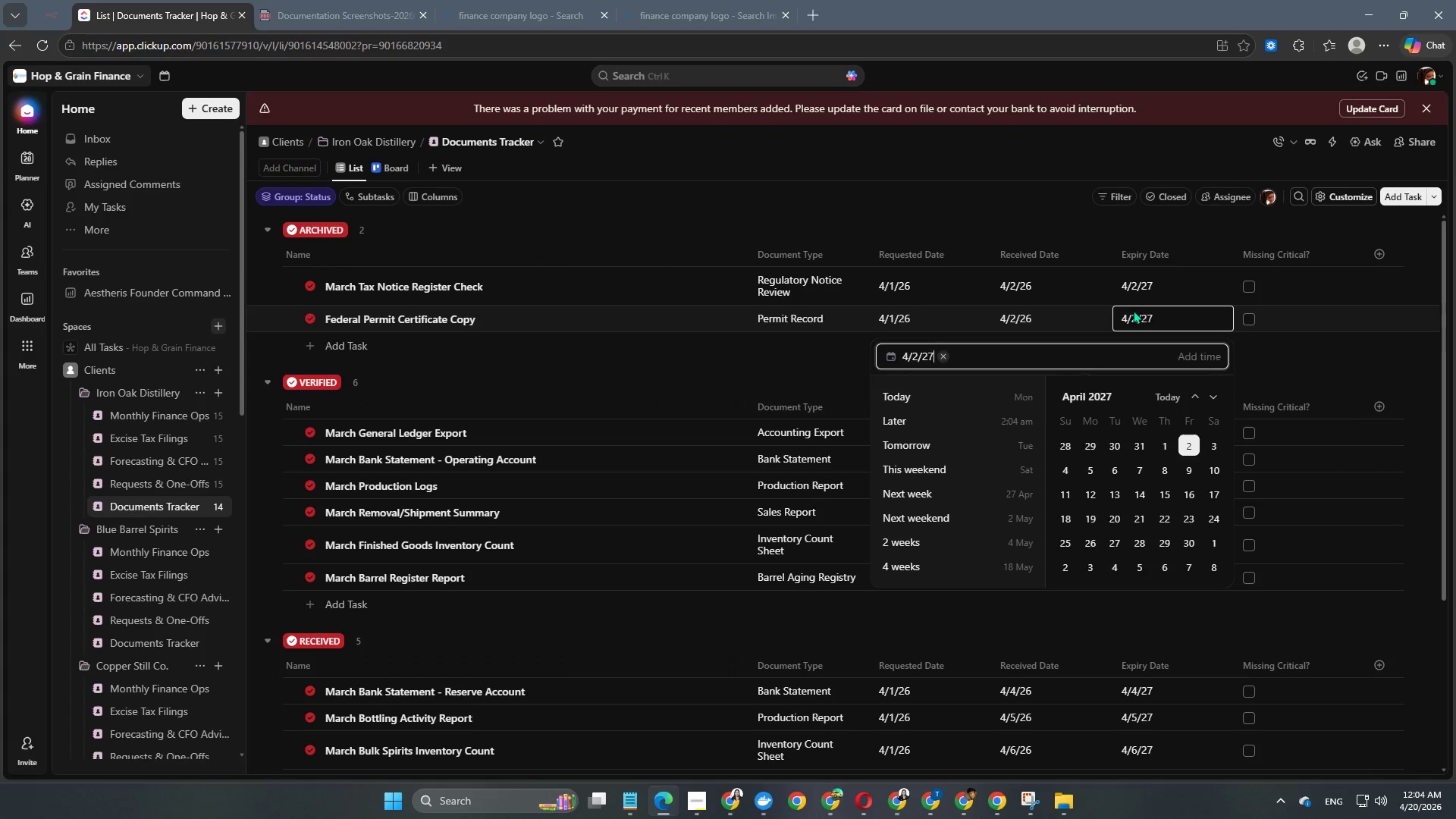 
key(NumpadEnter)
 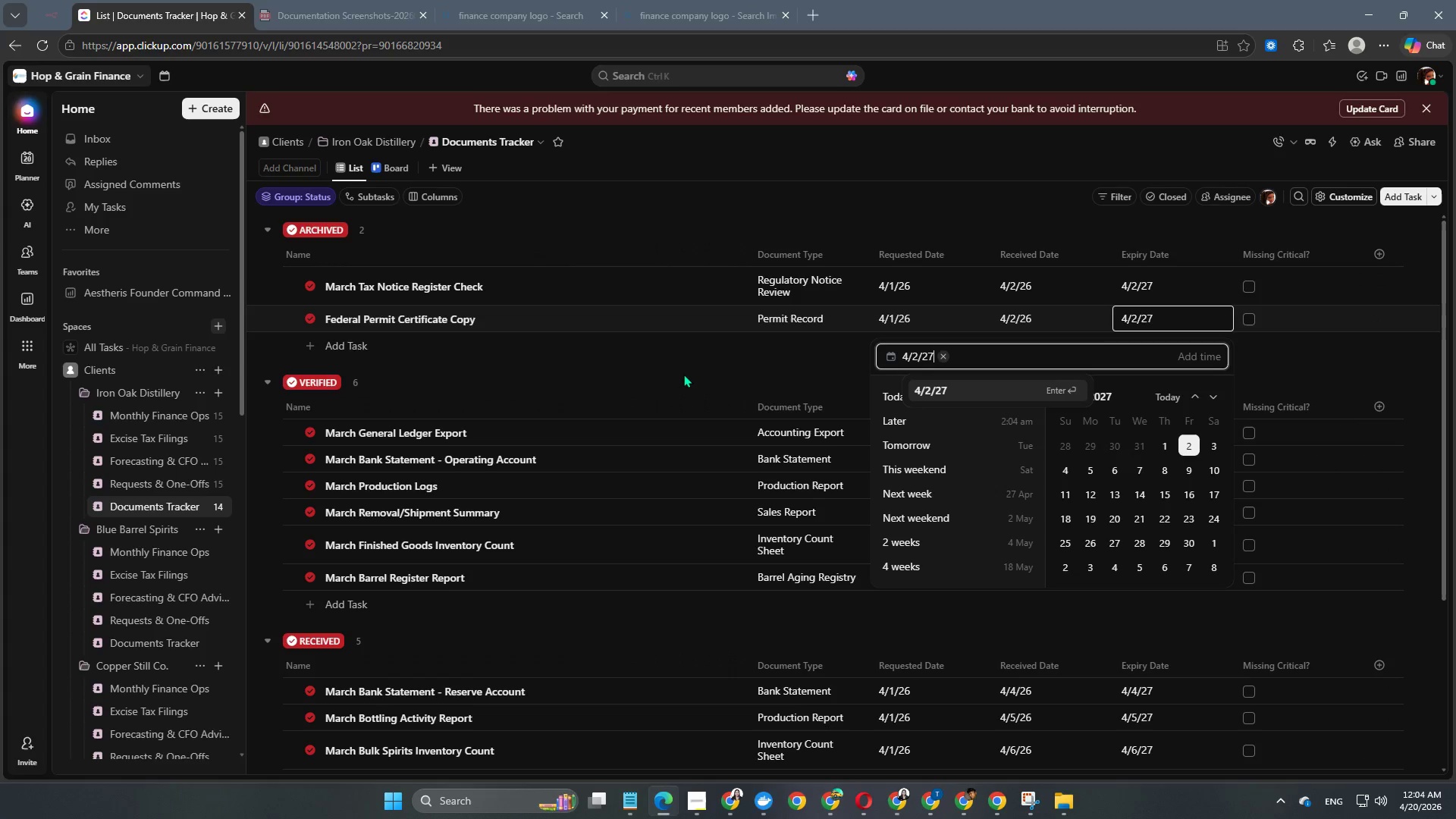 
left_click([683, 365])
 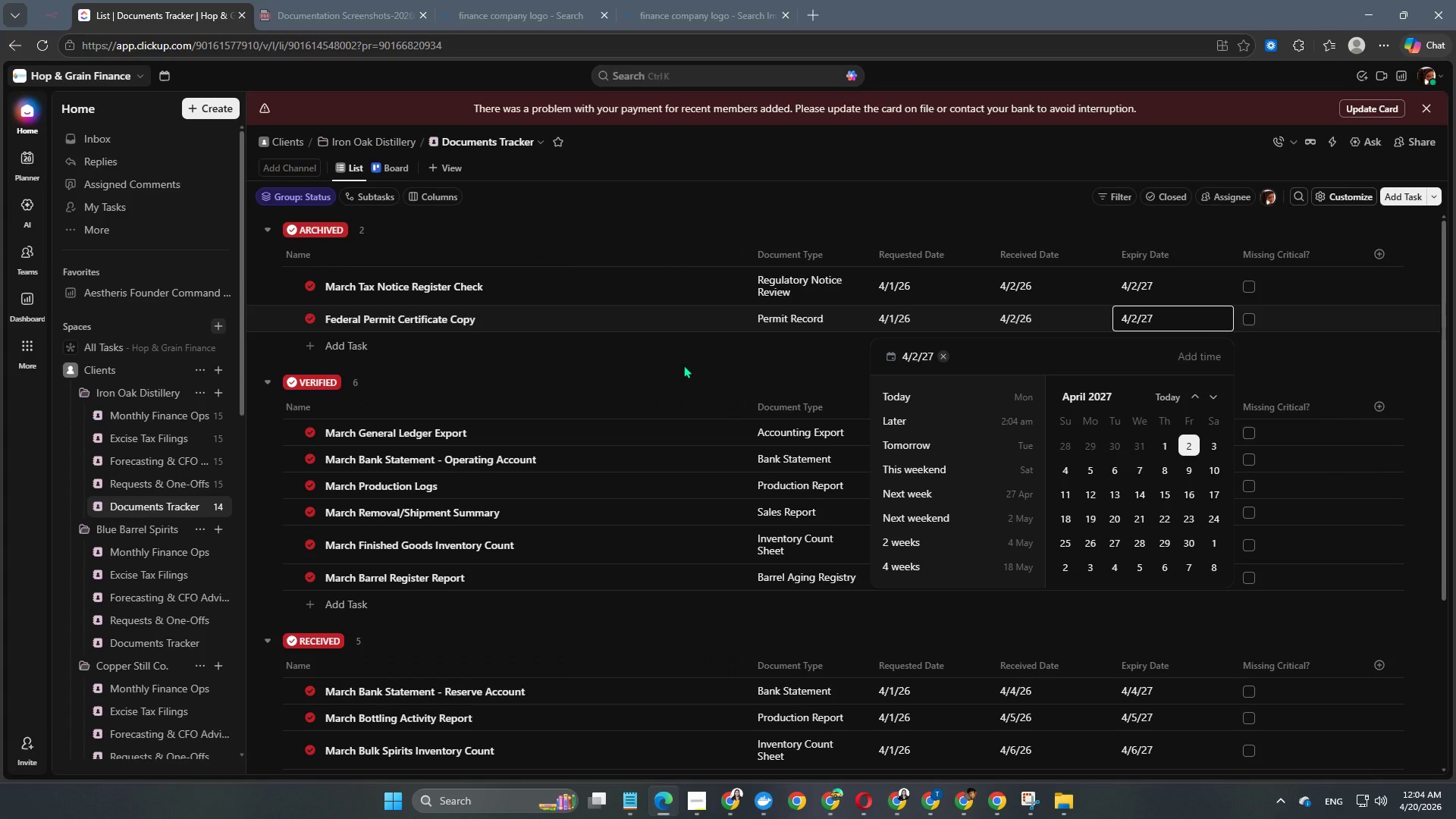 
wait(5.83)
 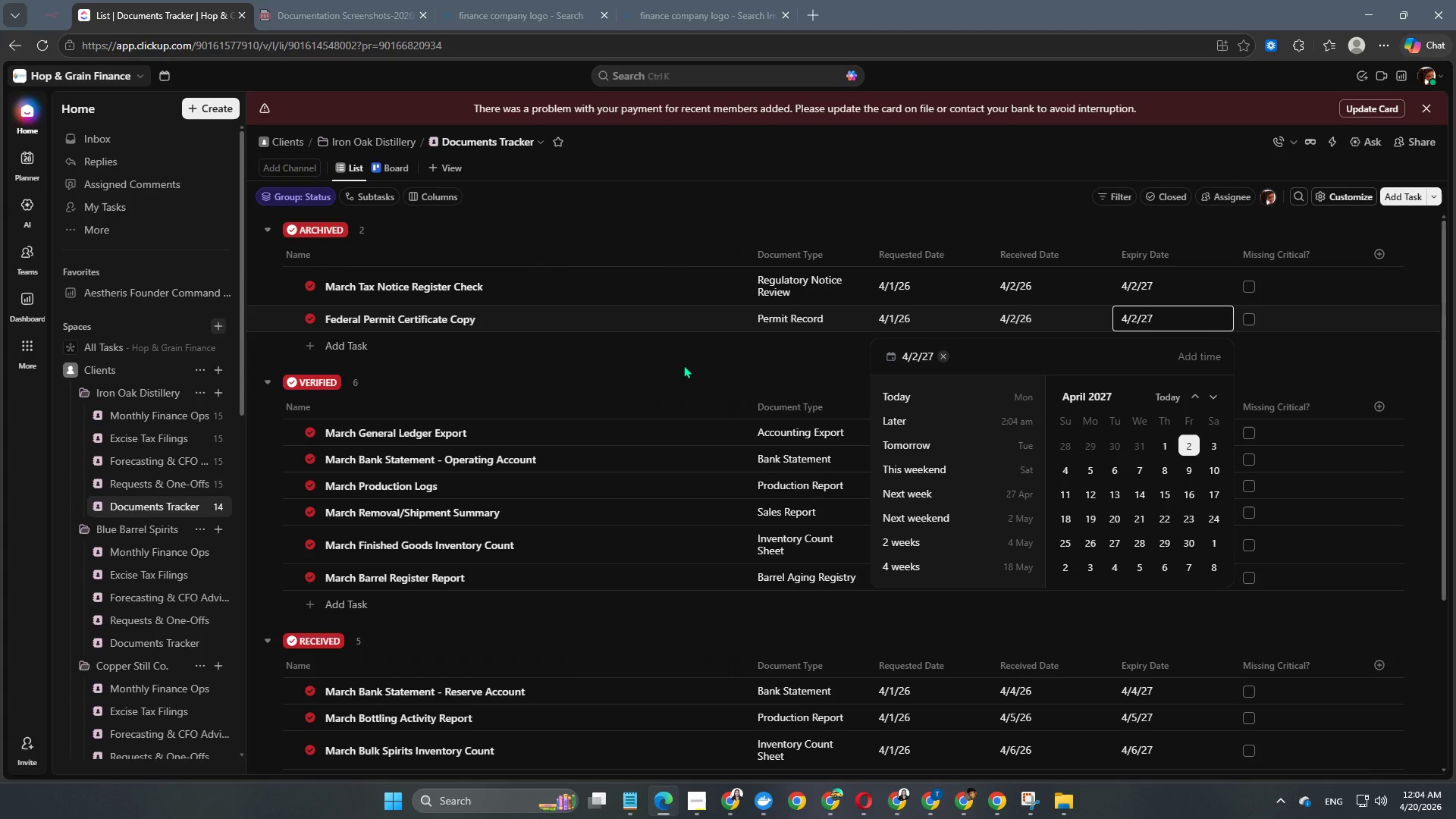 
scroll: coordinate [514, 464], scroll_direction: none, amount: 0.0
 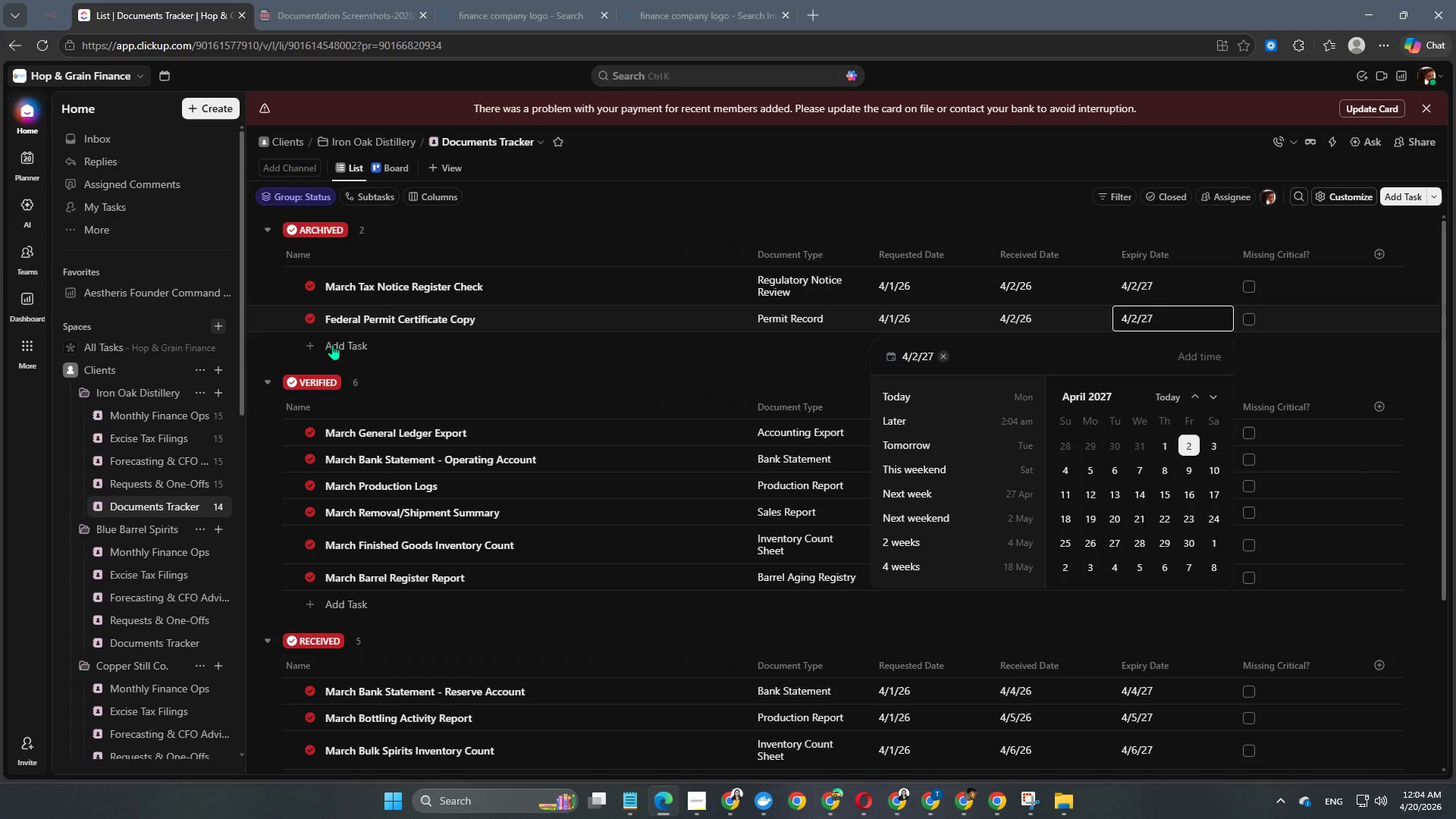 
left_click([335, 346])
 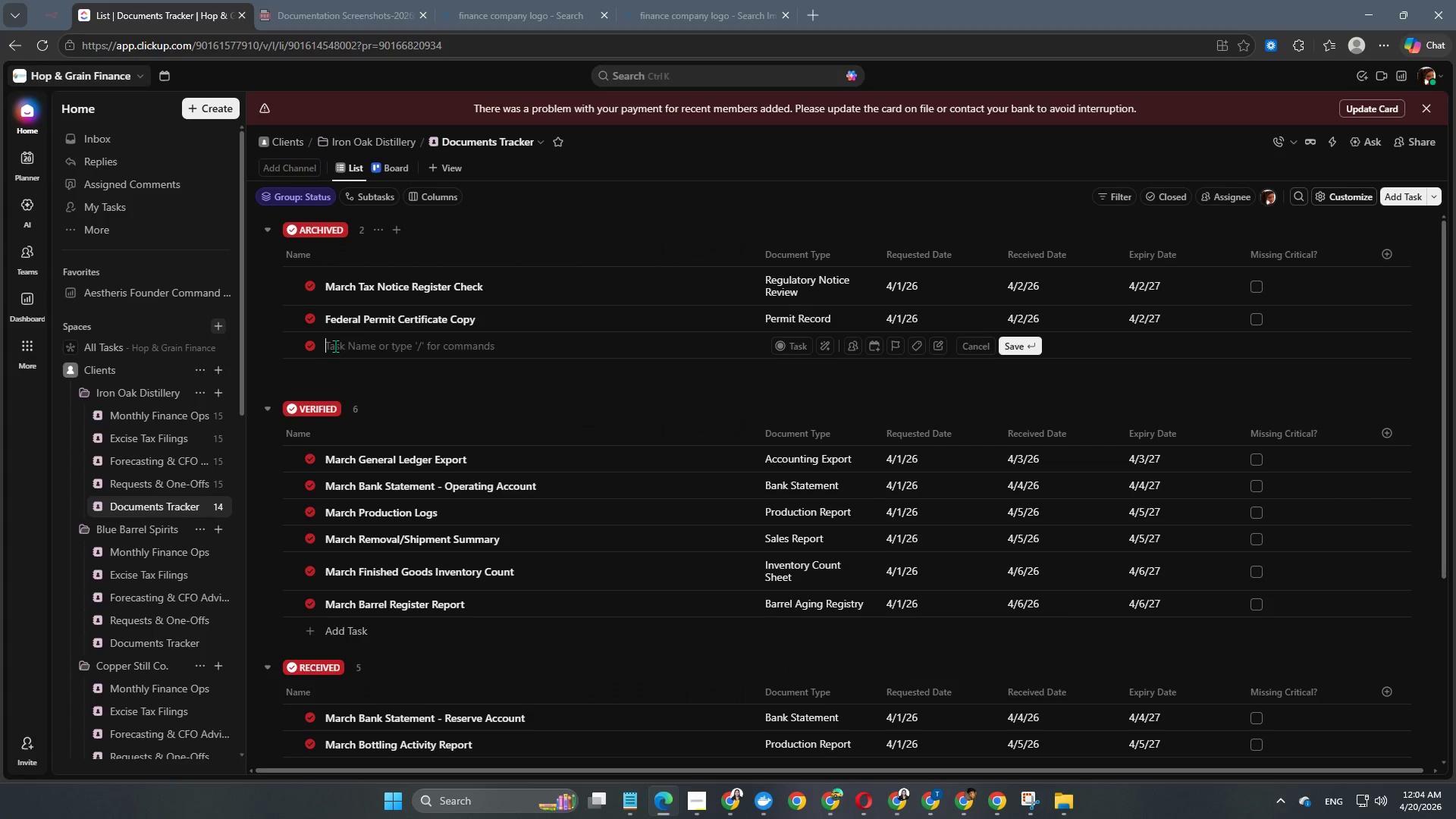 
type(March POS Sales Repr)
key(Backspace)
type(ort)
 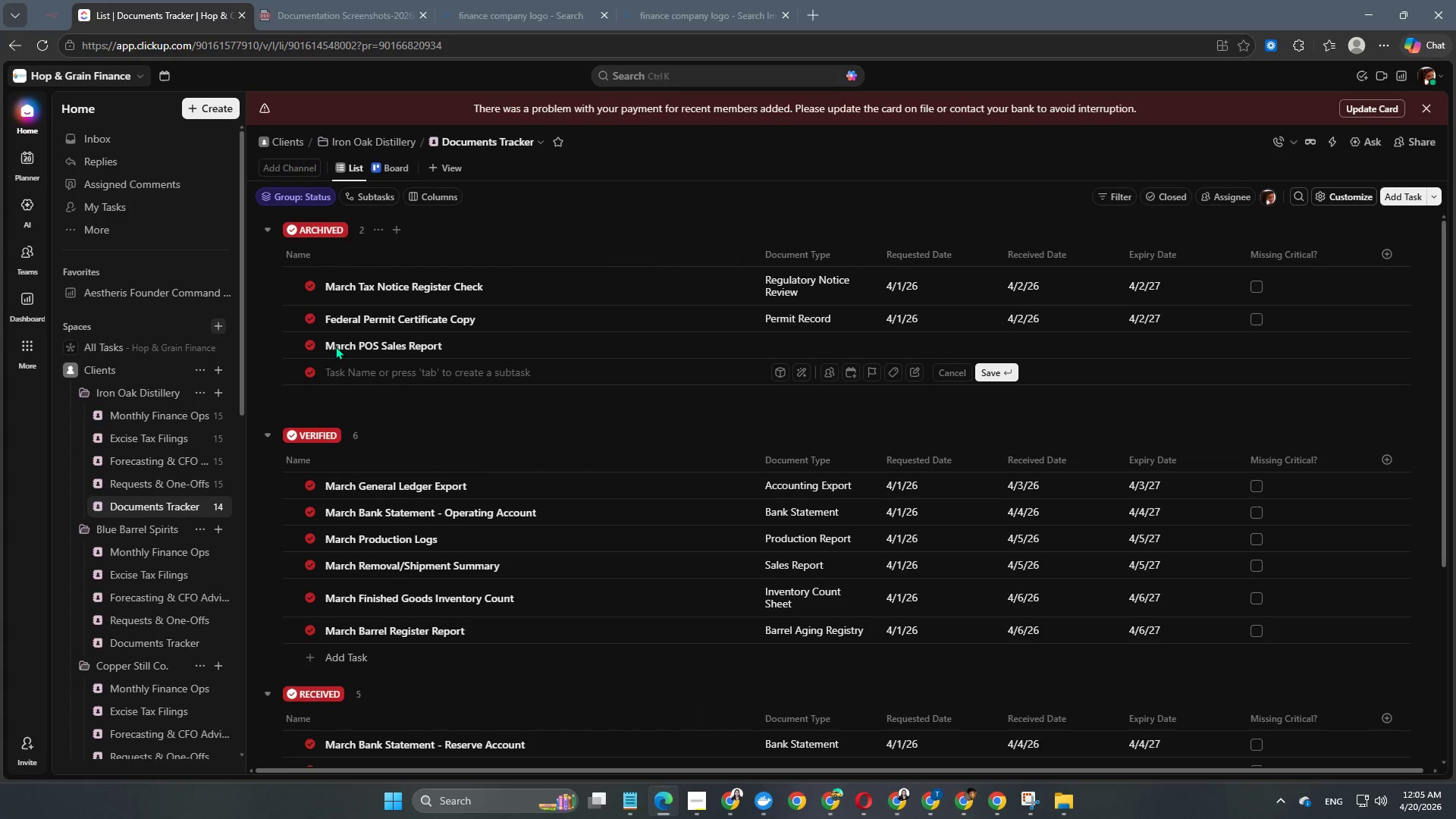 
 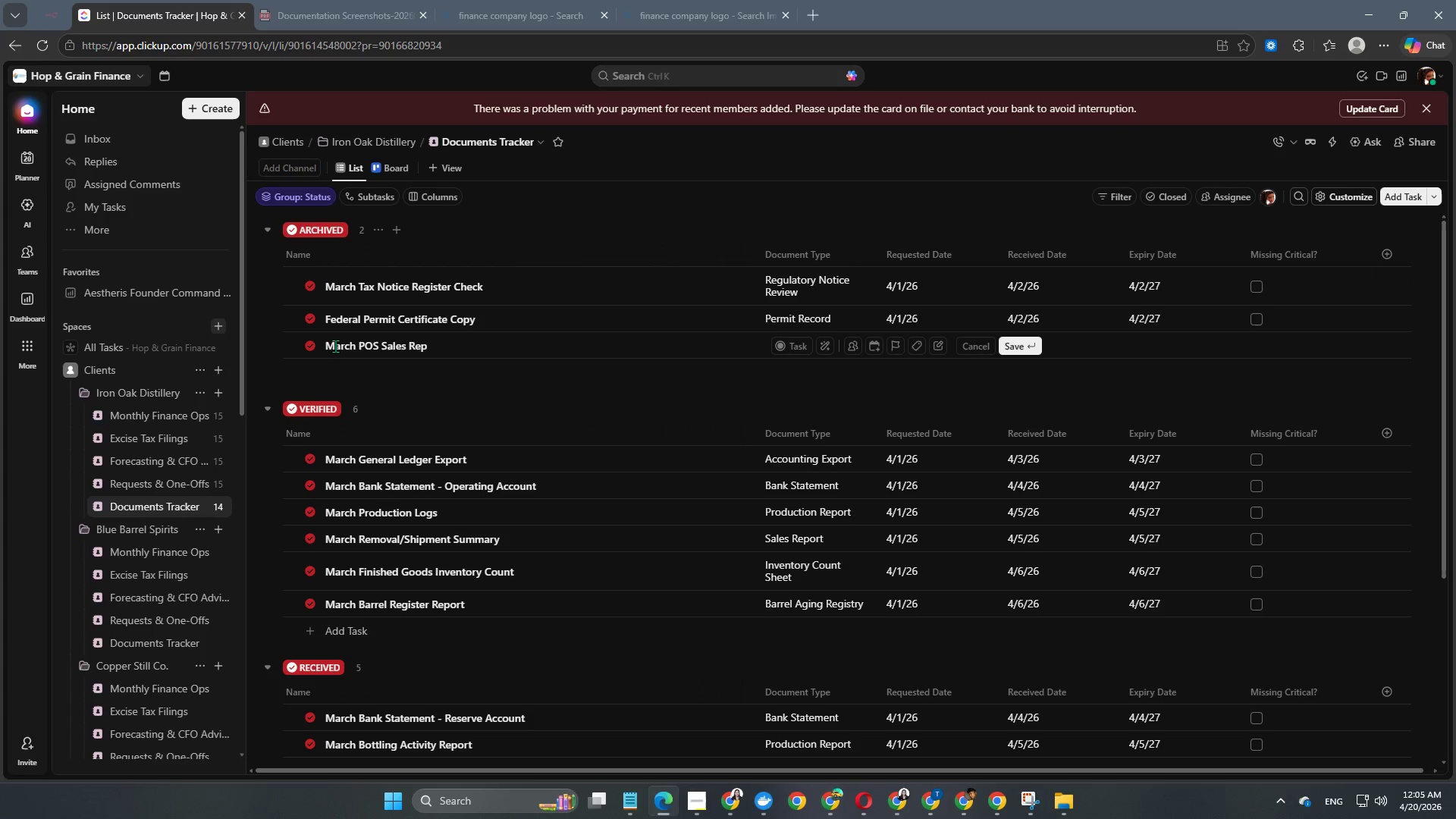 
key(Enter)
 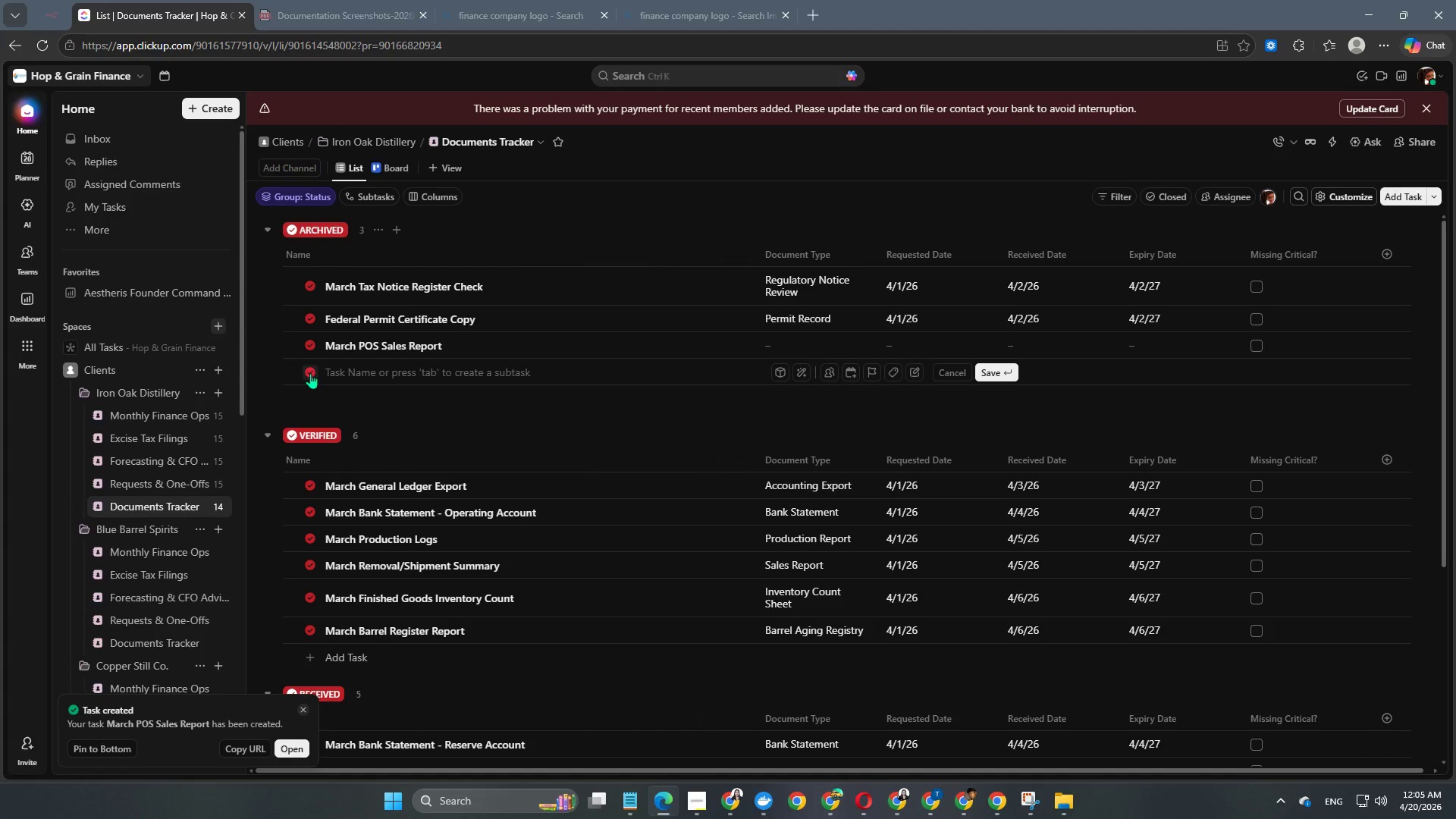 
left_click([310, 341])
 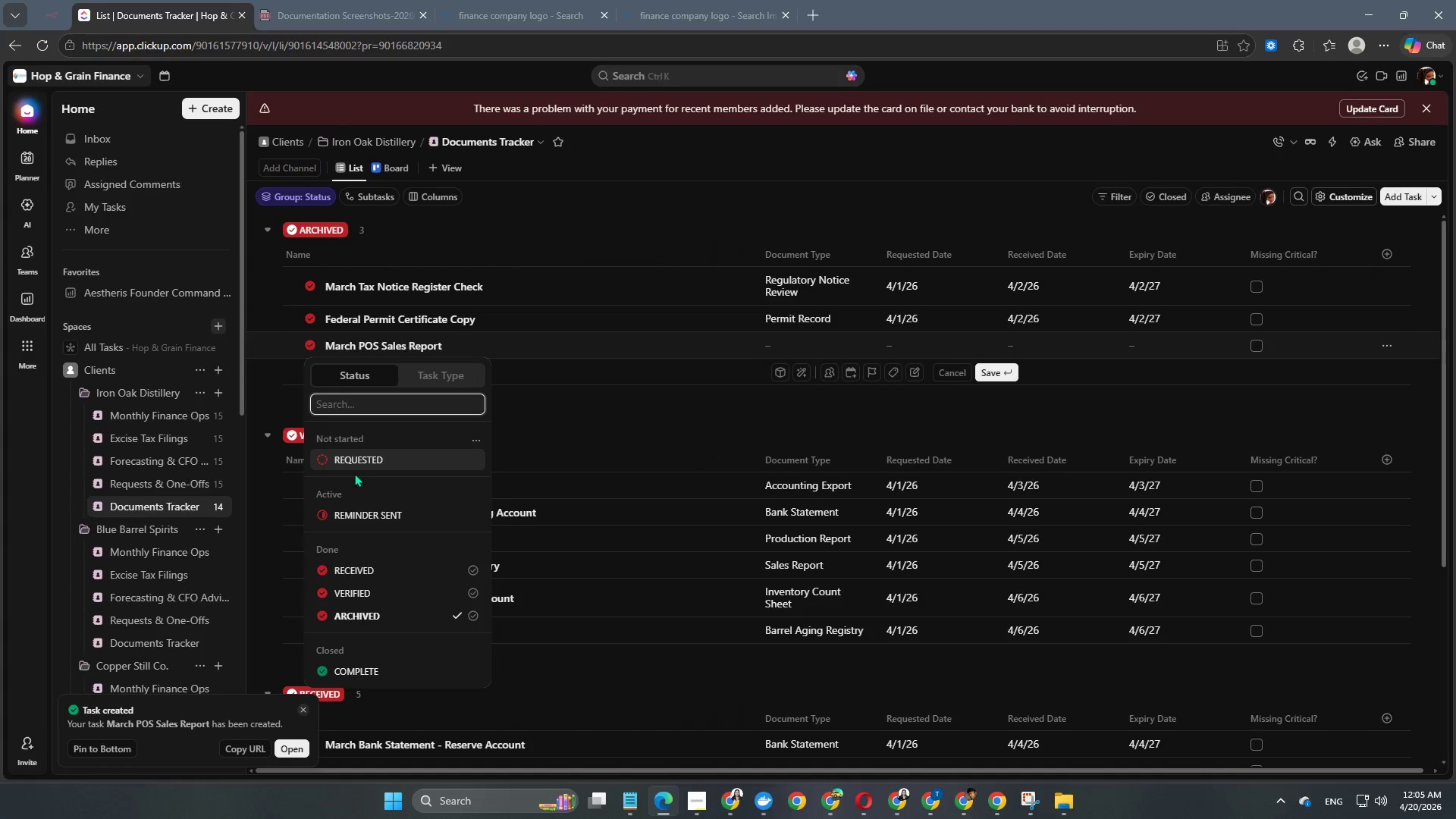 
left_click([397, 466])
 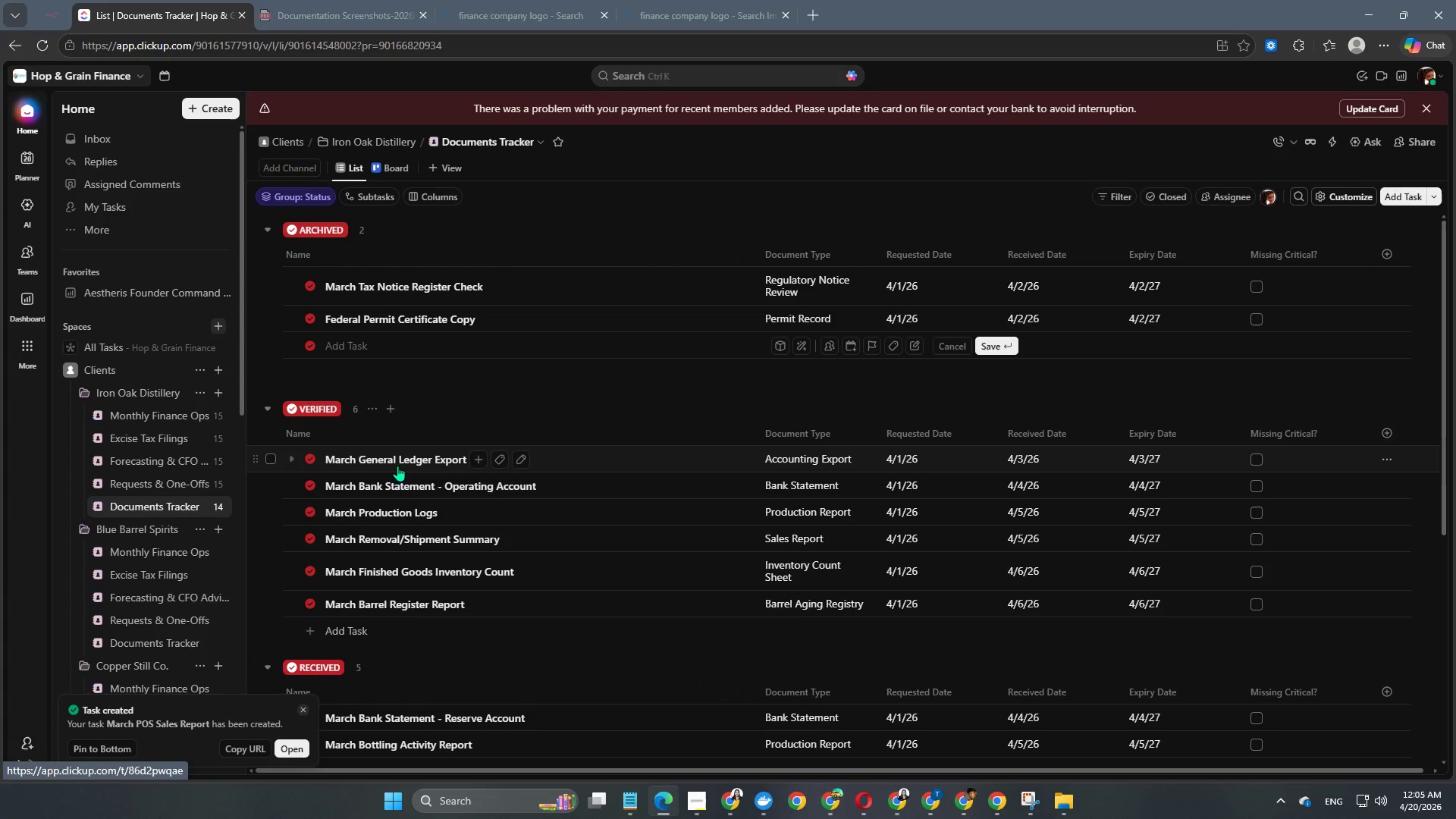 
scroll: coordinate [470, 623], scroll_direction: down, amount: 9.0
 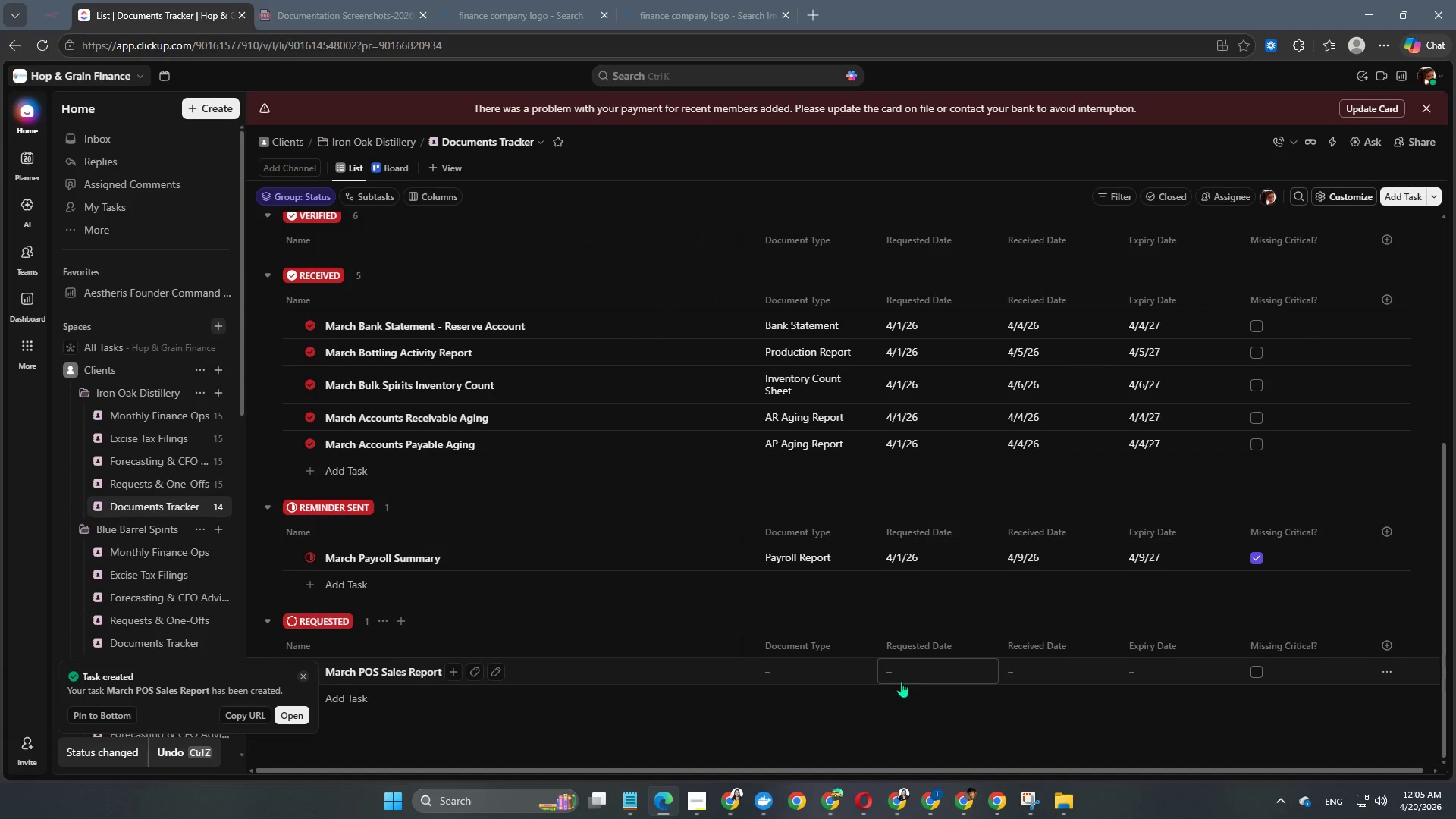 
left_click([839, 672])
 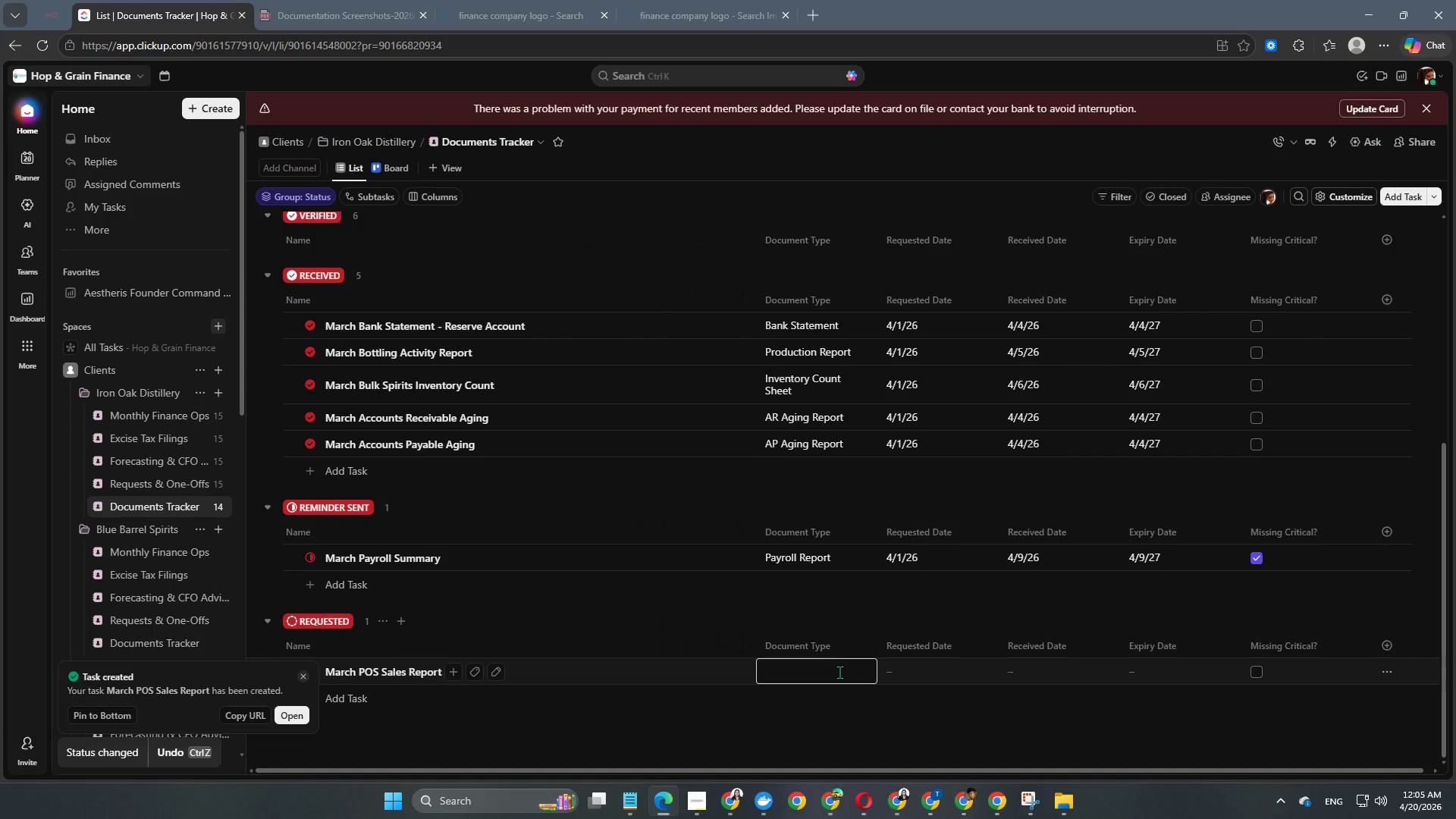 
type(SAles)
key(Backspace)
key(Backspace)
key(Backspace)
key(Backspace)
type(ales Report)
 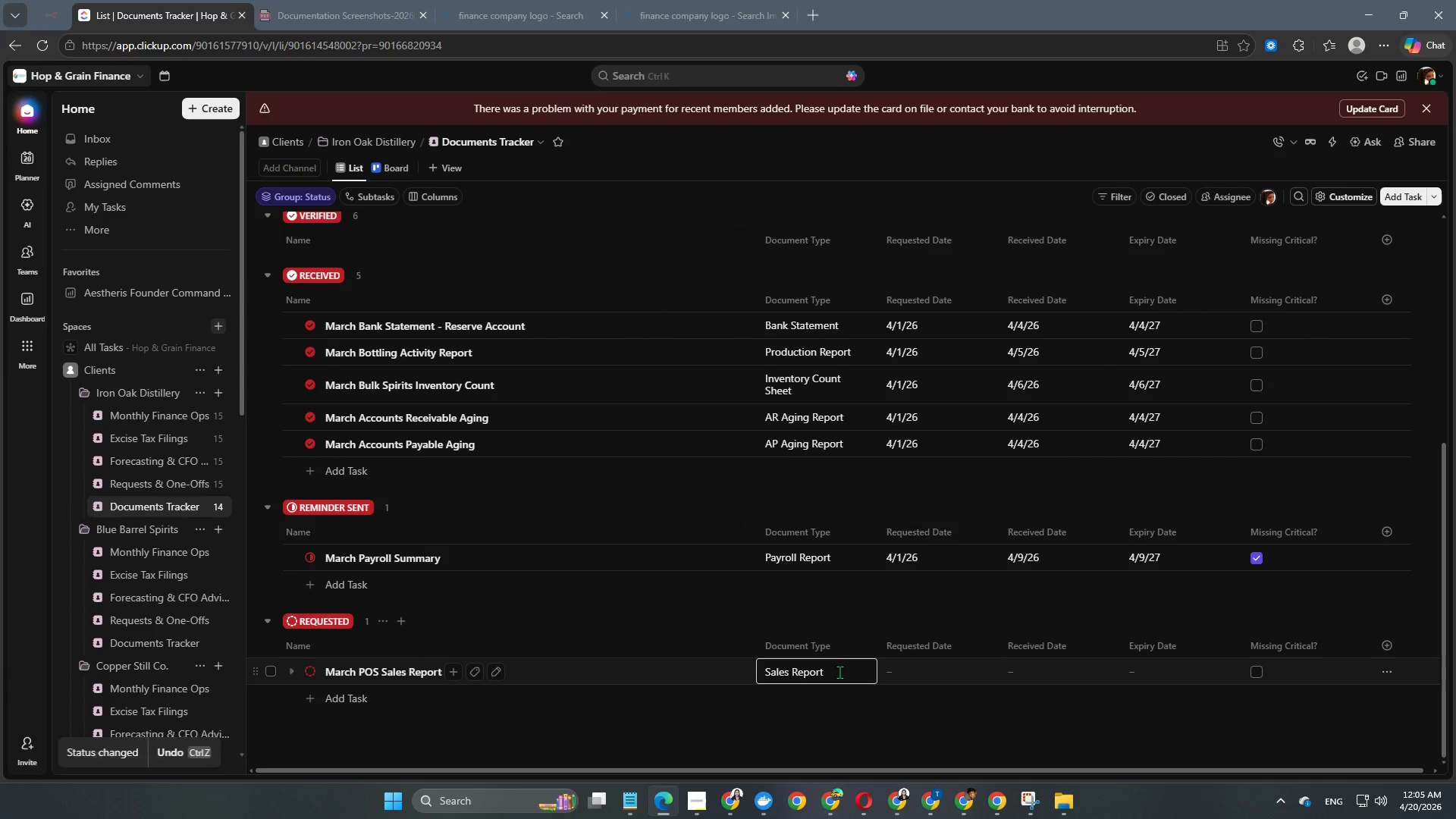 
key(Enter)
 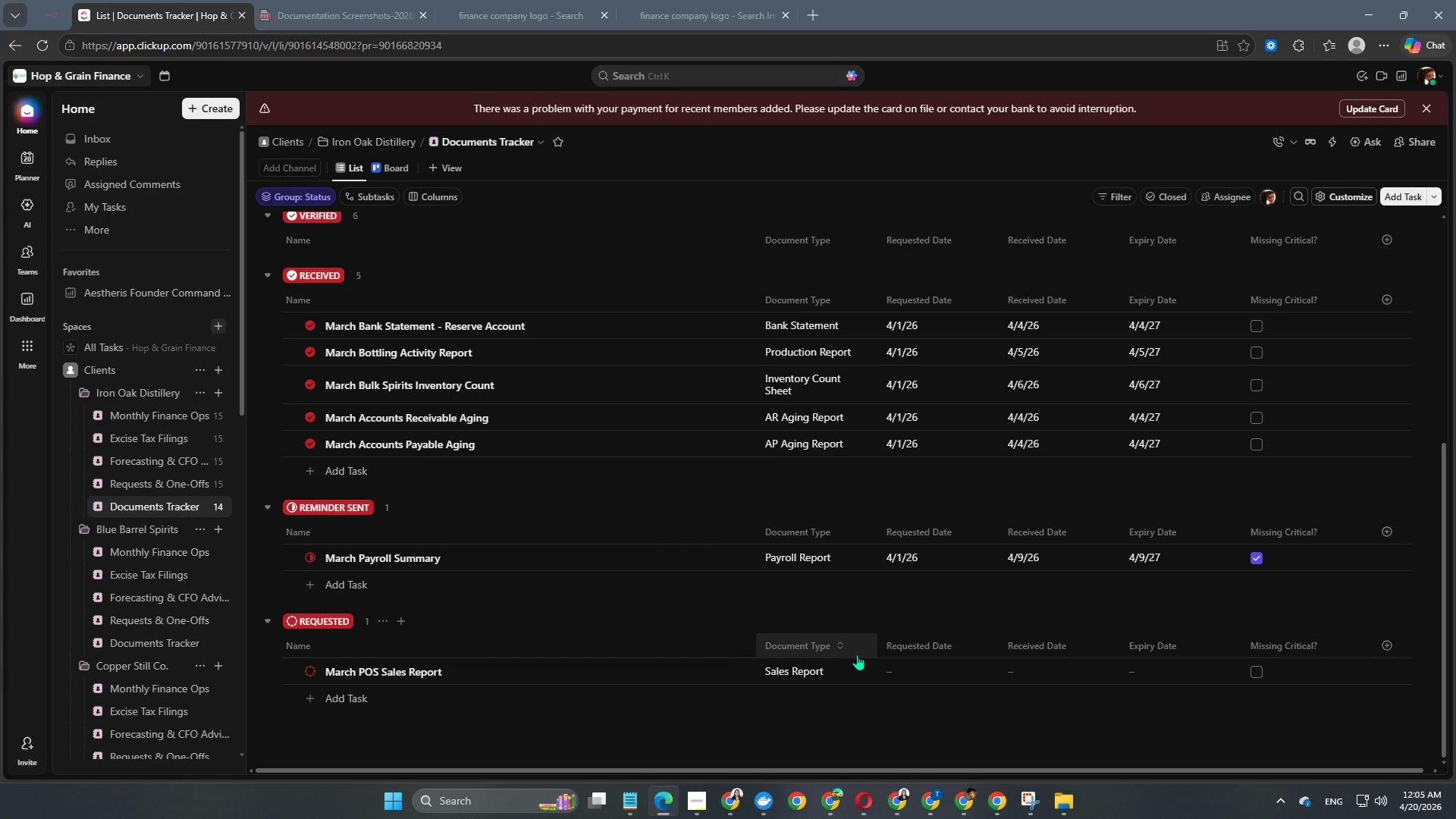 
scroll: coordinate [862, 654], scroll_direction: down, amount: 3.0
 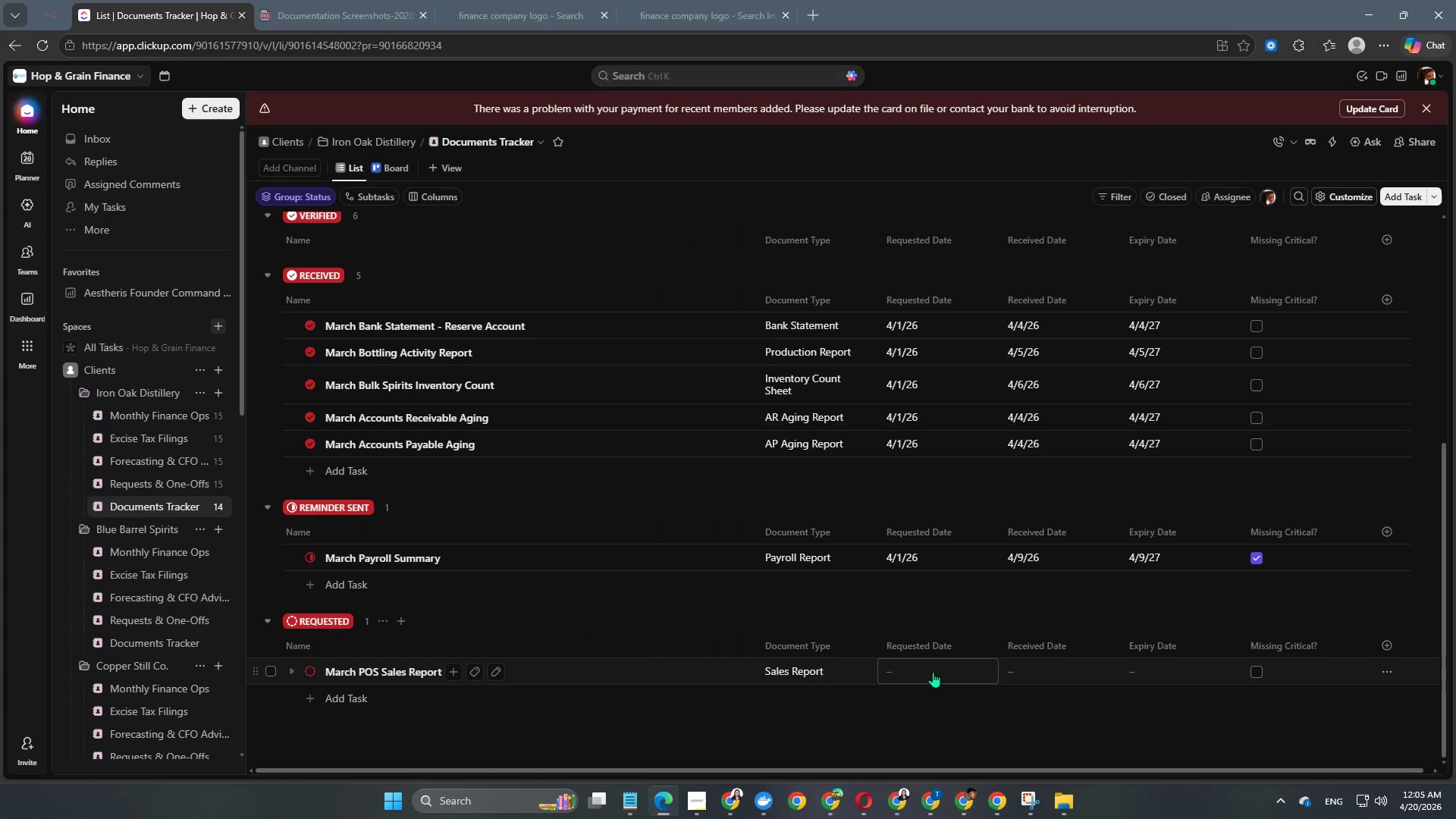 
left_click([940, 670])
 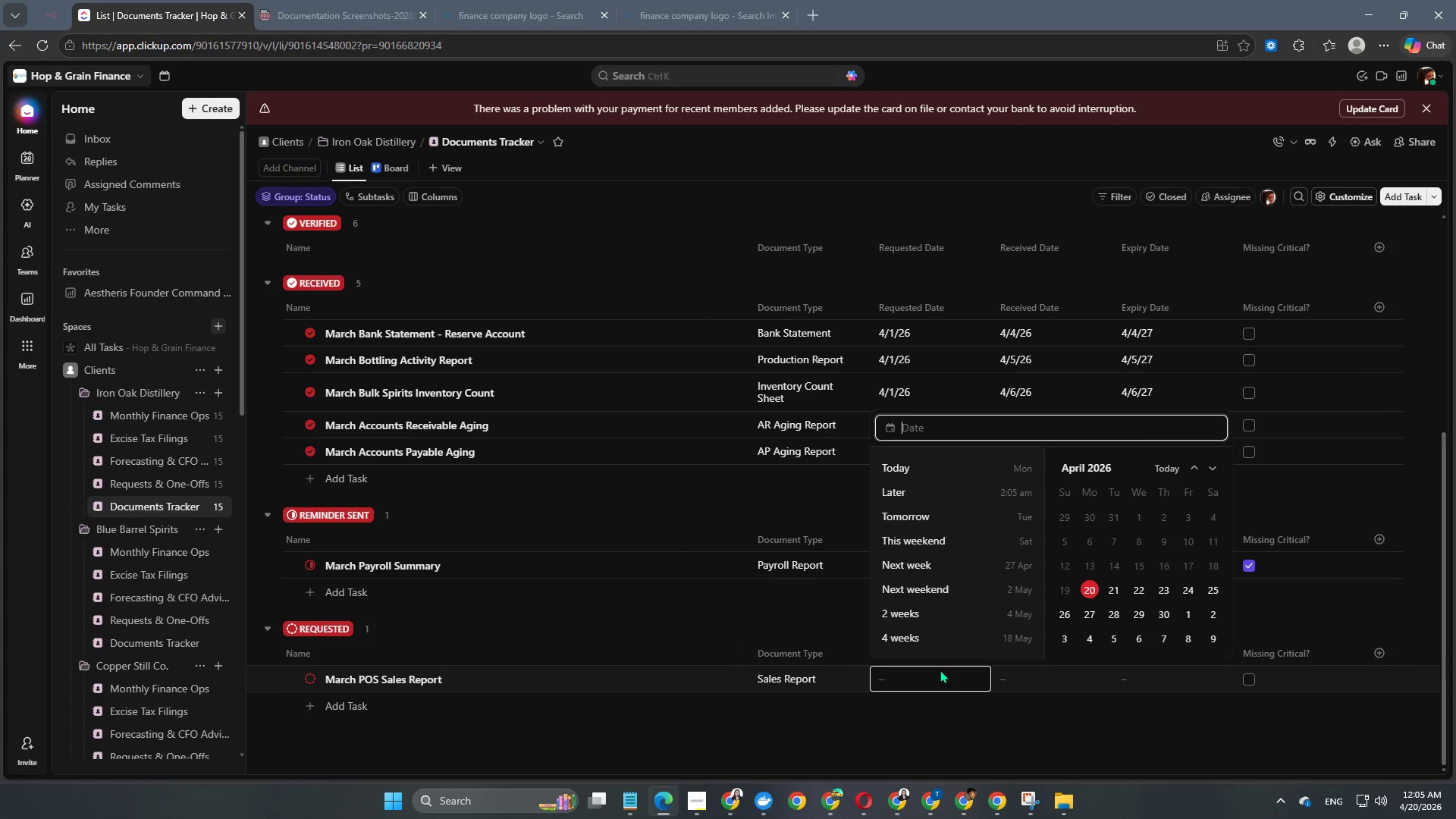 
key(Numpad2)
 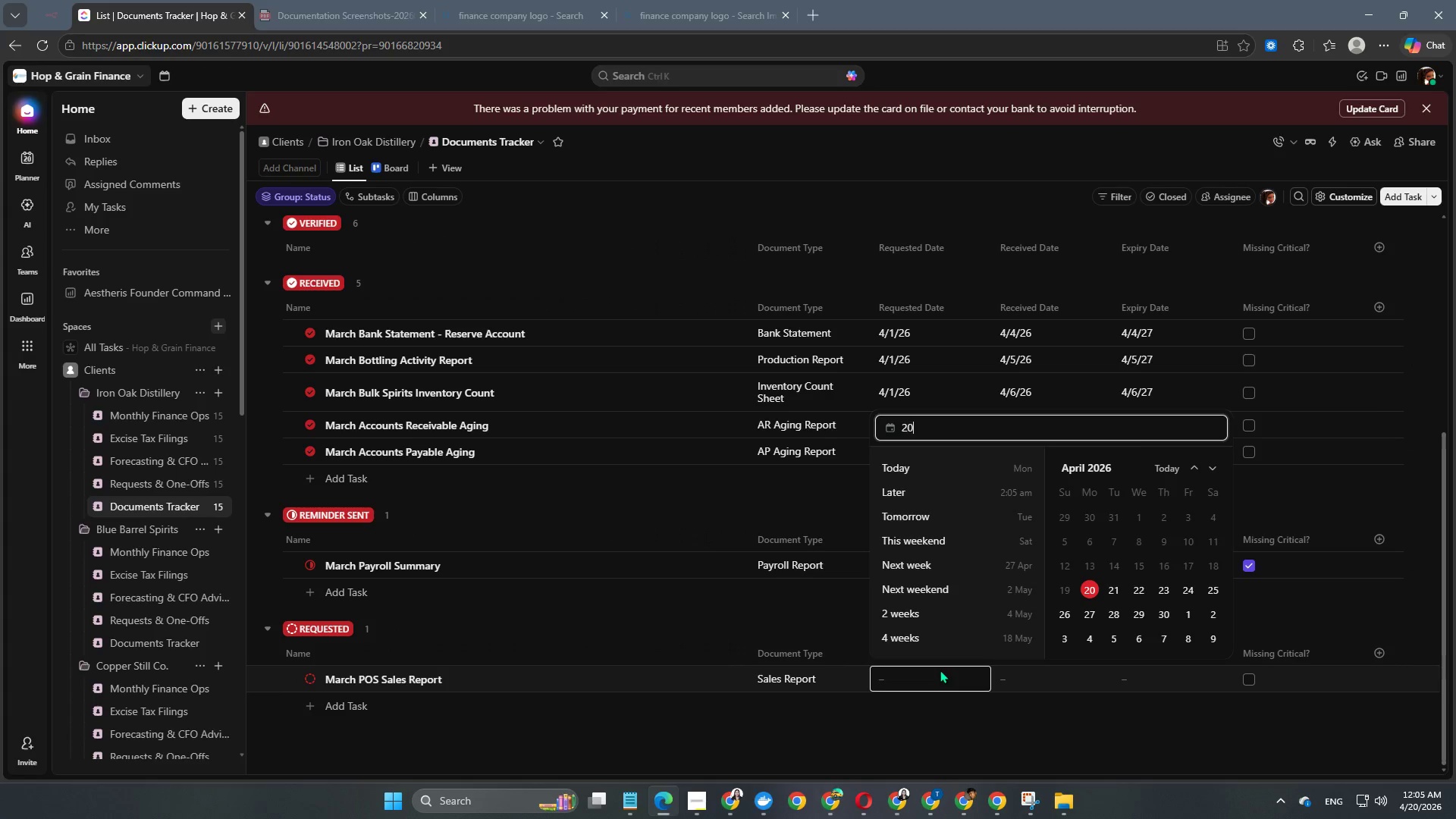 
key(Numpad0)
 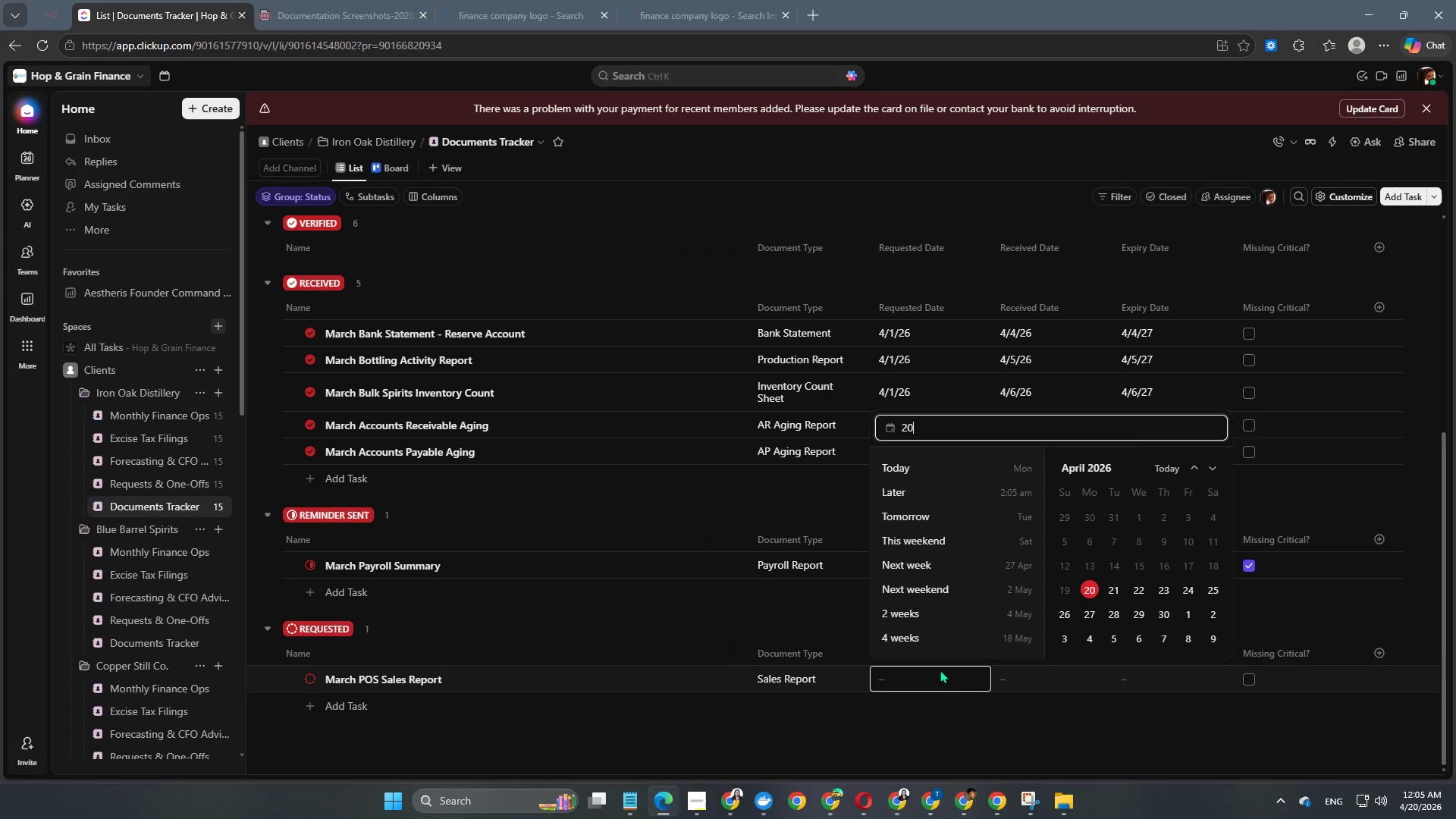 
key(Numpad2)
 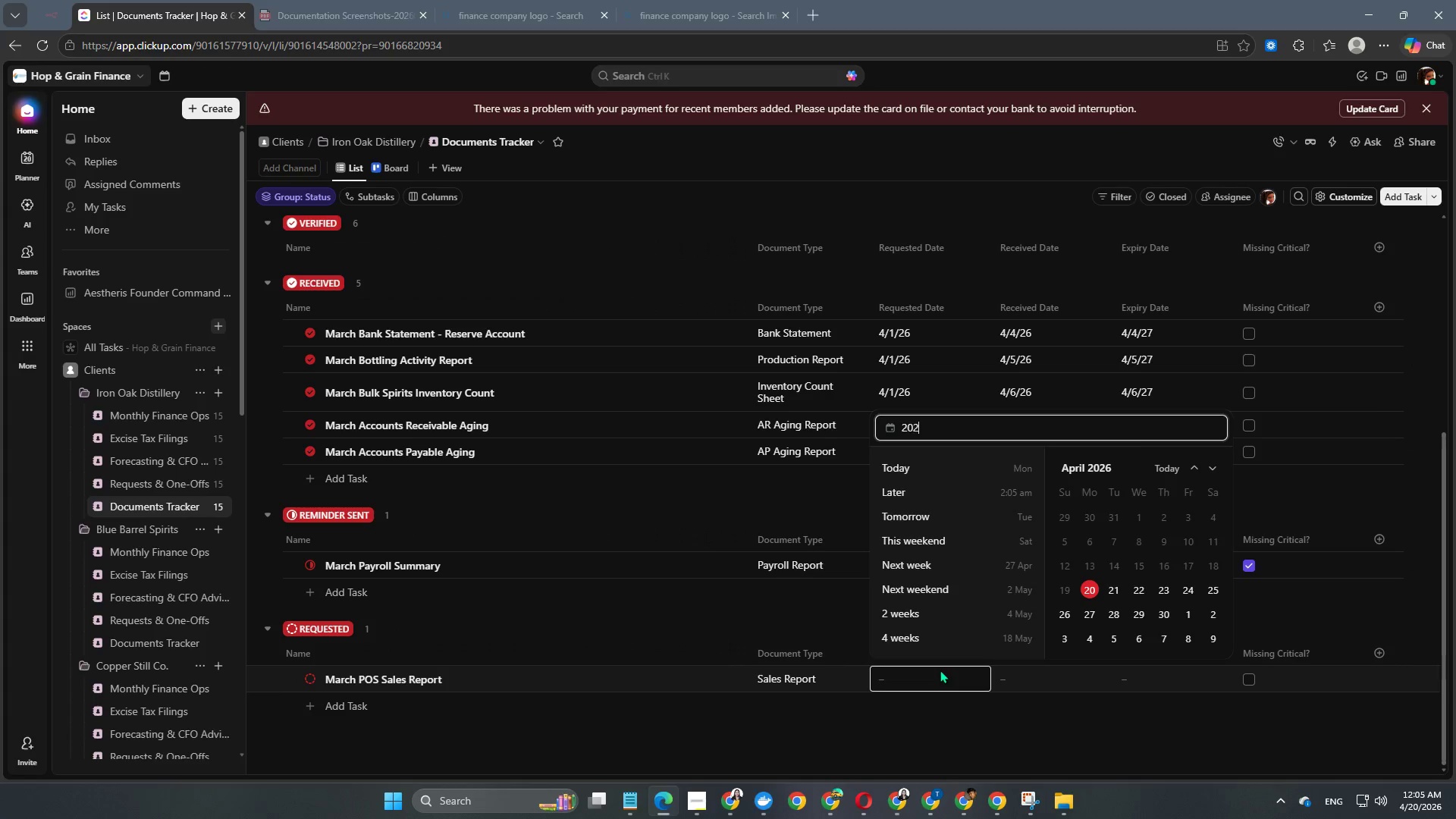 
key(Numpad6)
 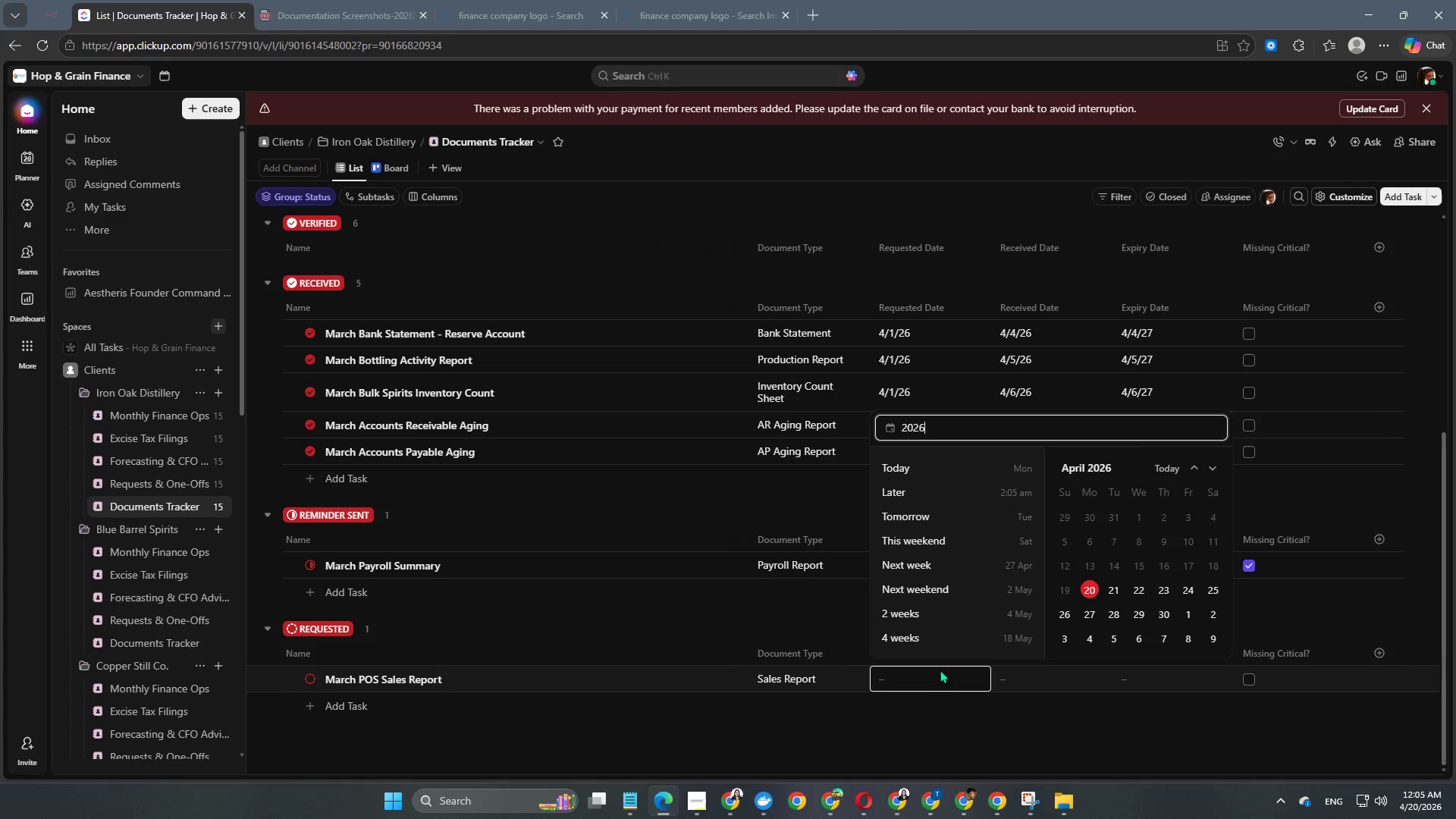 
key(NumpadSubtract)
 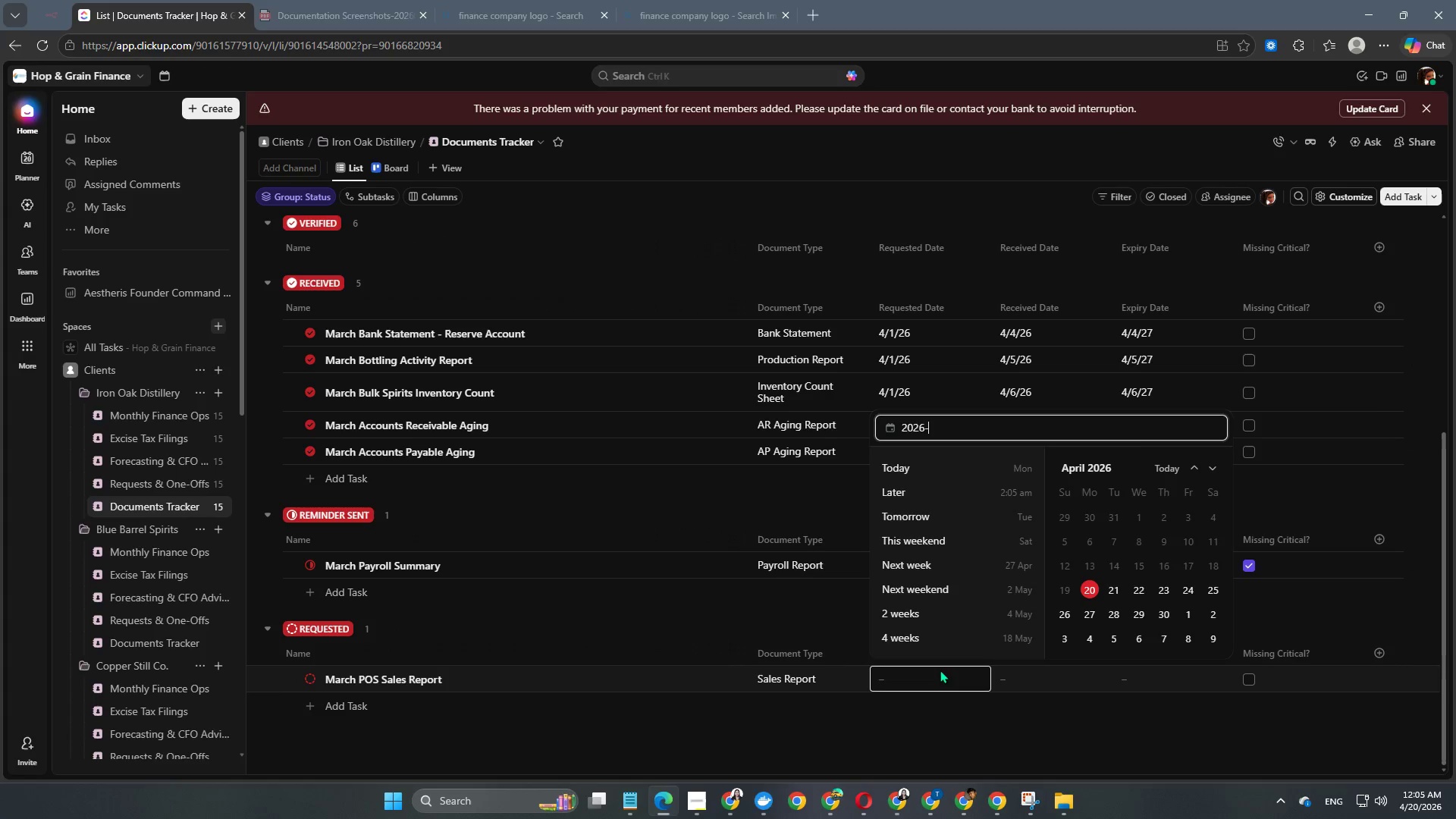 
key(Numpad0)
 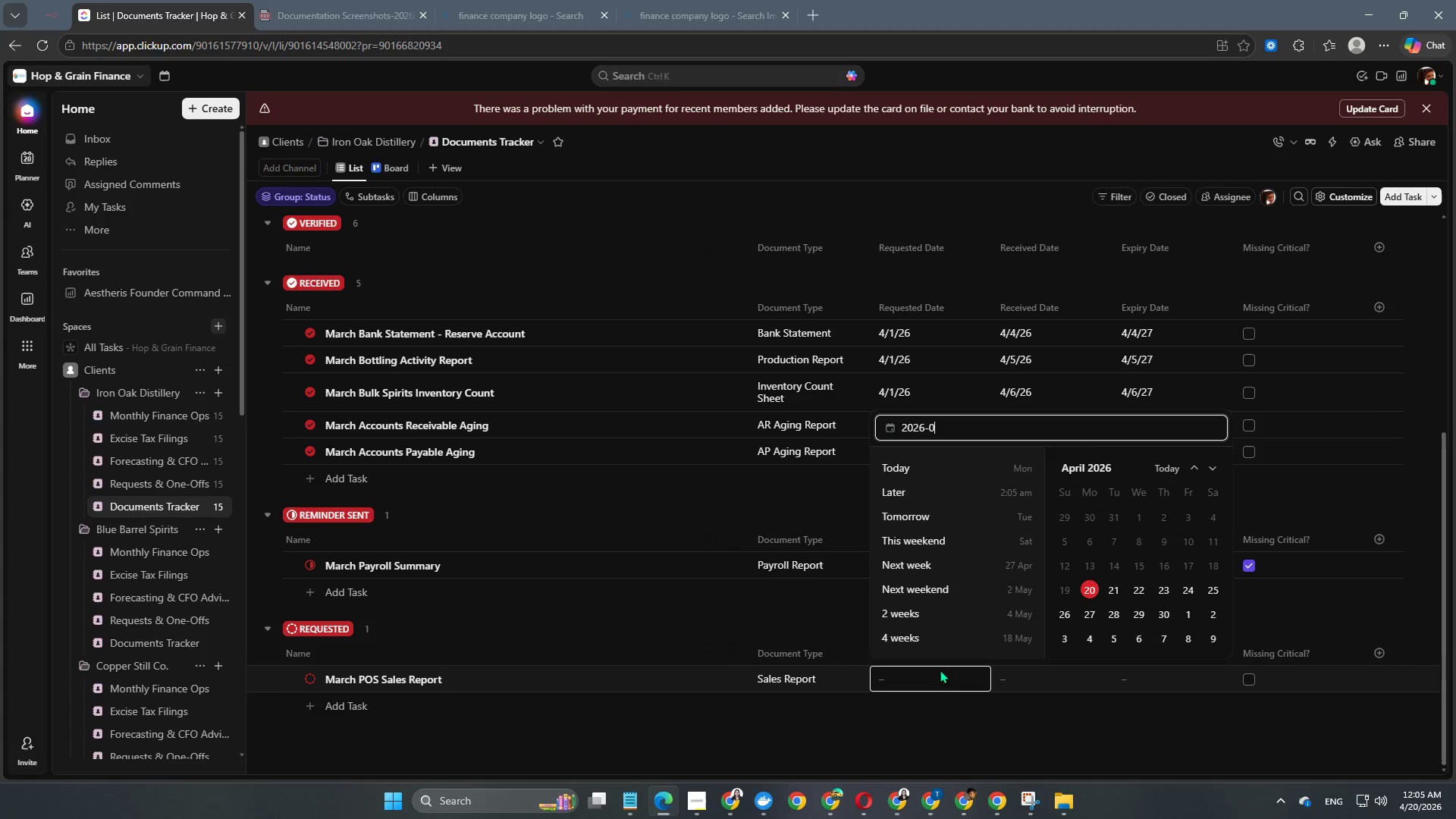 
key(Numpad4)
 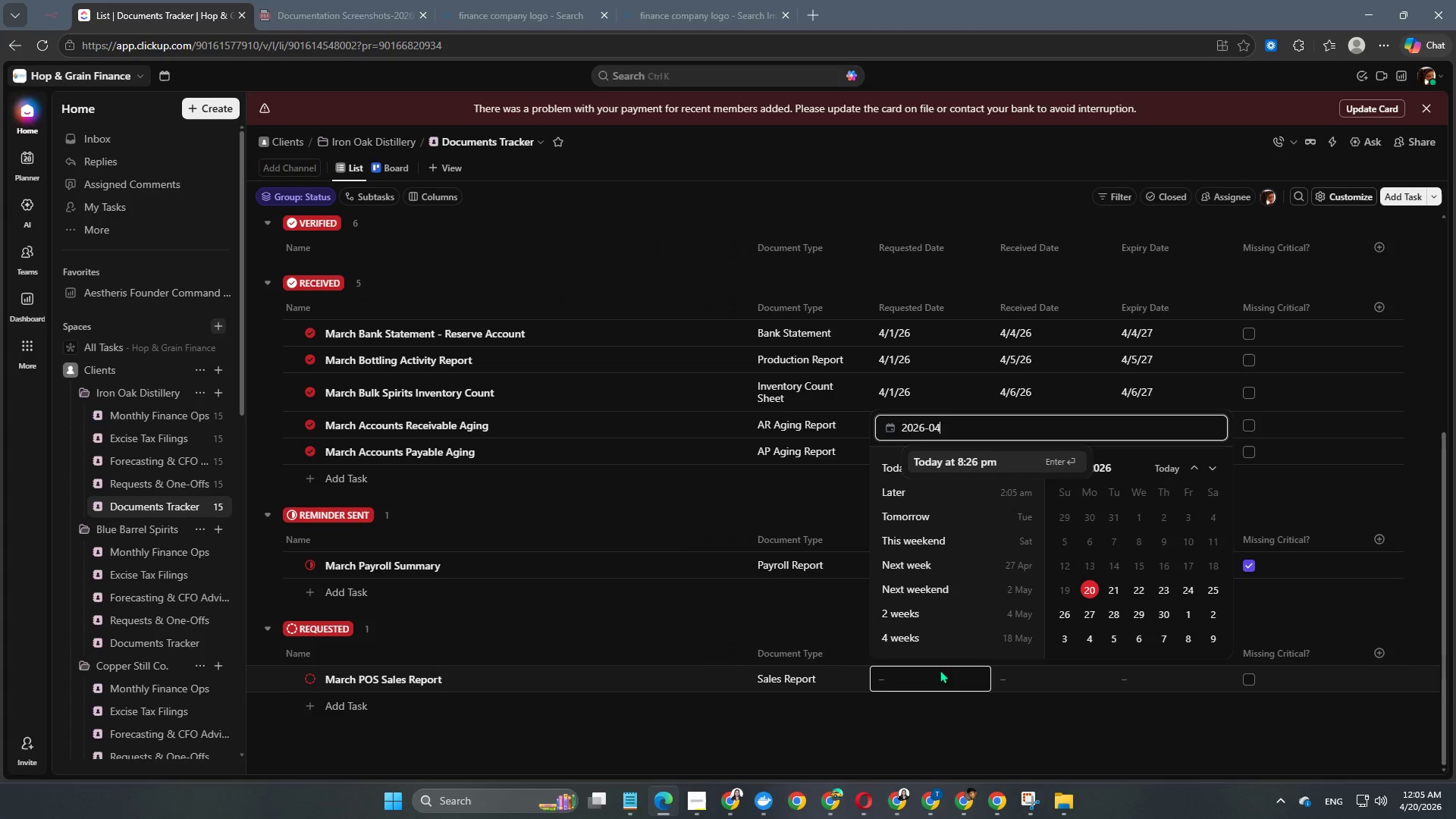 
key(NumpadSubtract)
 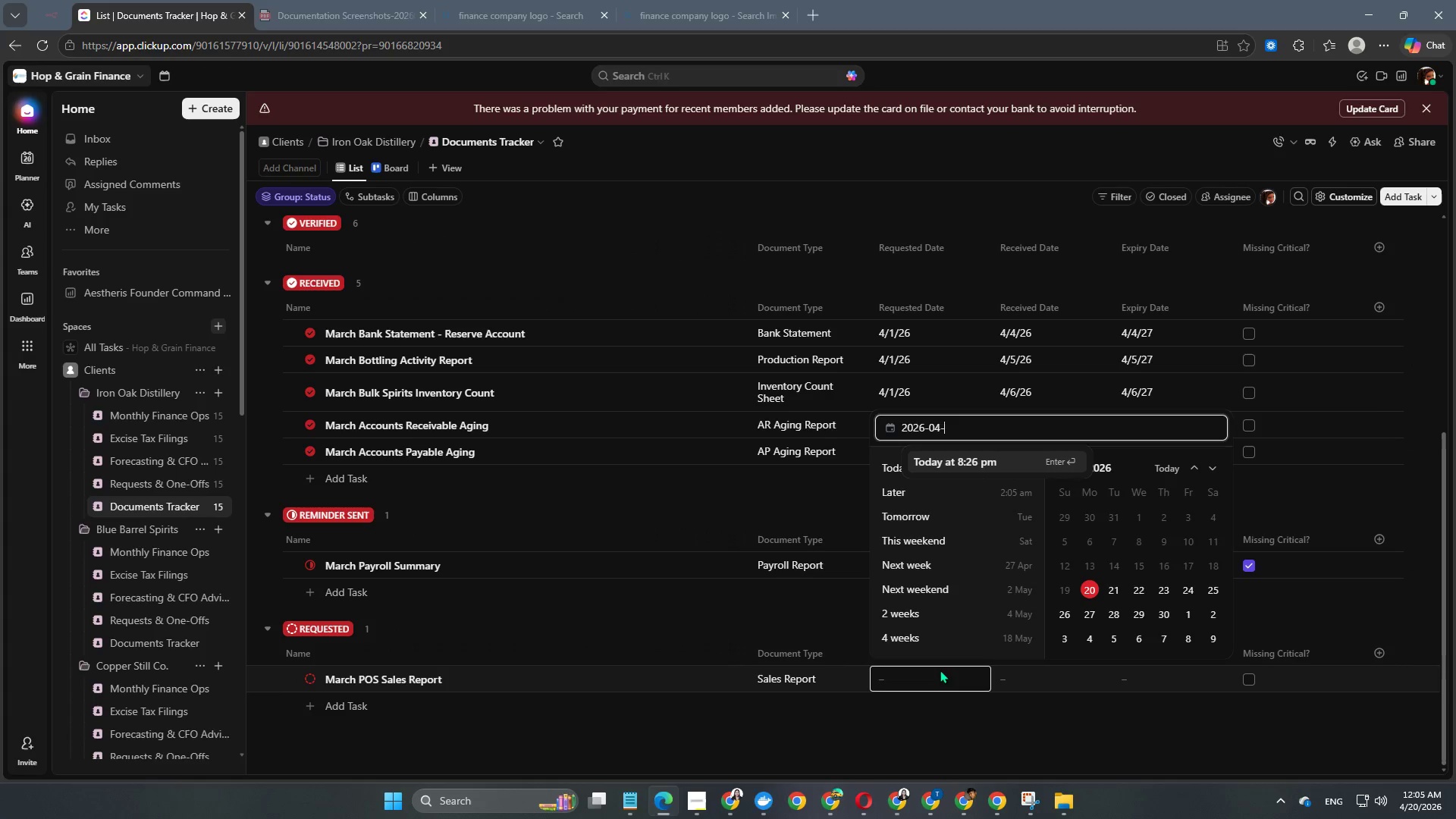 
key(Numpad0)
 